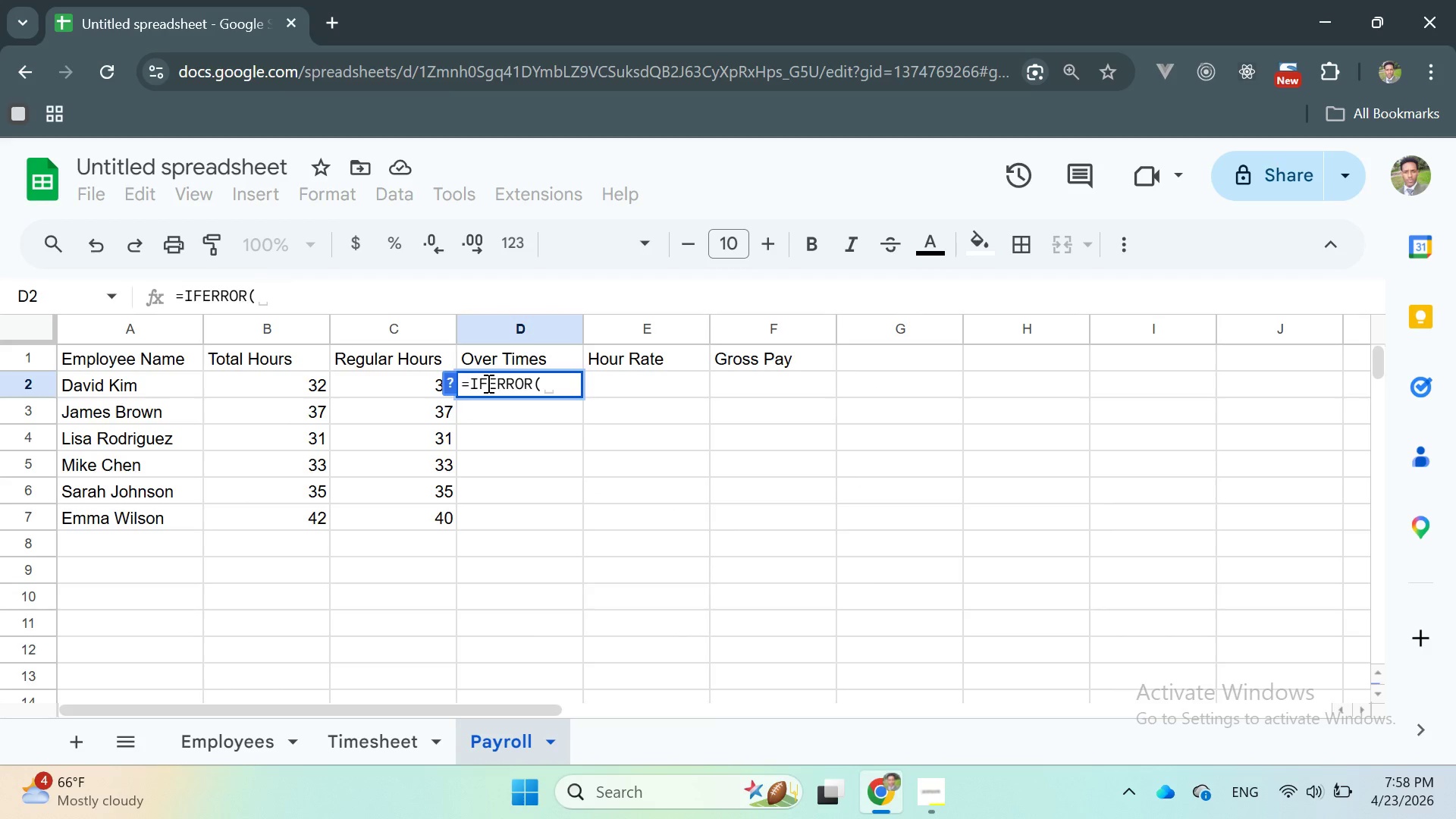 
type(IF)
key(Backspace)
 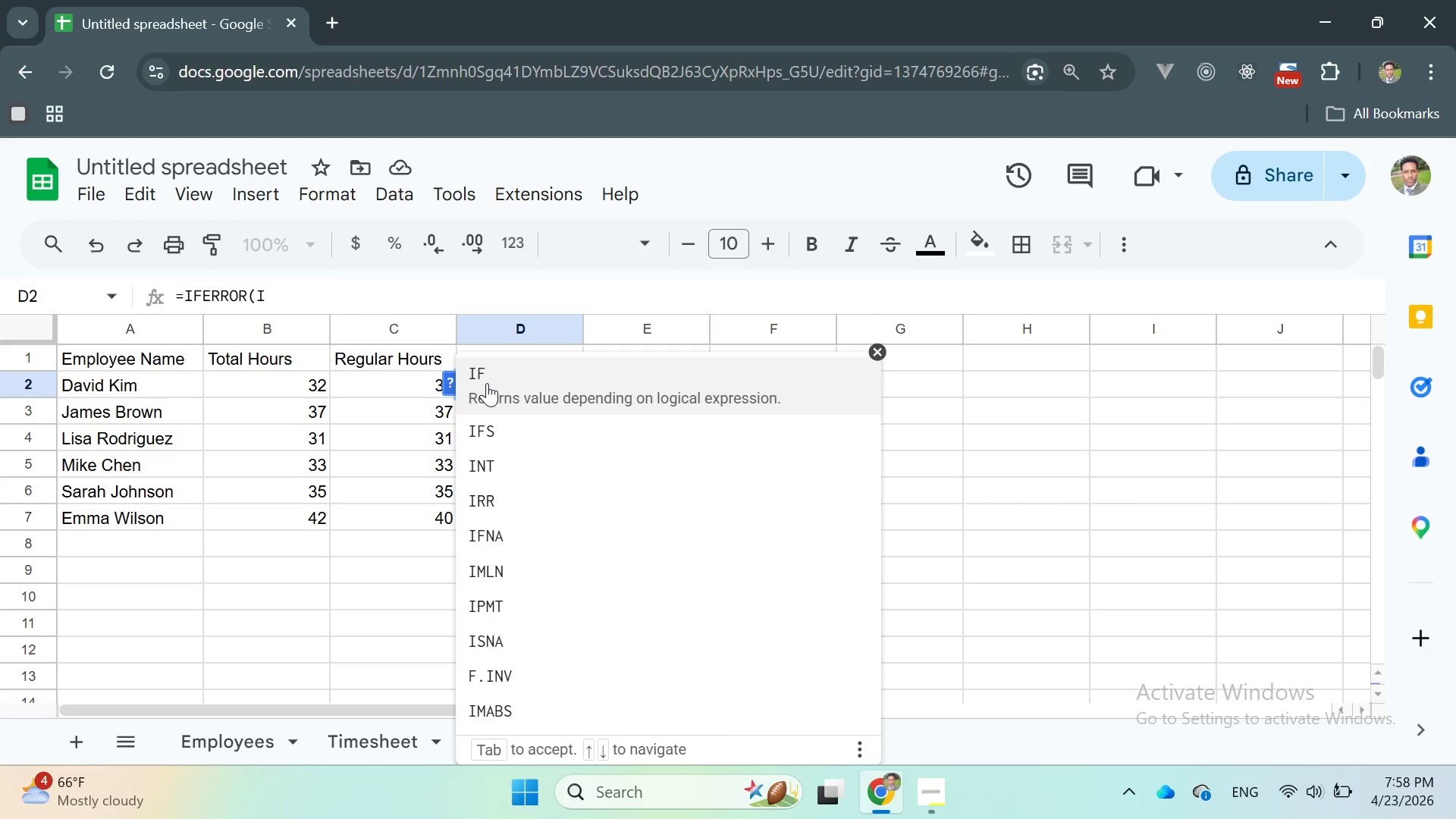 
key(Enter)
 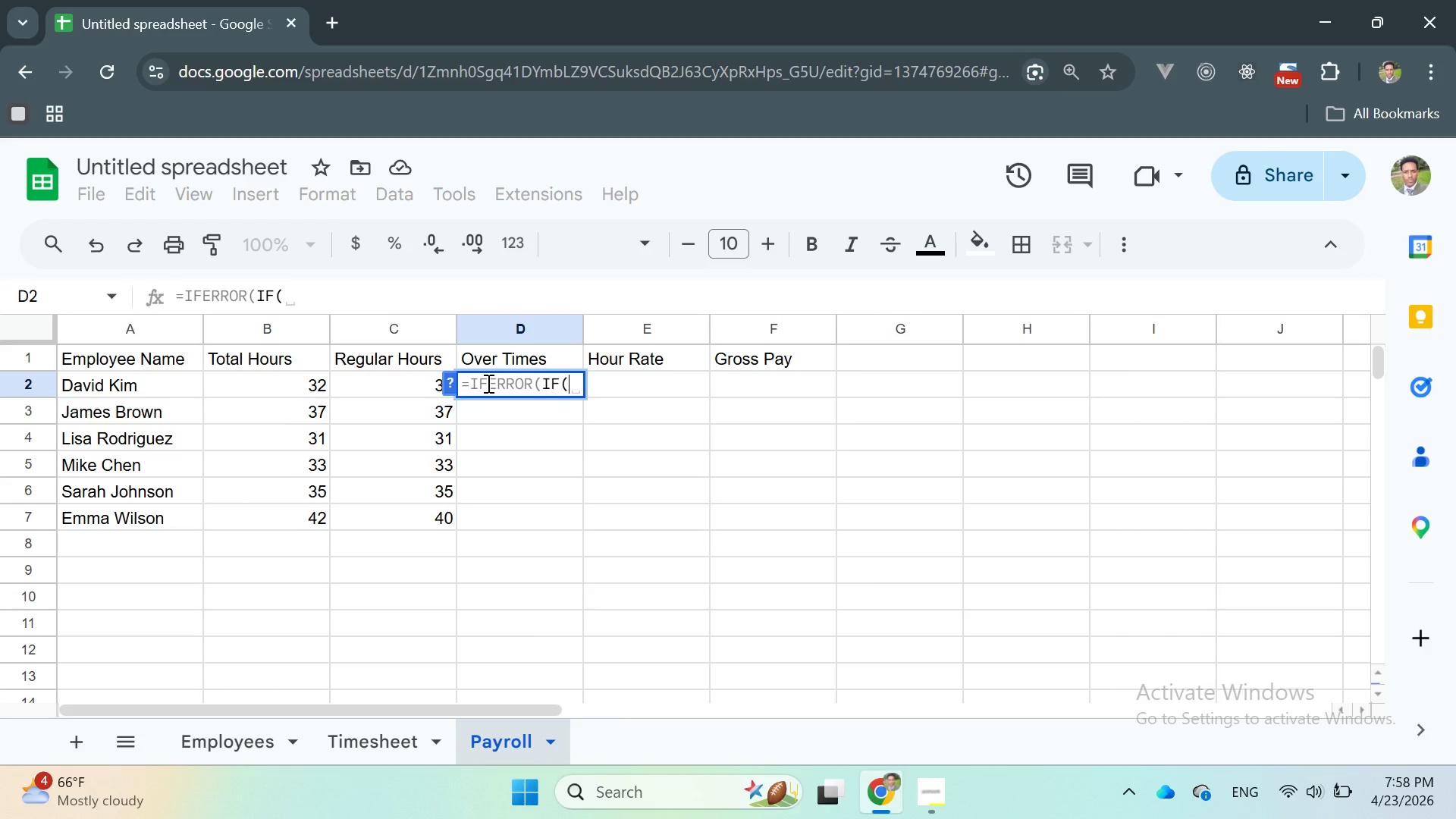 
type(B2>40, B2-40, 0), 0)
 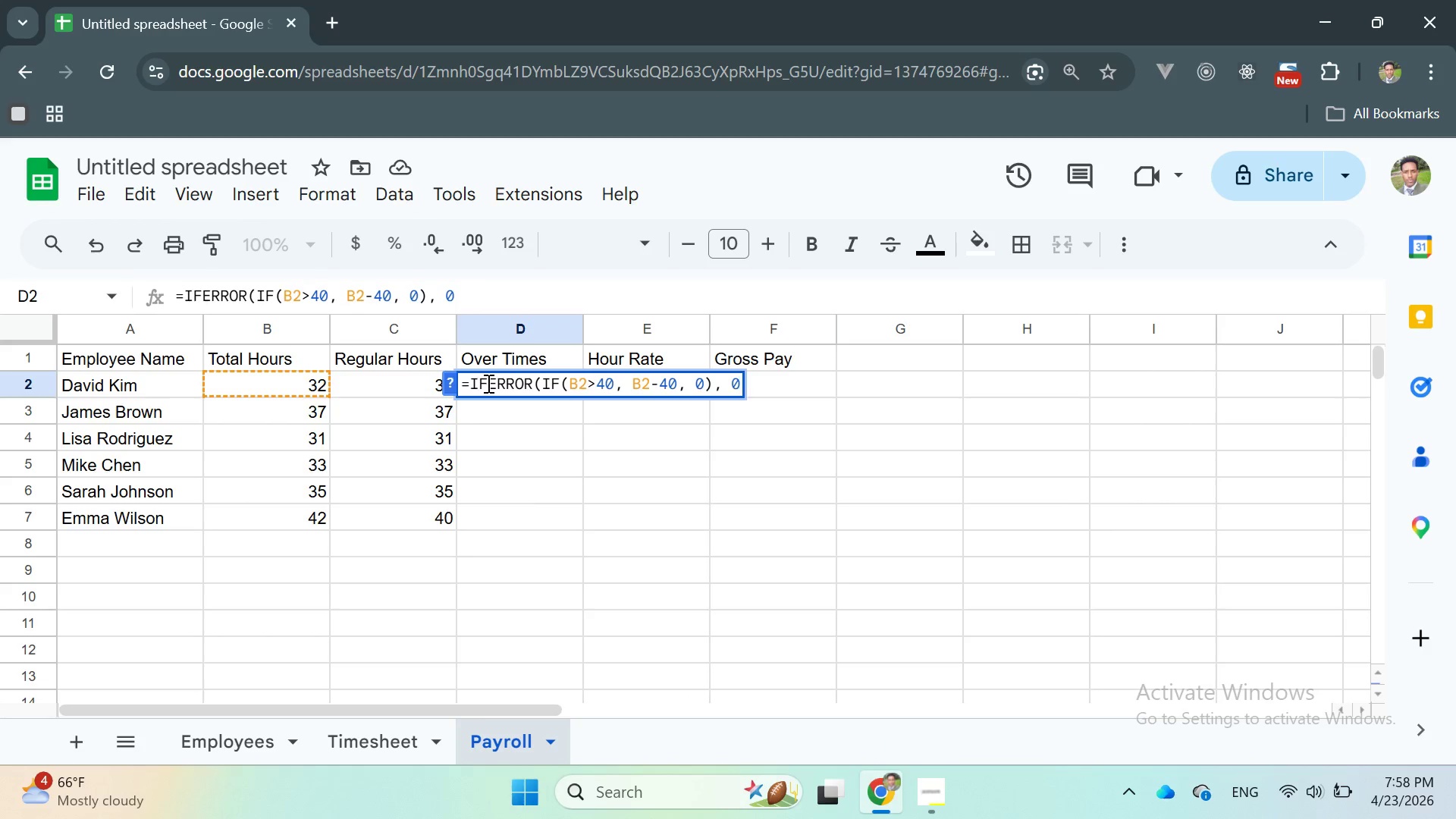 
key(Enter)
 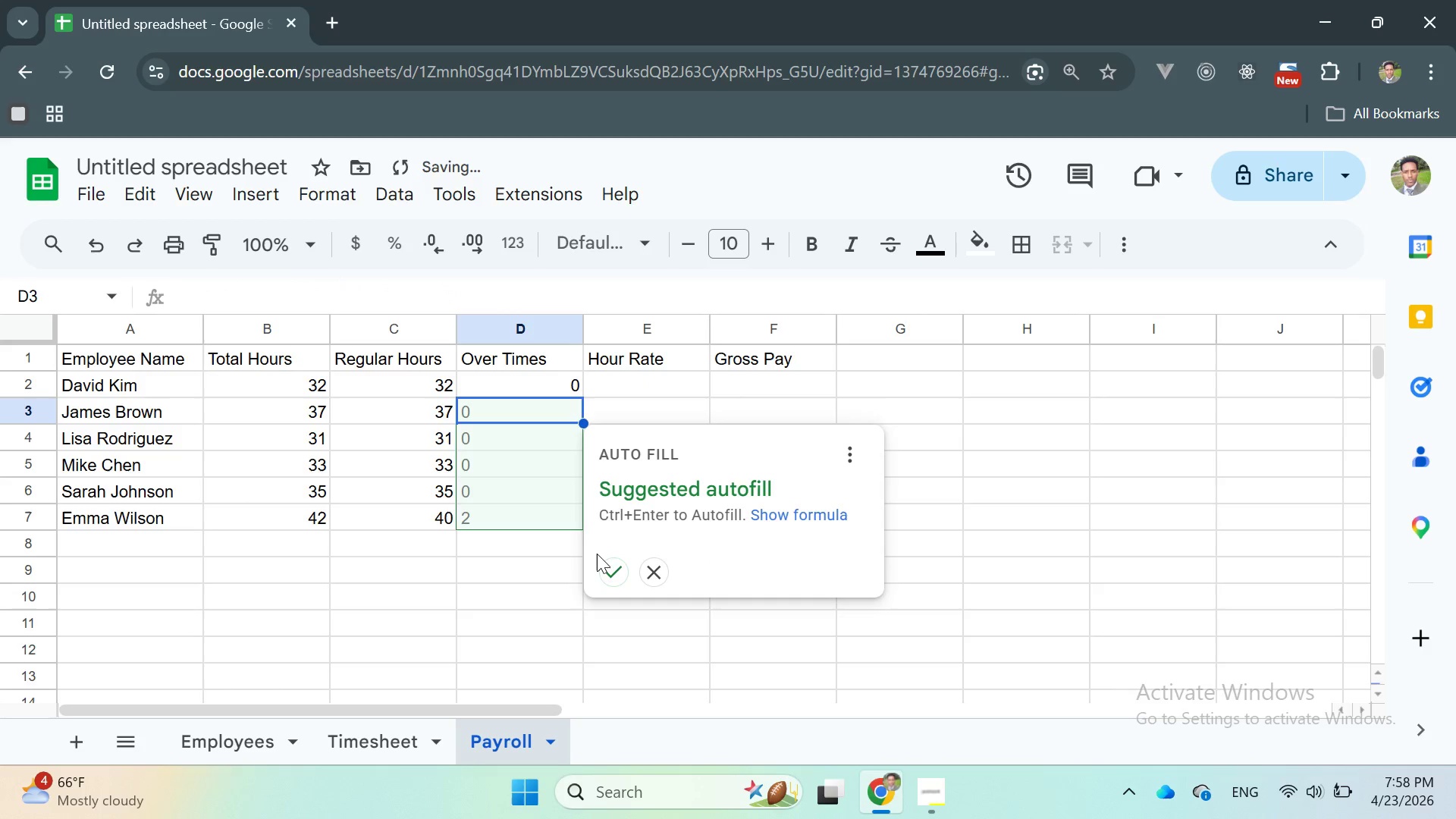 
left_click([609, 568])
 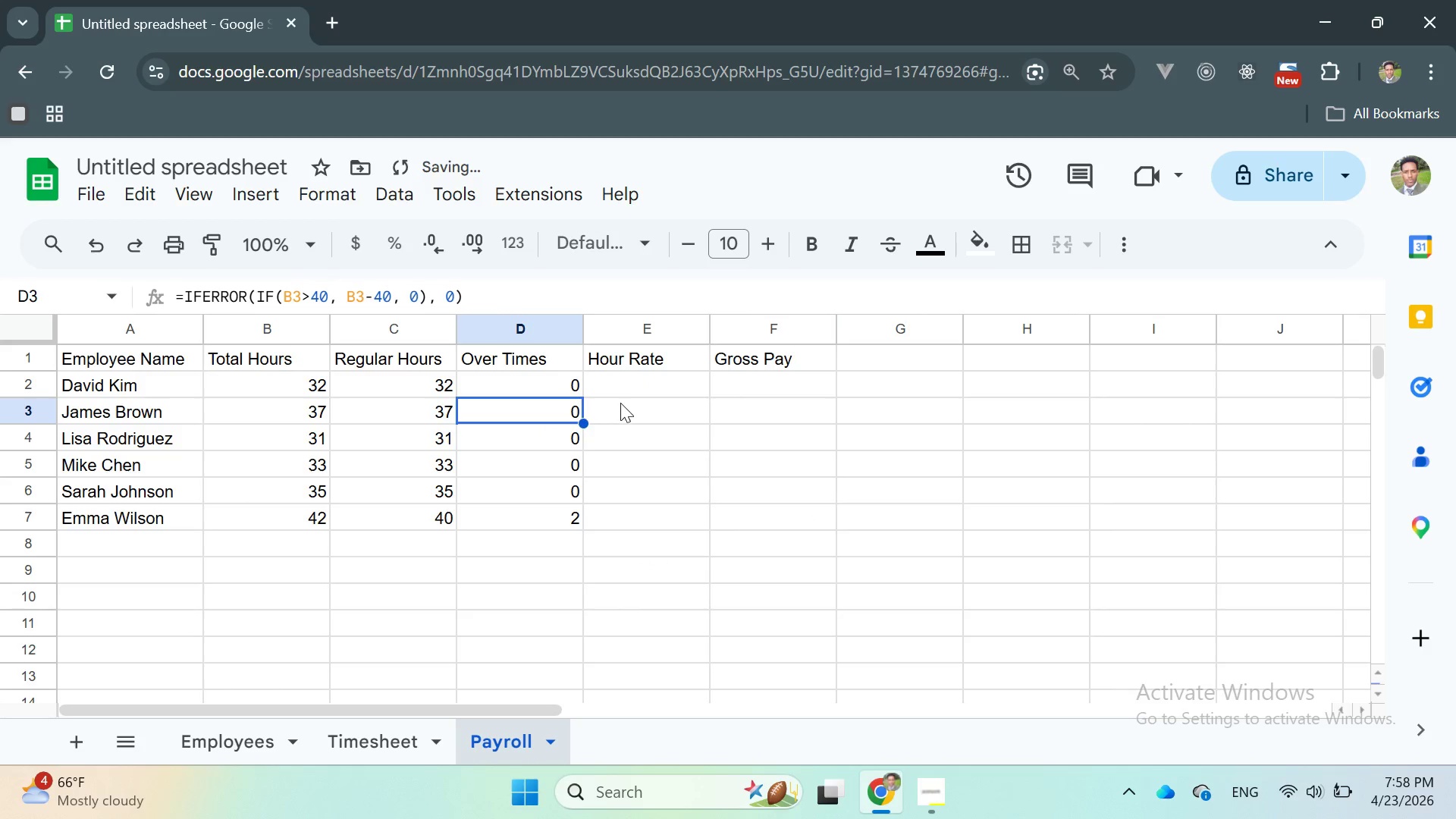 
left_click([610, 381])
 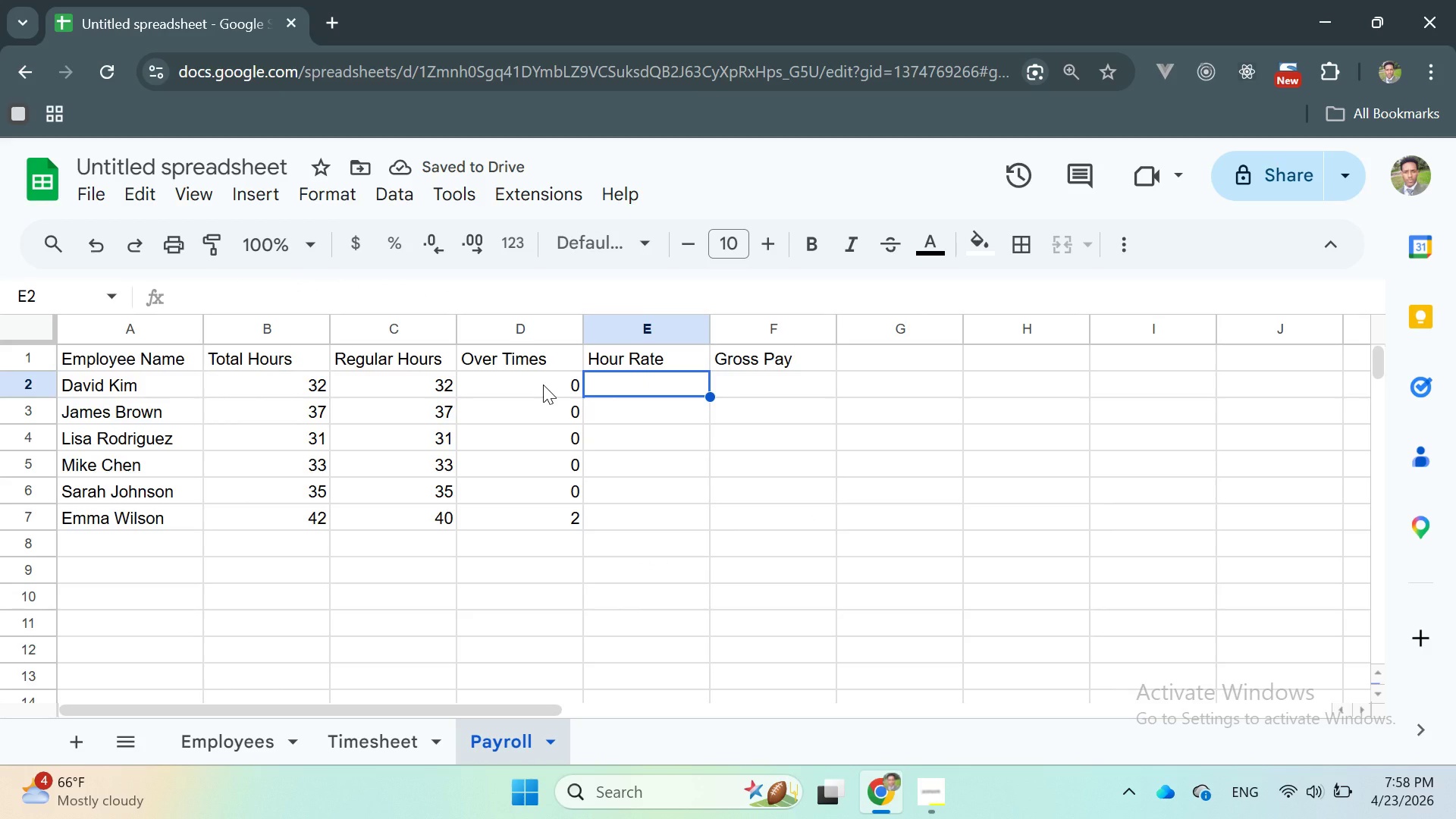 
double_click([543, 384])
 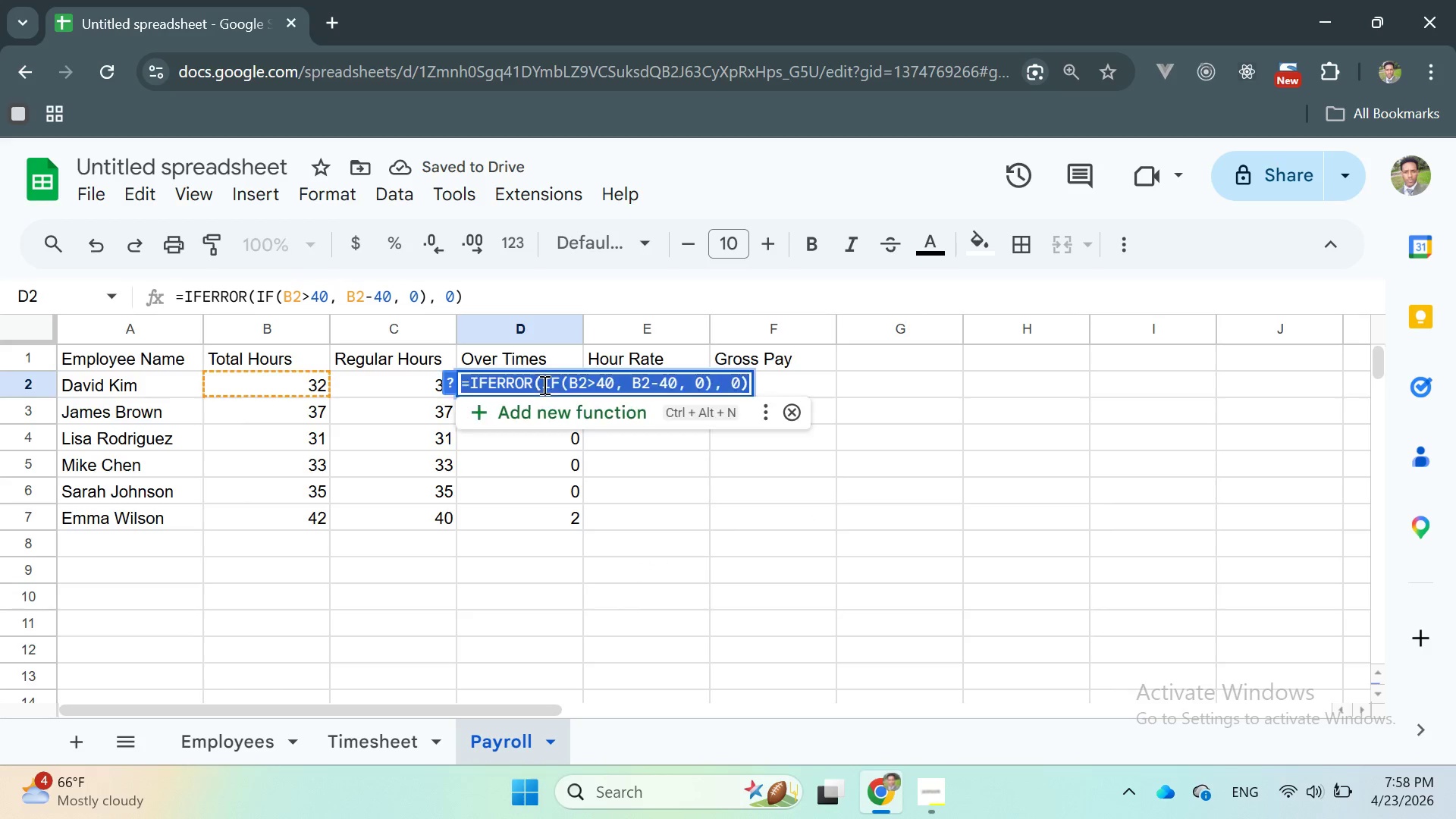 
triple_click([543, 384])
 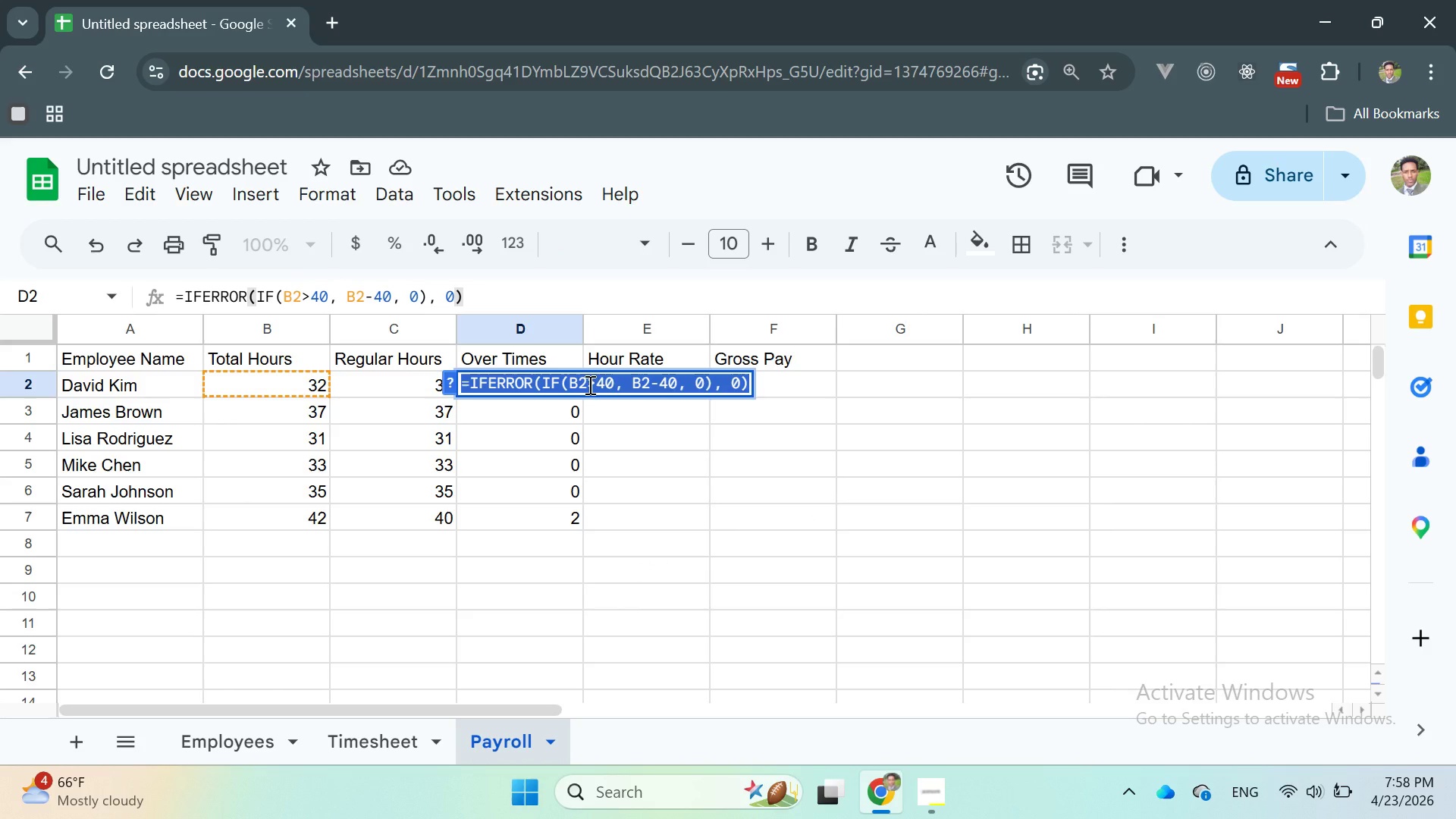 
left_click([588, 384])
 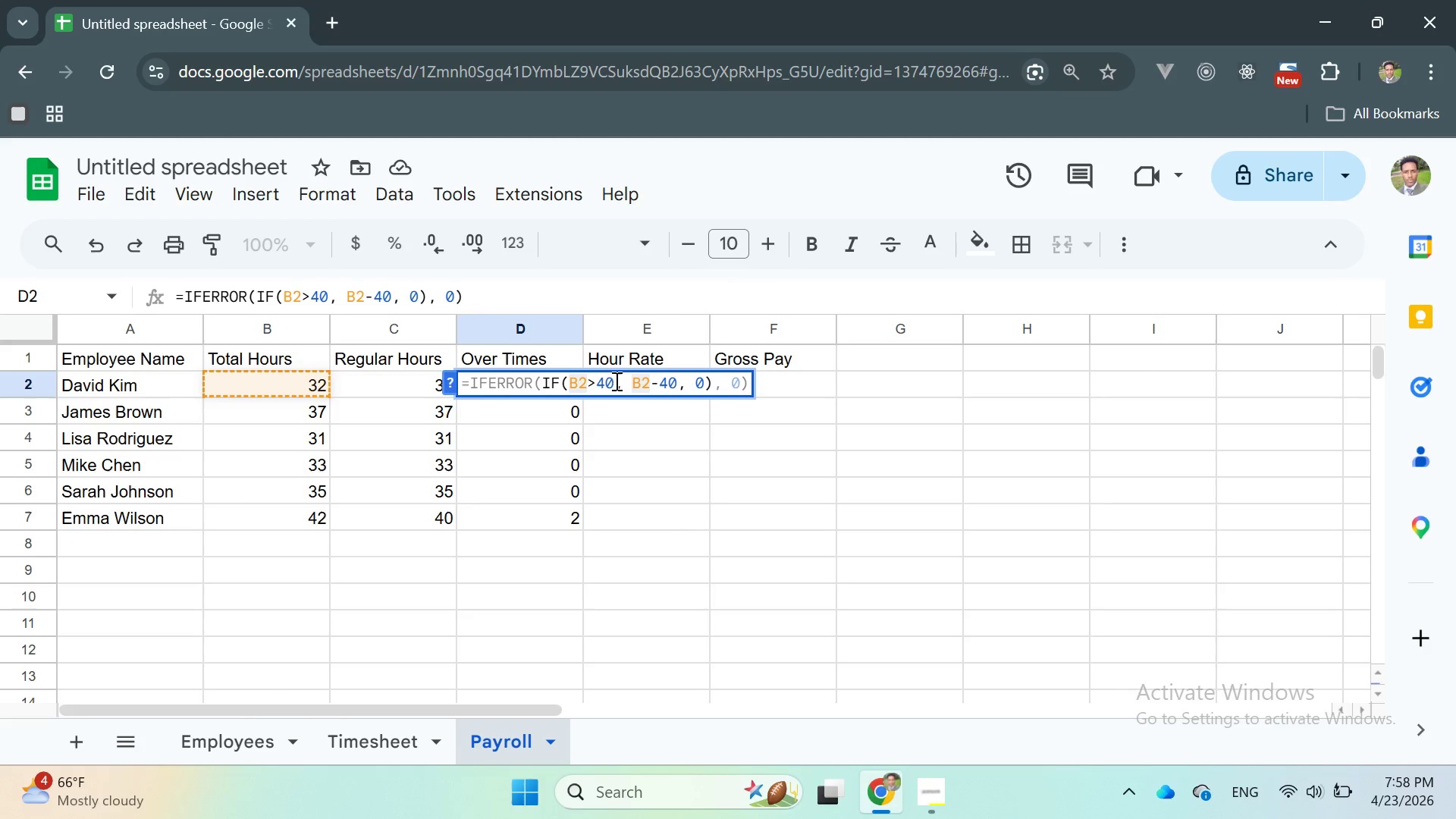 
left_click([609, 412])
 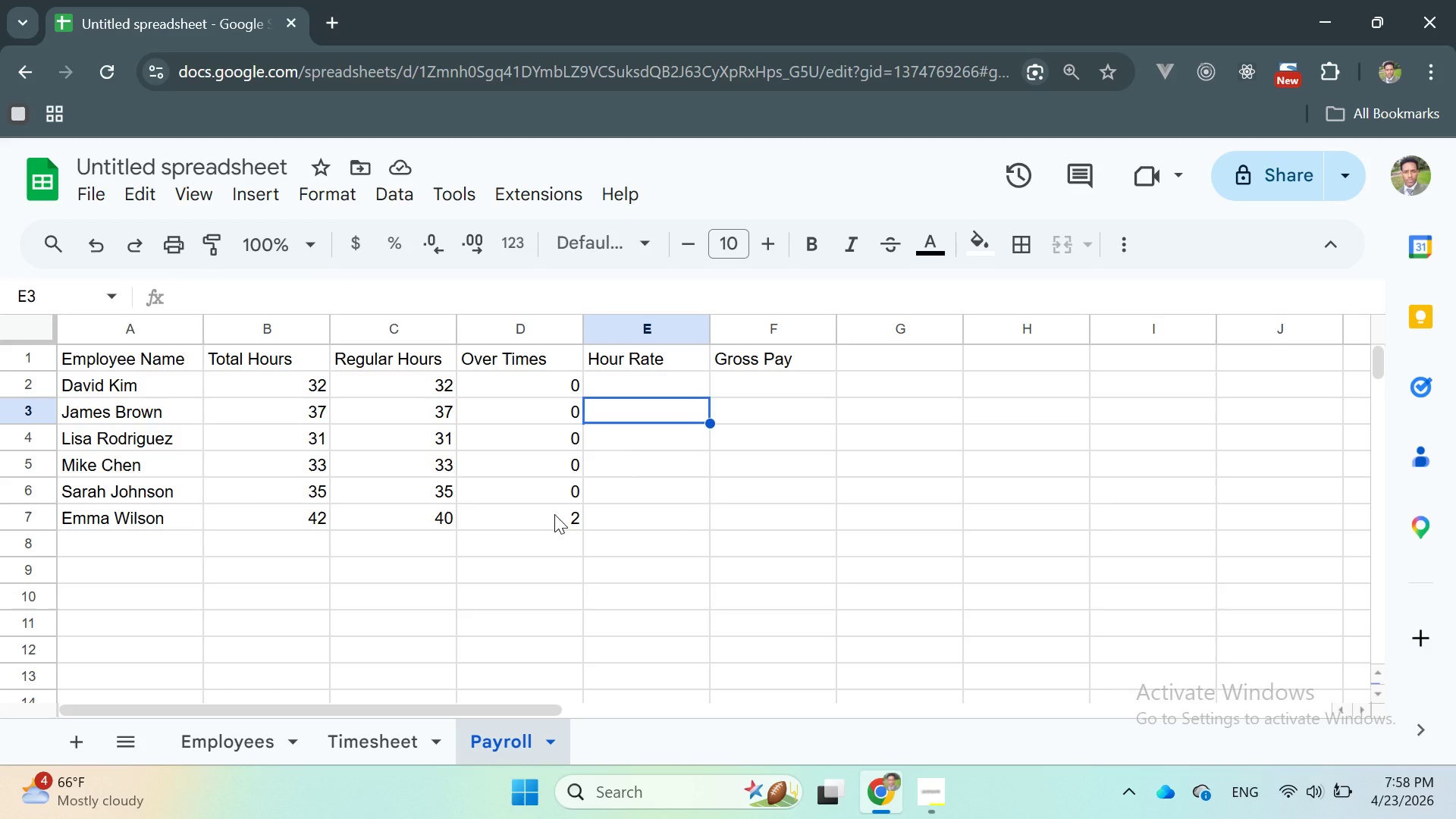 
wait(6.28)
 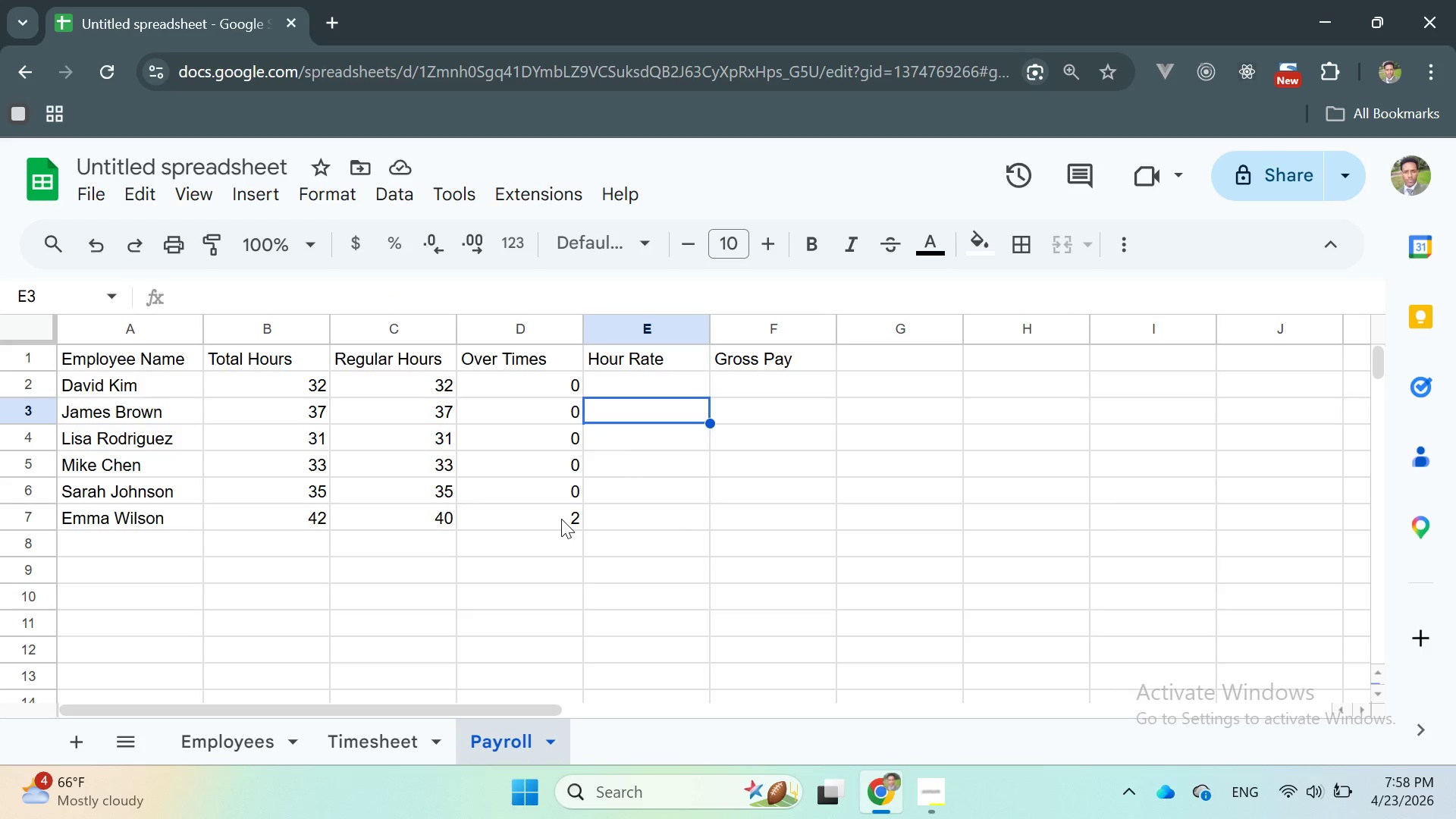 
left_click([614, 387])
 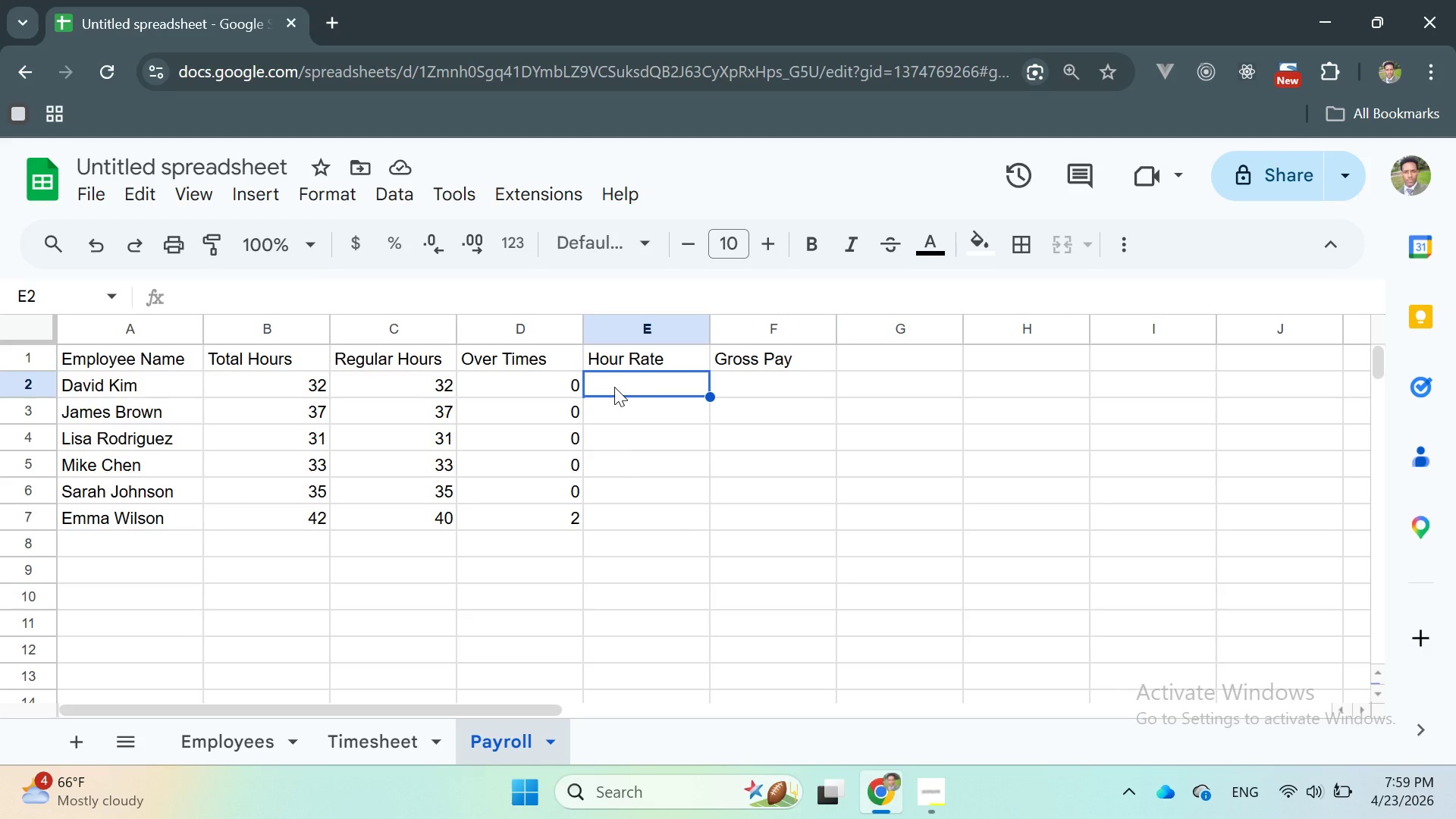 
double_click([614, 387])
 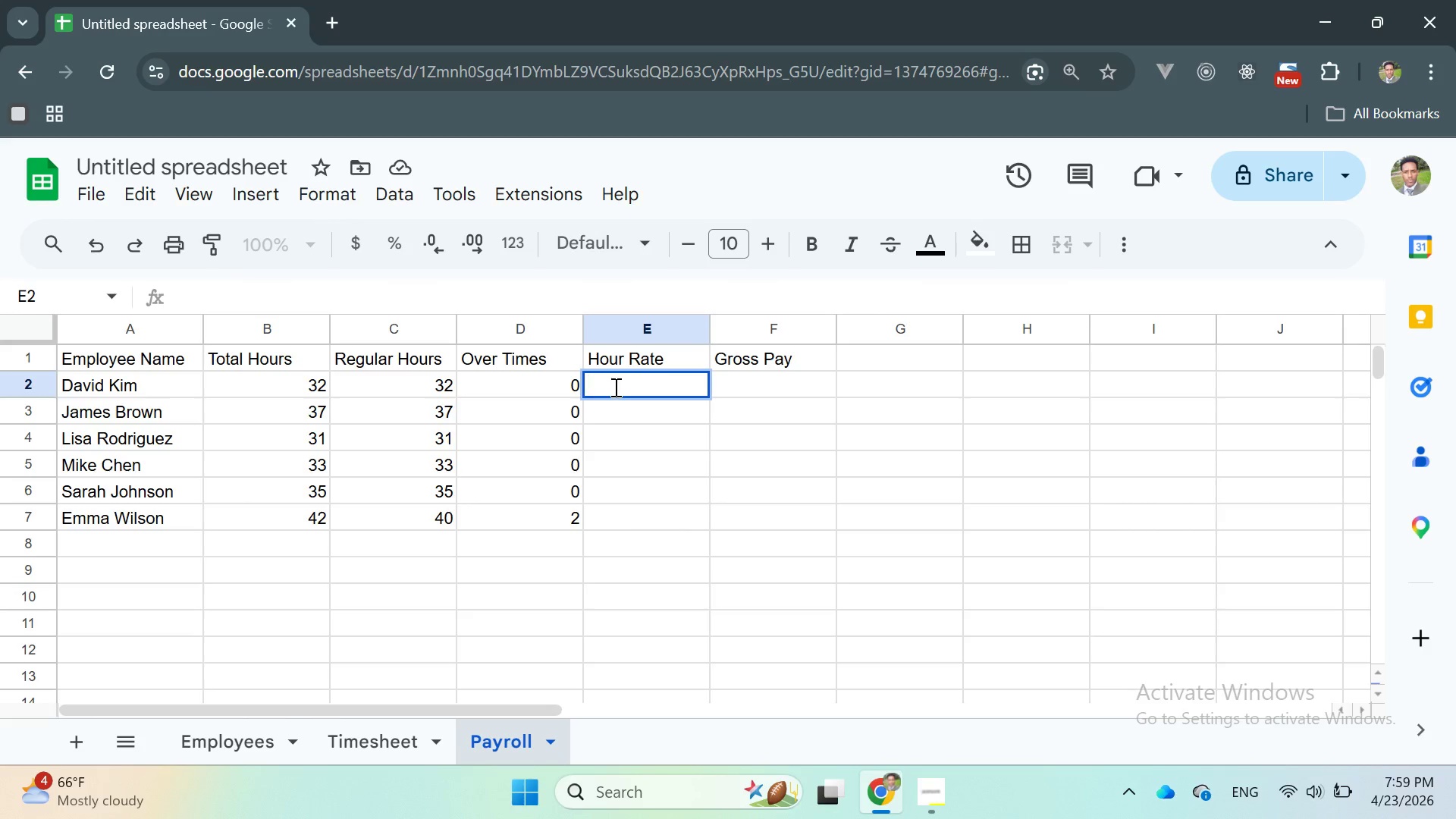 
triple_click([614, 387])
 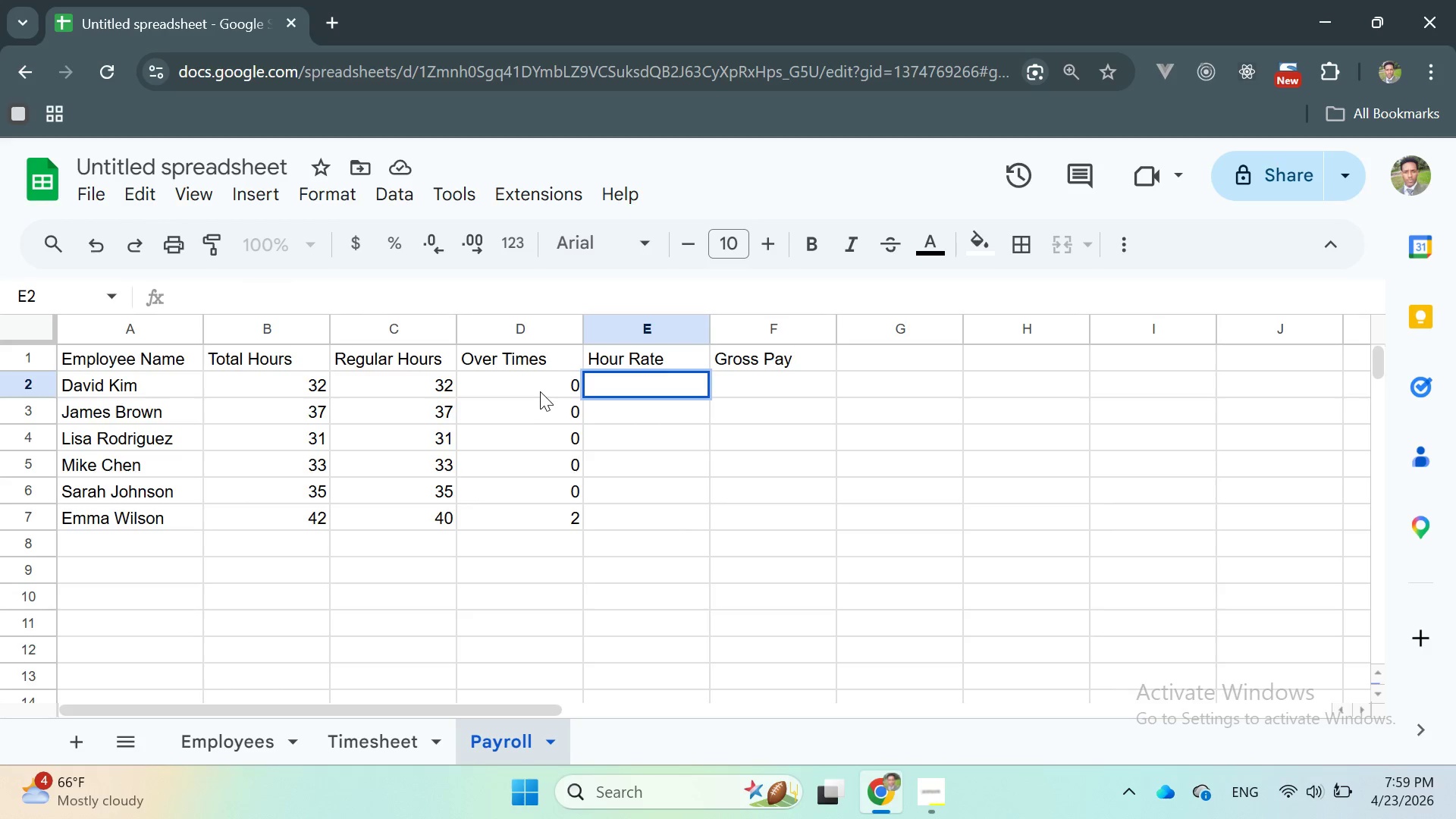 
double_click([535, 388])
 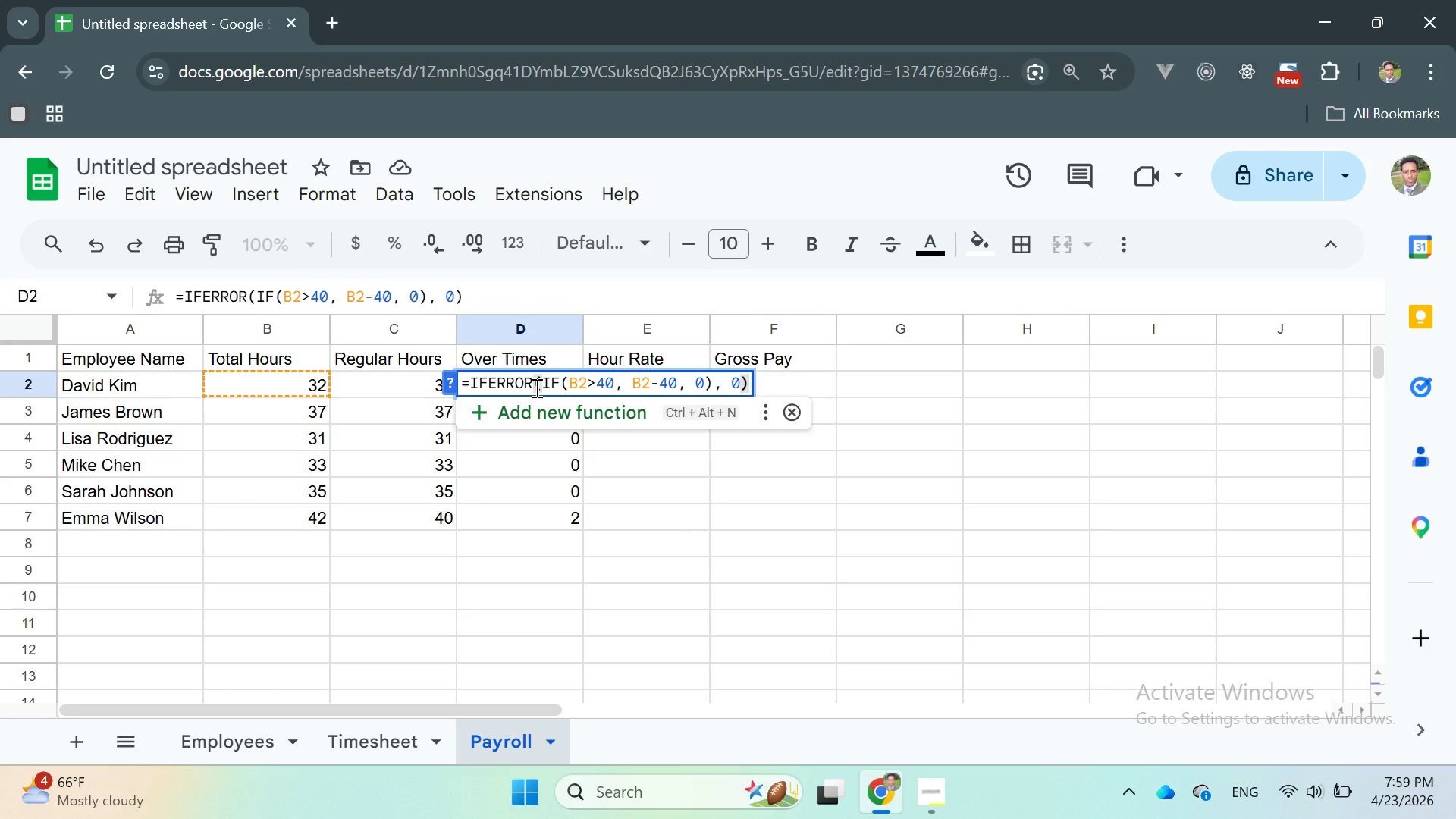 
wait(9.08)
 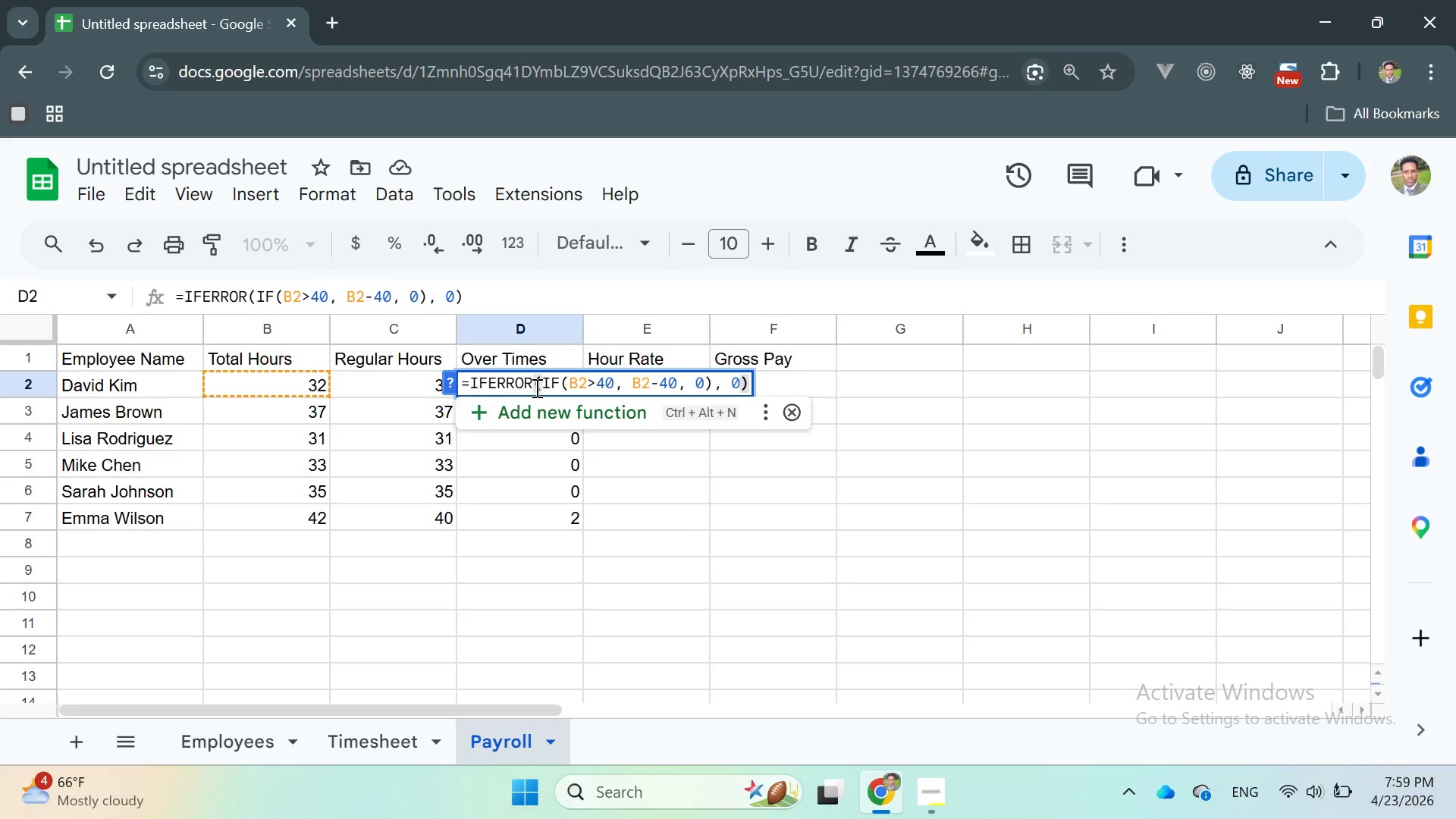 
left_click([607, 382])
 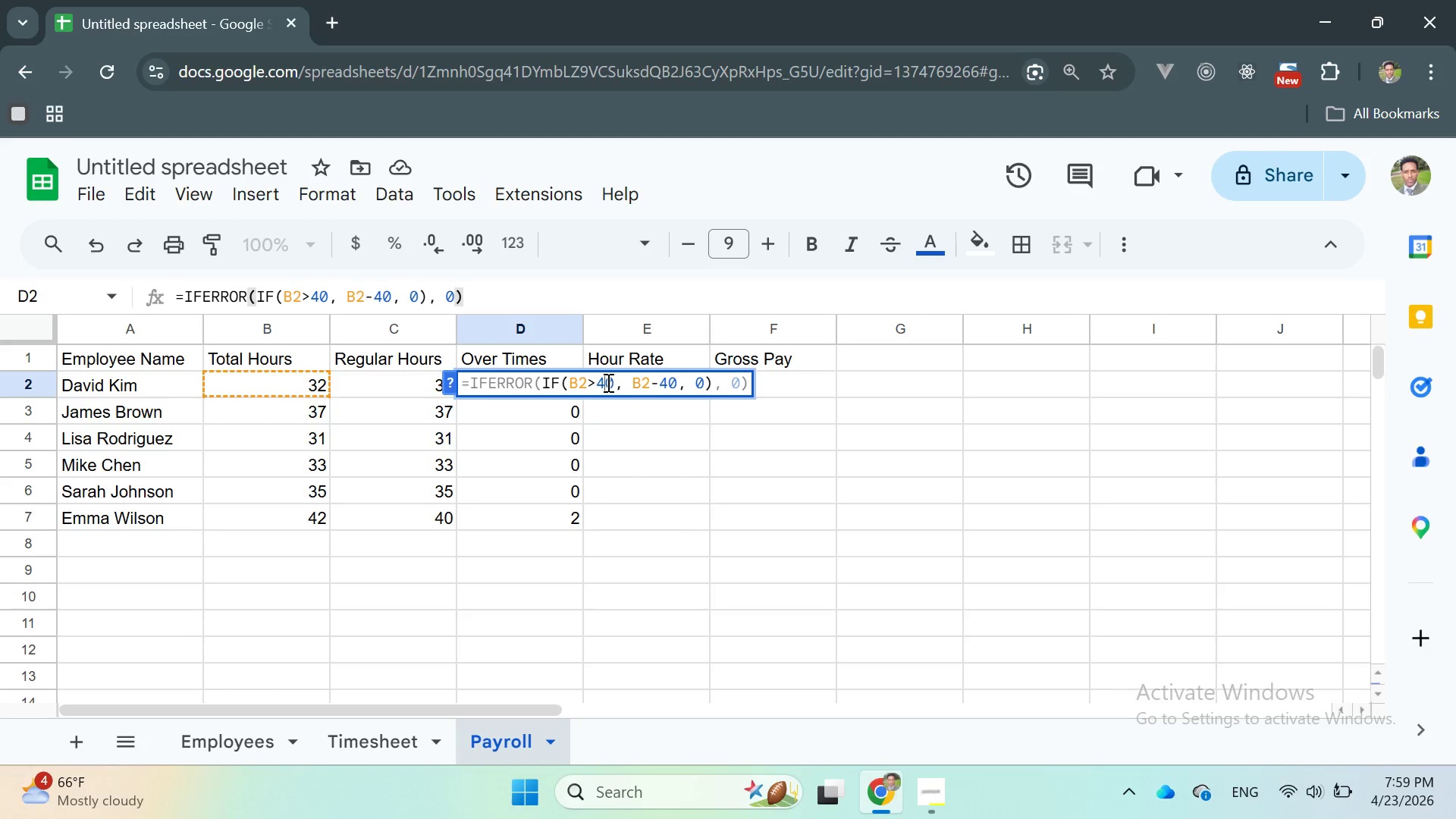 
wait(5.64)
 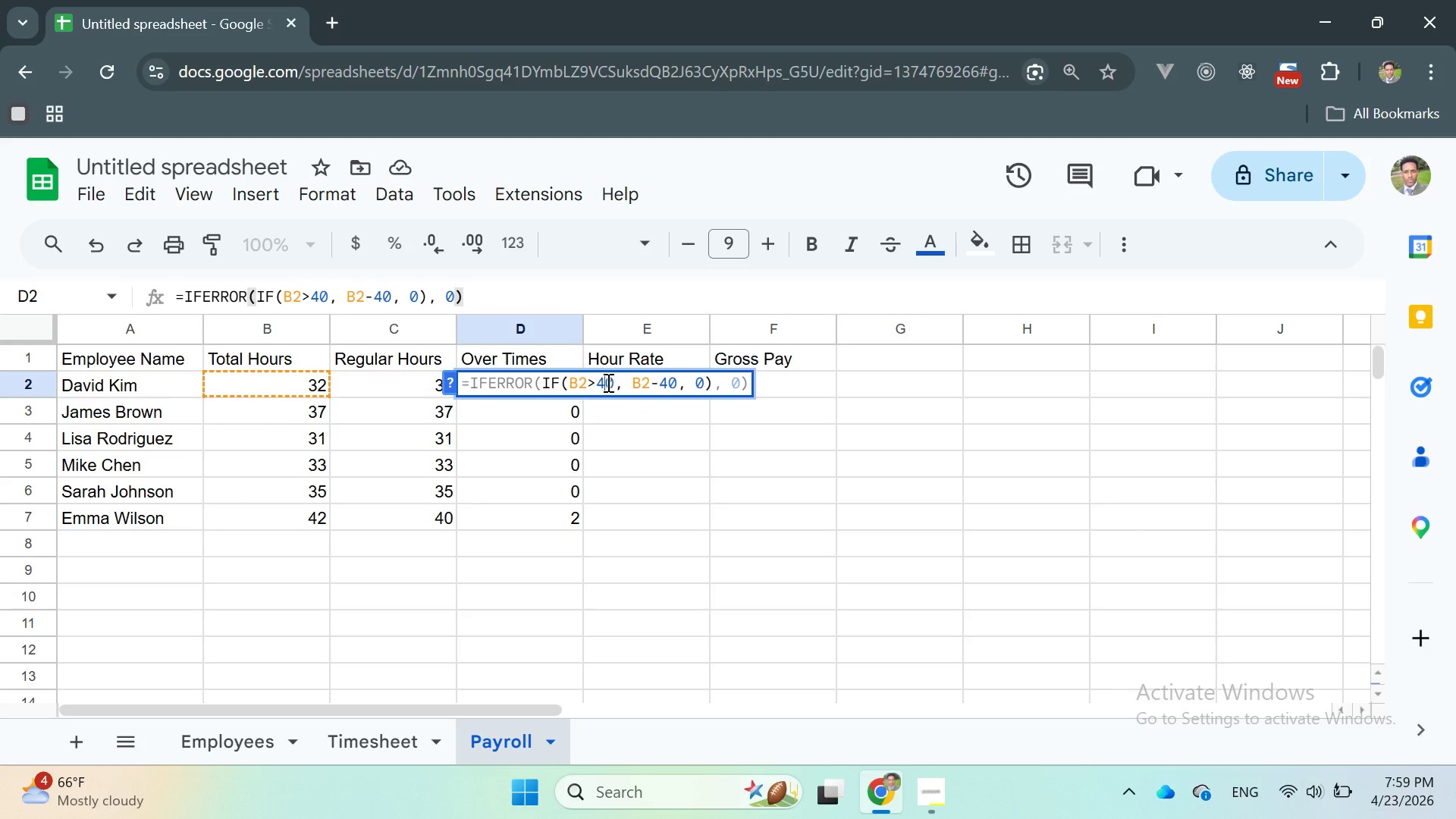 
left_click([615, 415])
 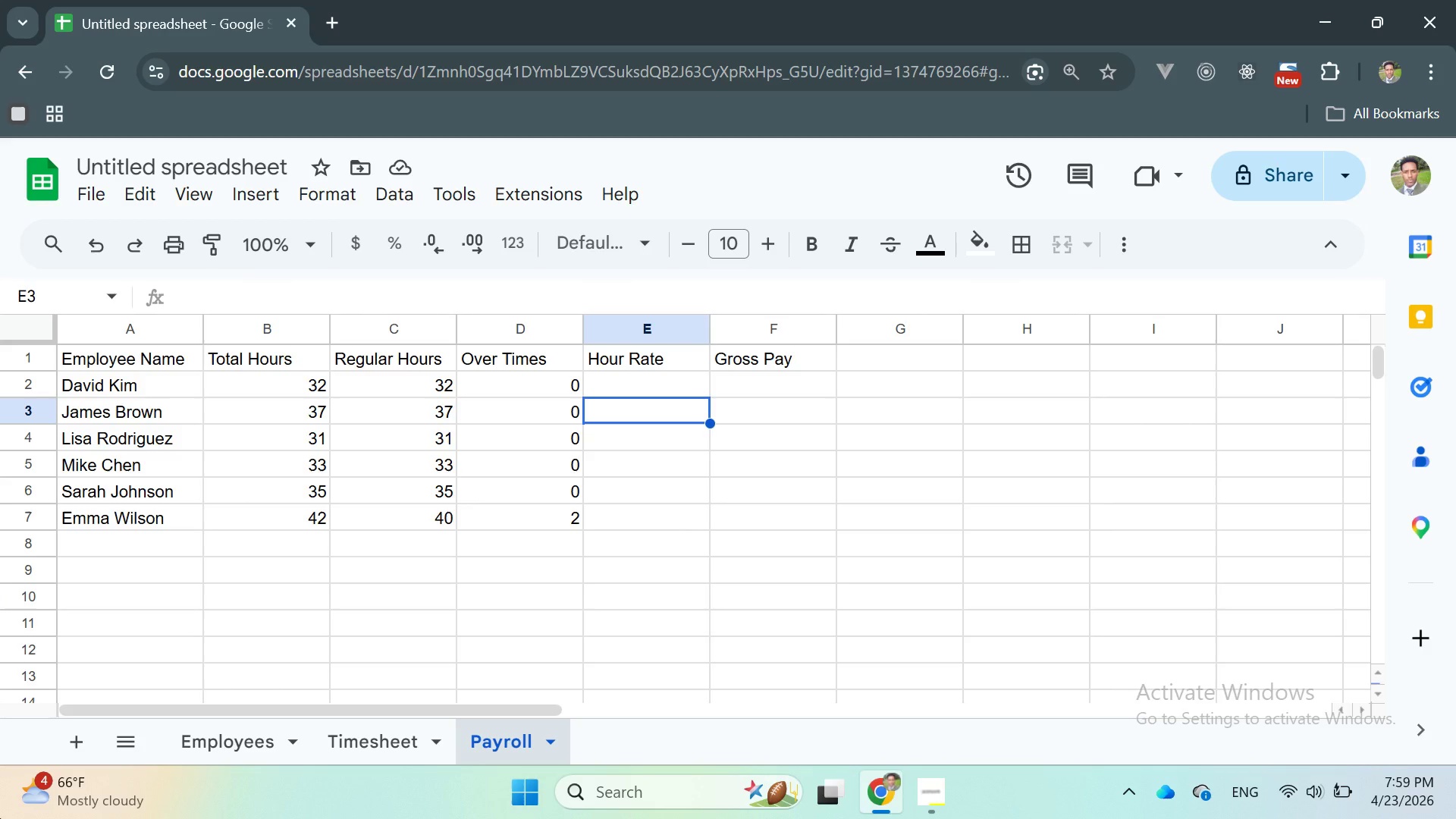 
wait(7.84)
 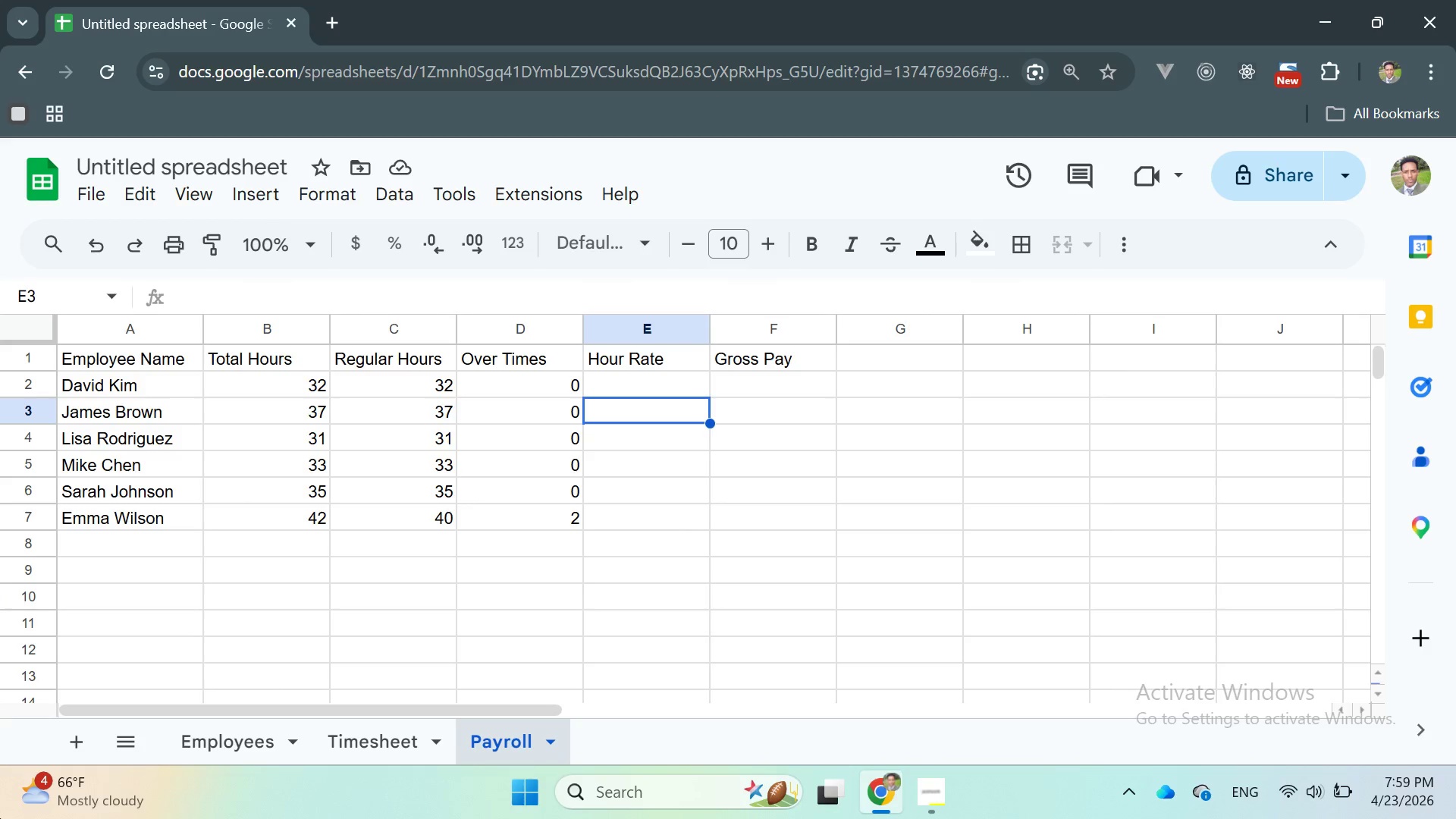 
left_click([624, 384])
 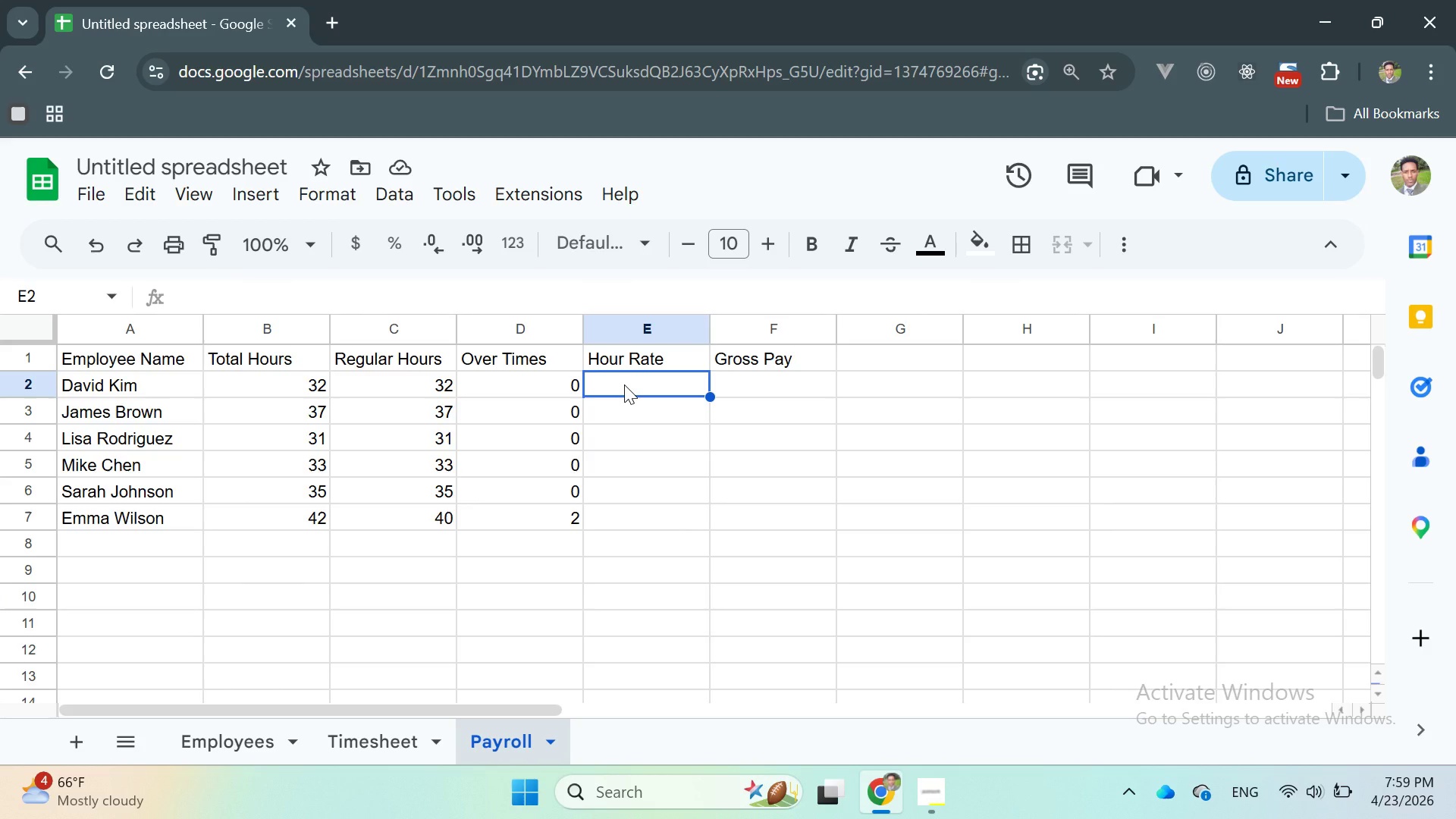 
type(=IF)
 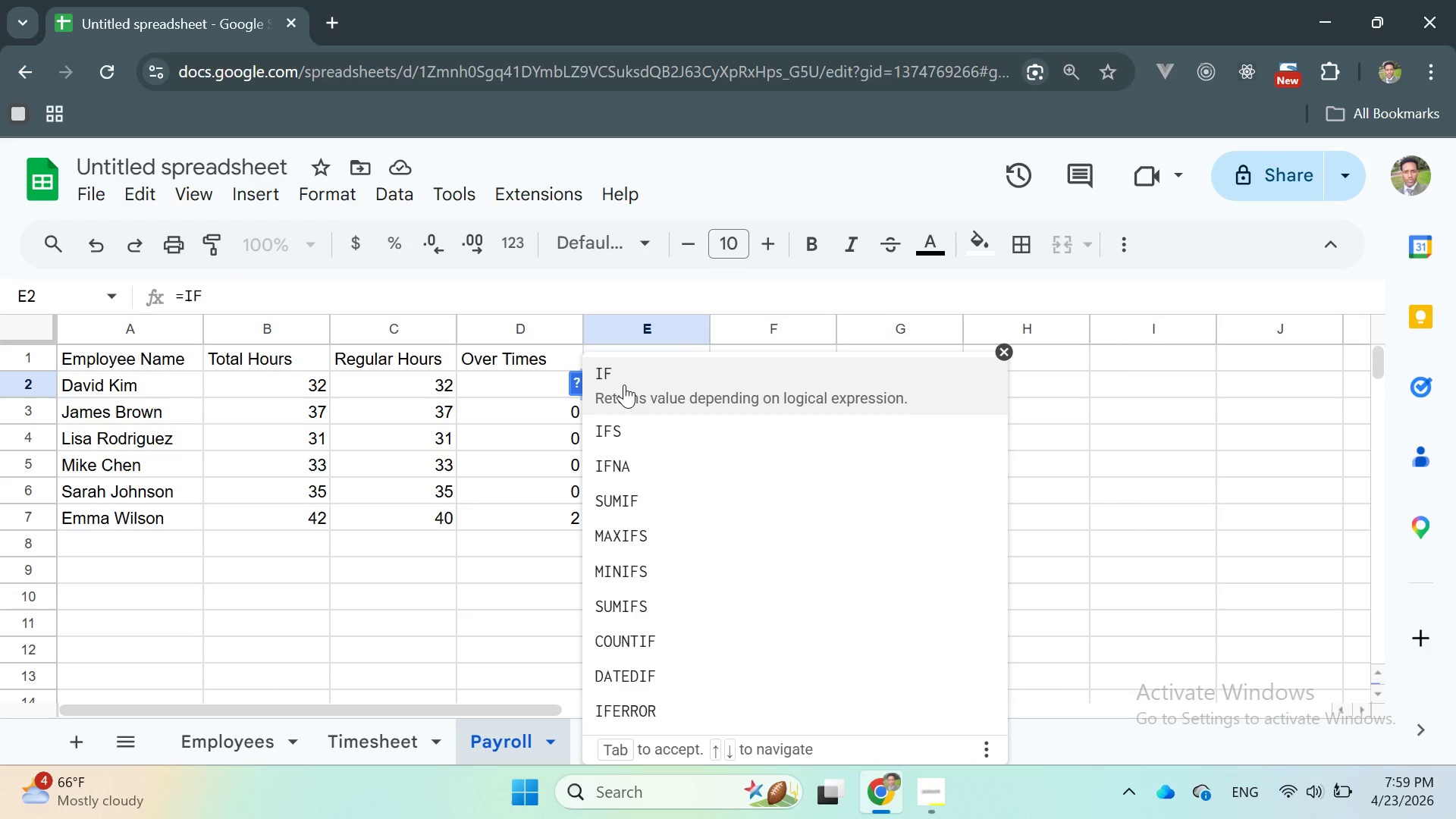 
type(ERR)
 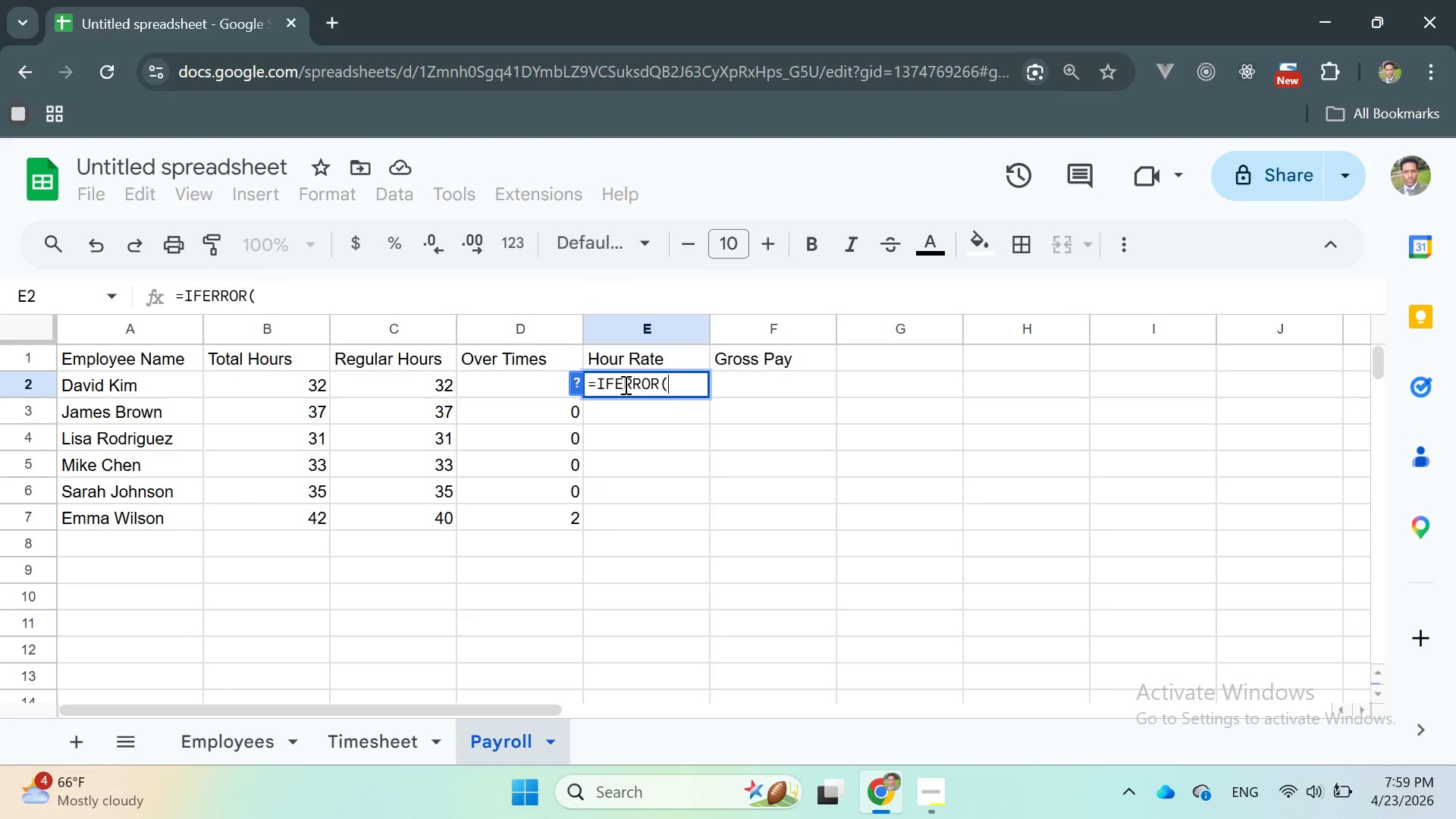 
key(Enter)
 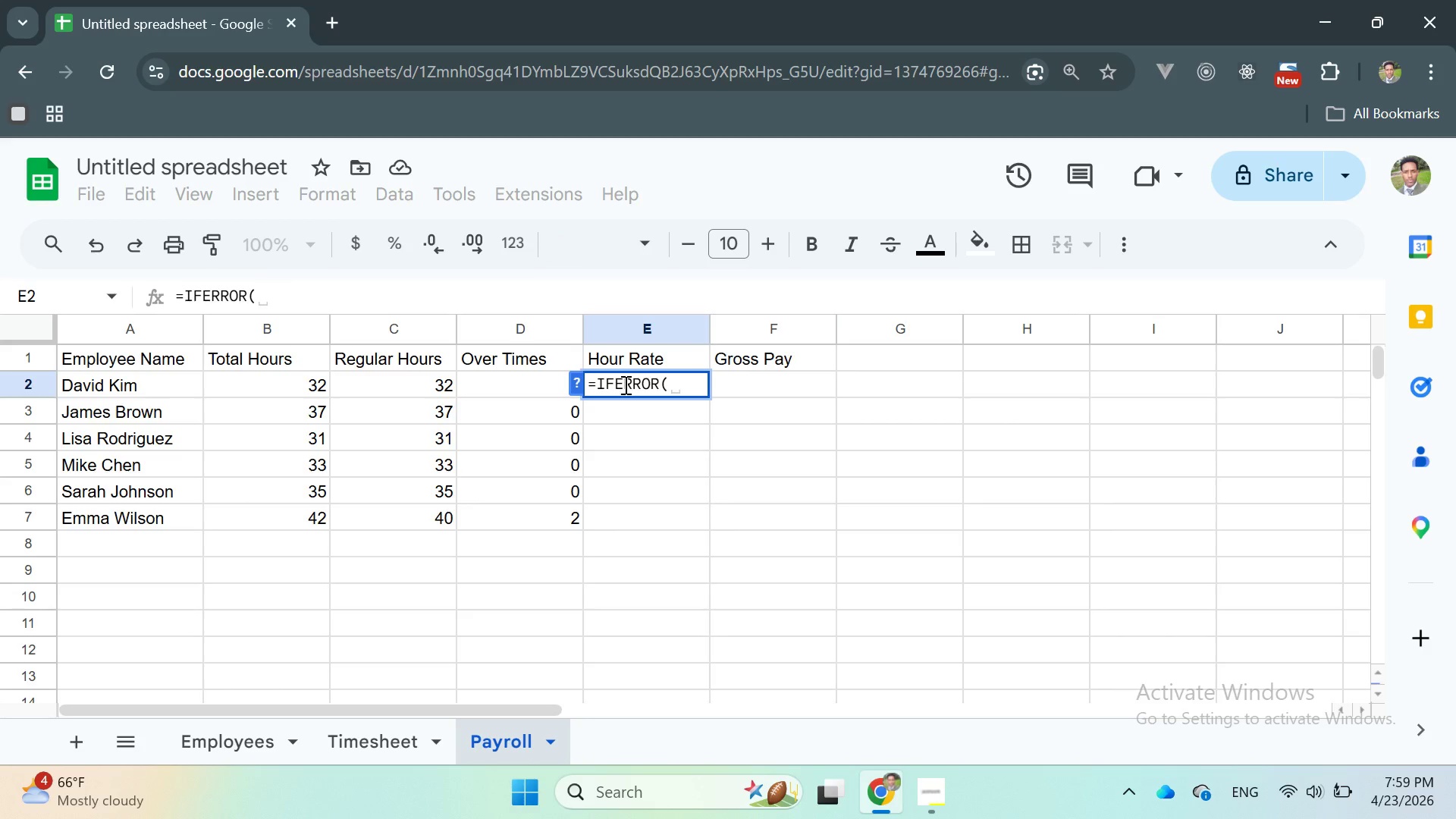 
type(VLO)
 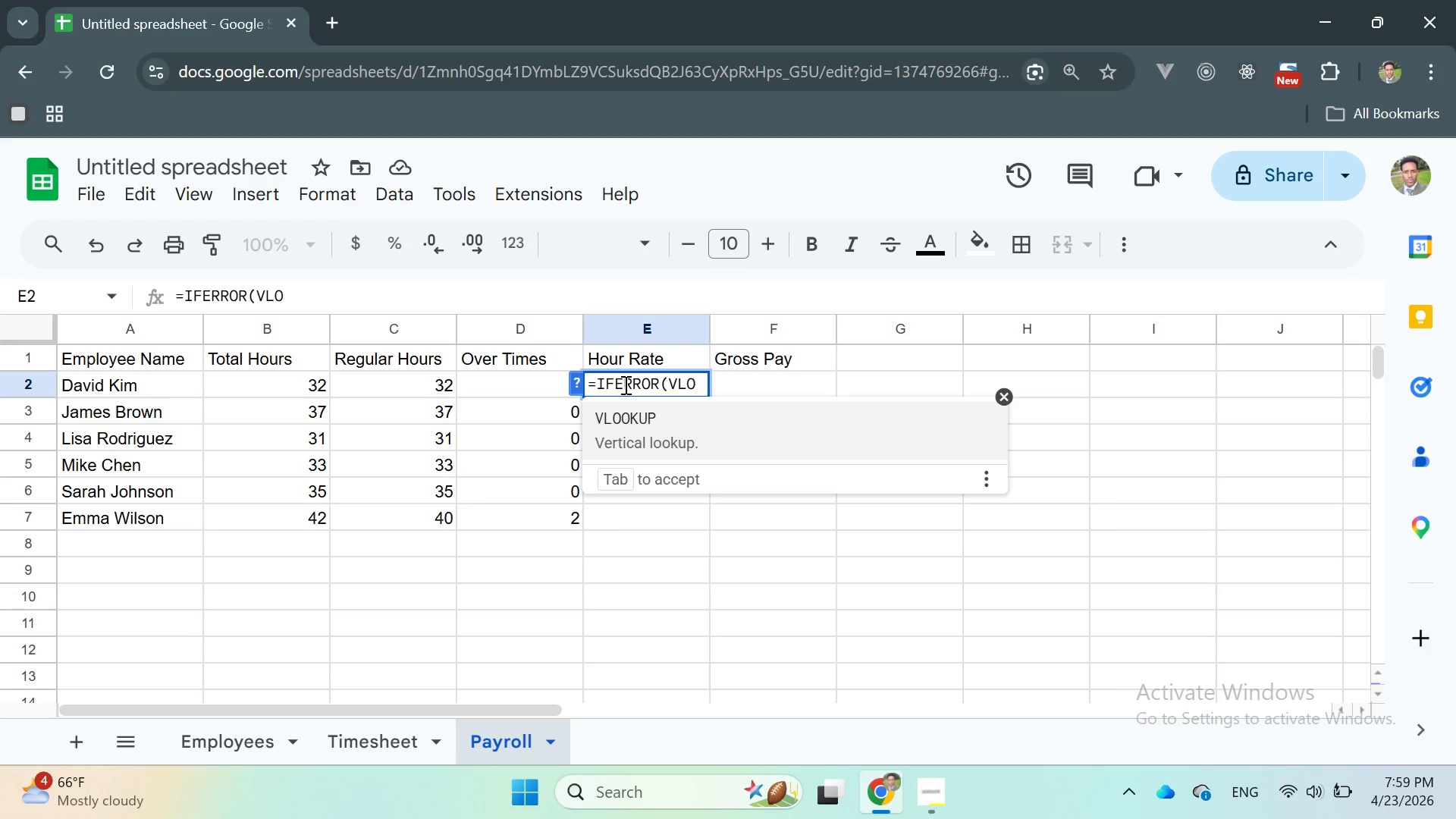 
key(Enter)
 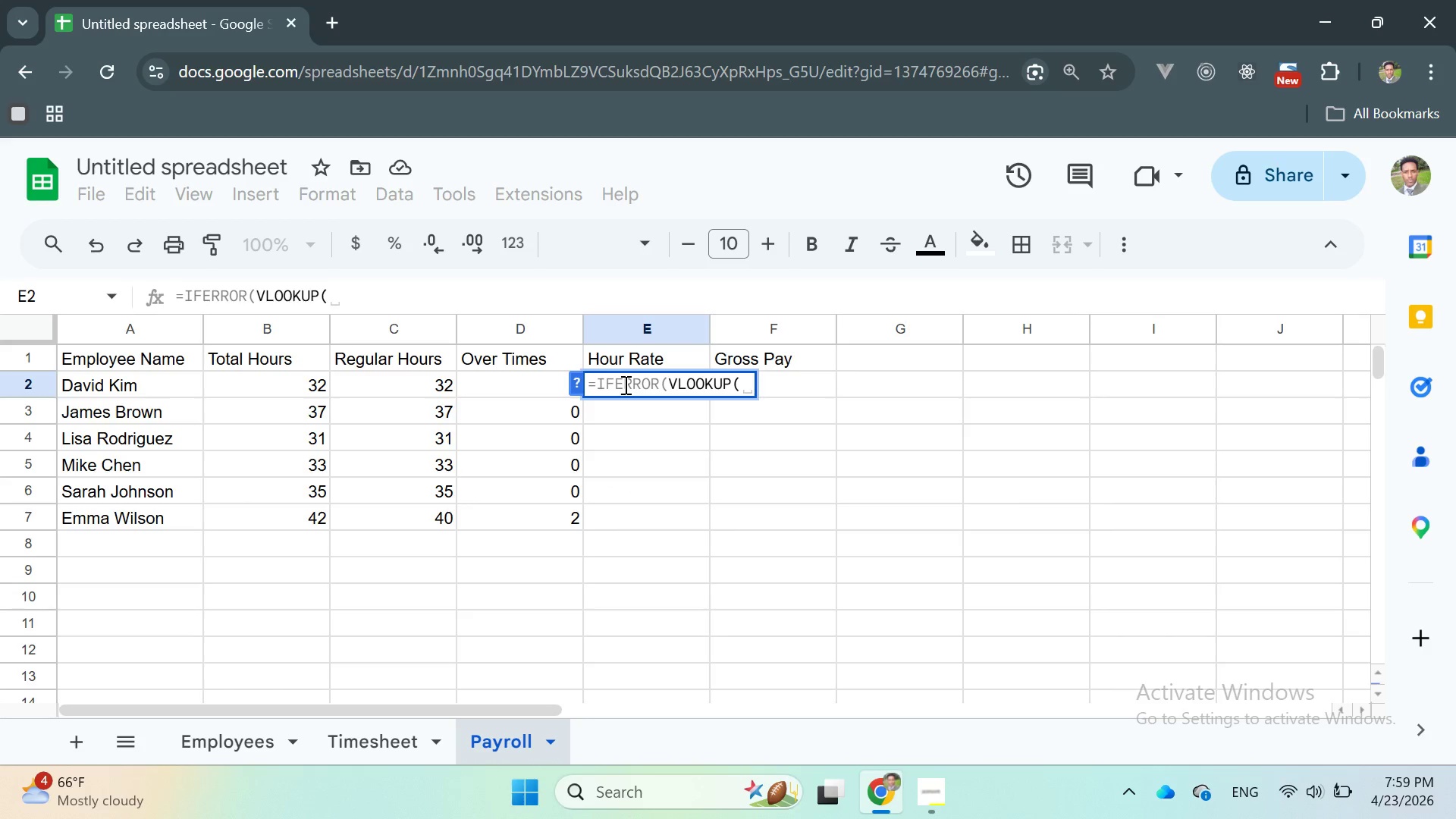 
type(A2, e)
key(Backspace)
type(Employees!A:B, 2, FALSE,)
key(Backspace)
type(), 0)
 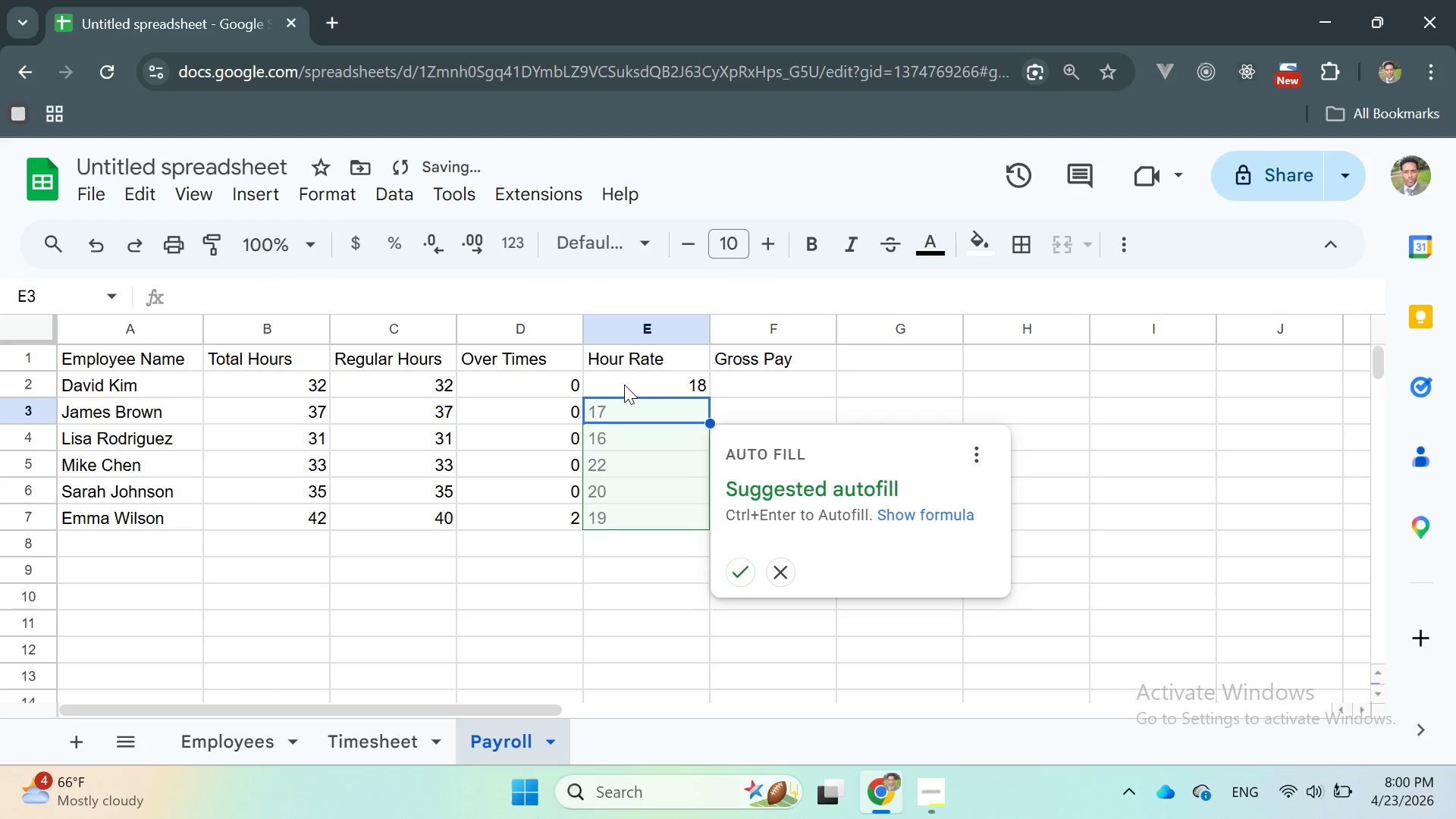 
 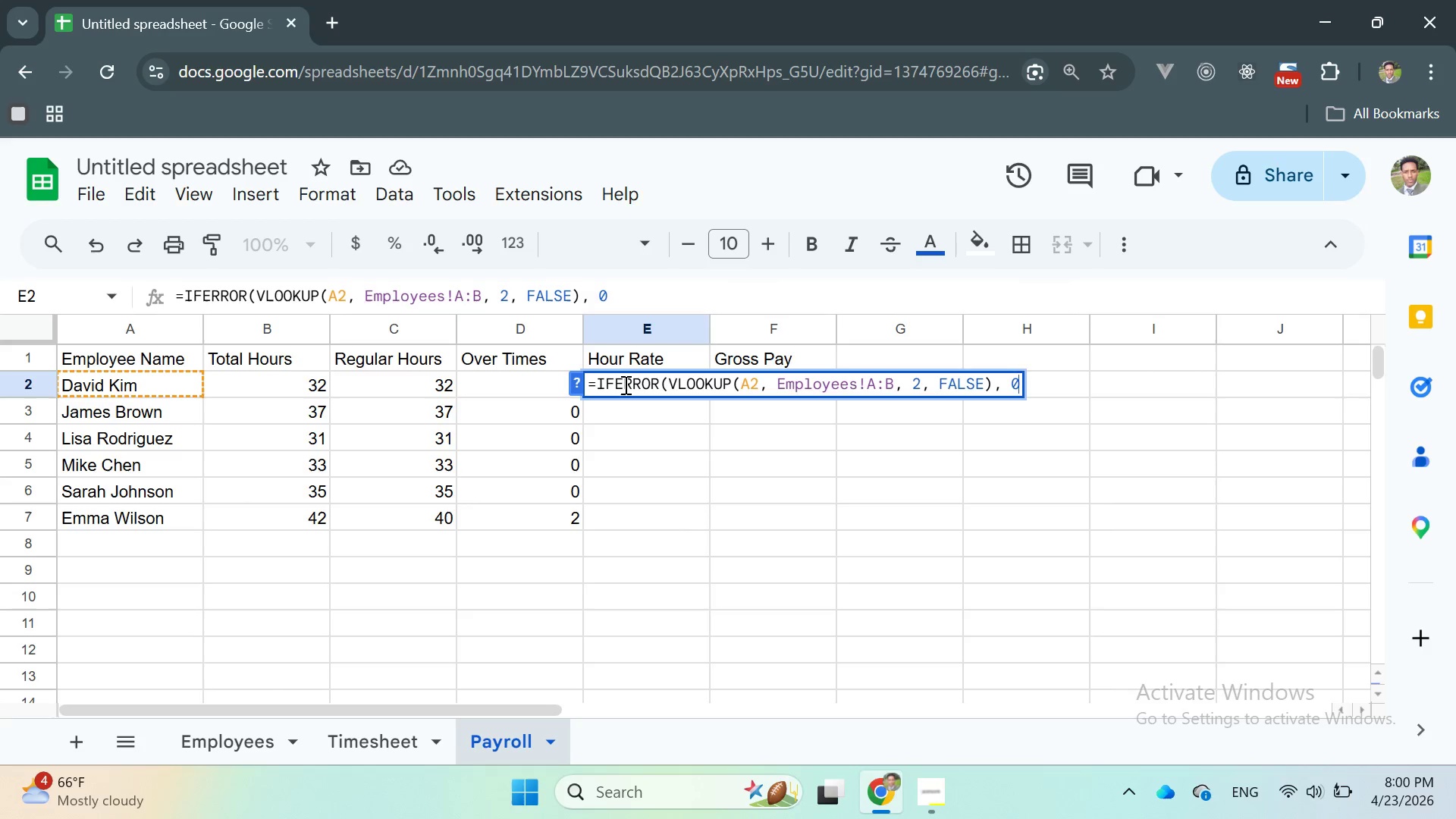 
key(Enter)
 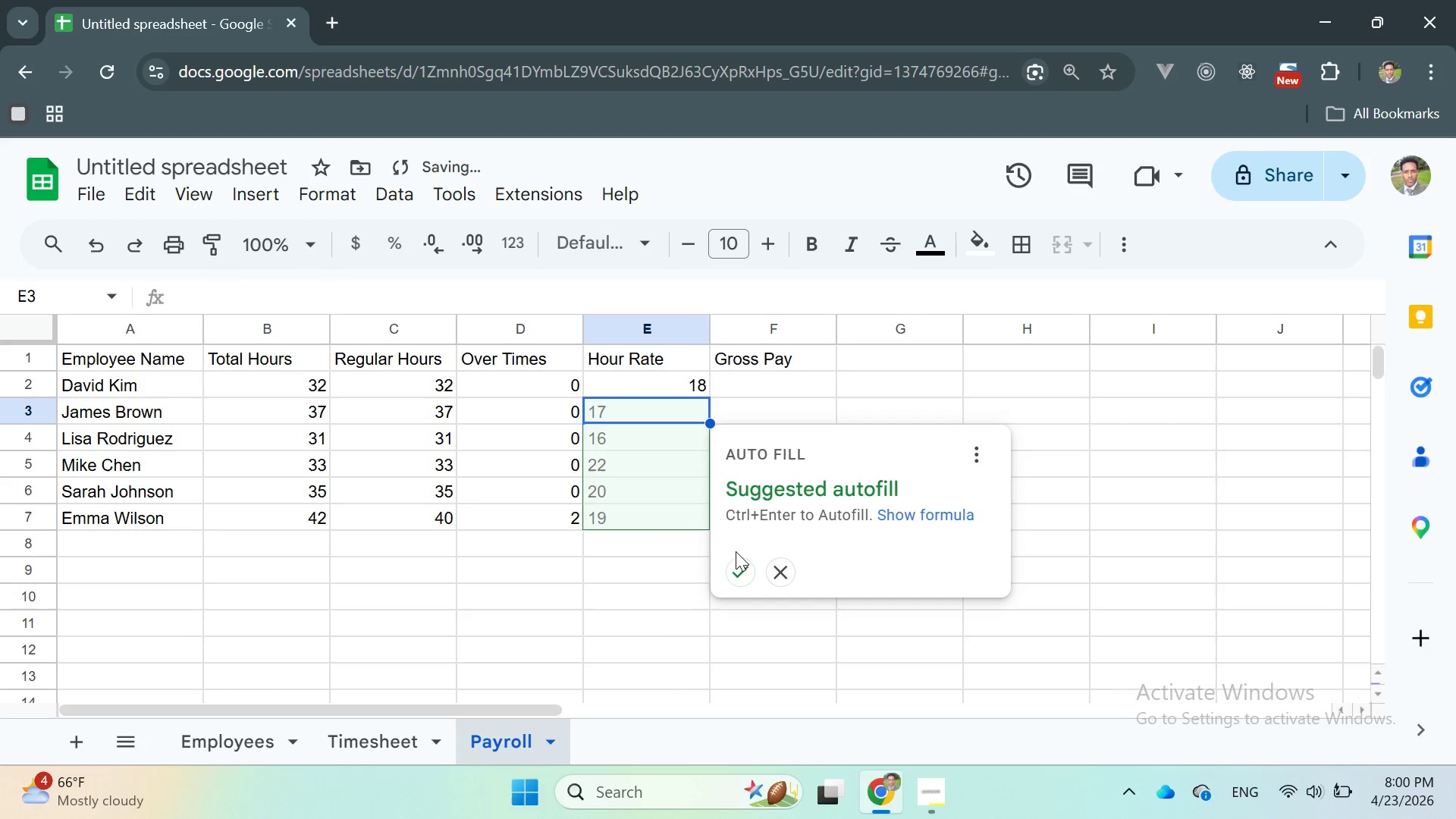 
left_click([742, 563])
 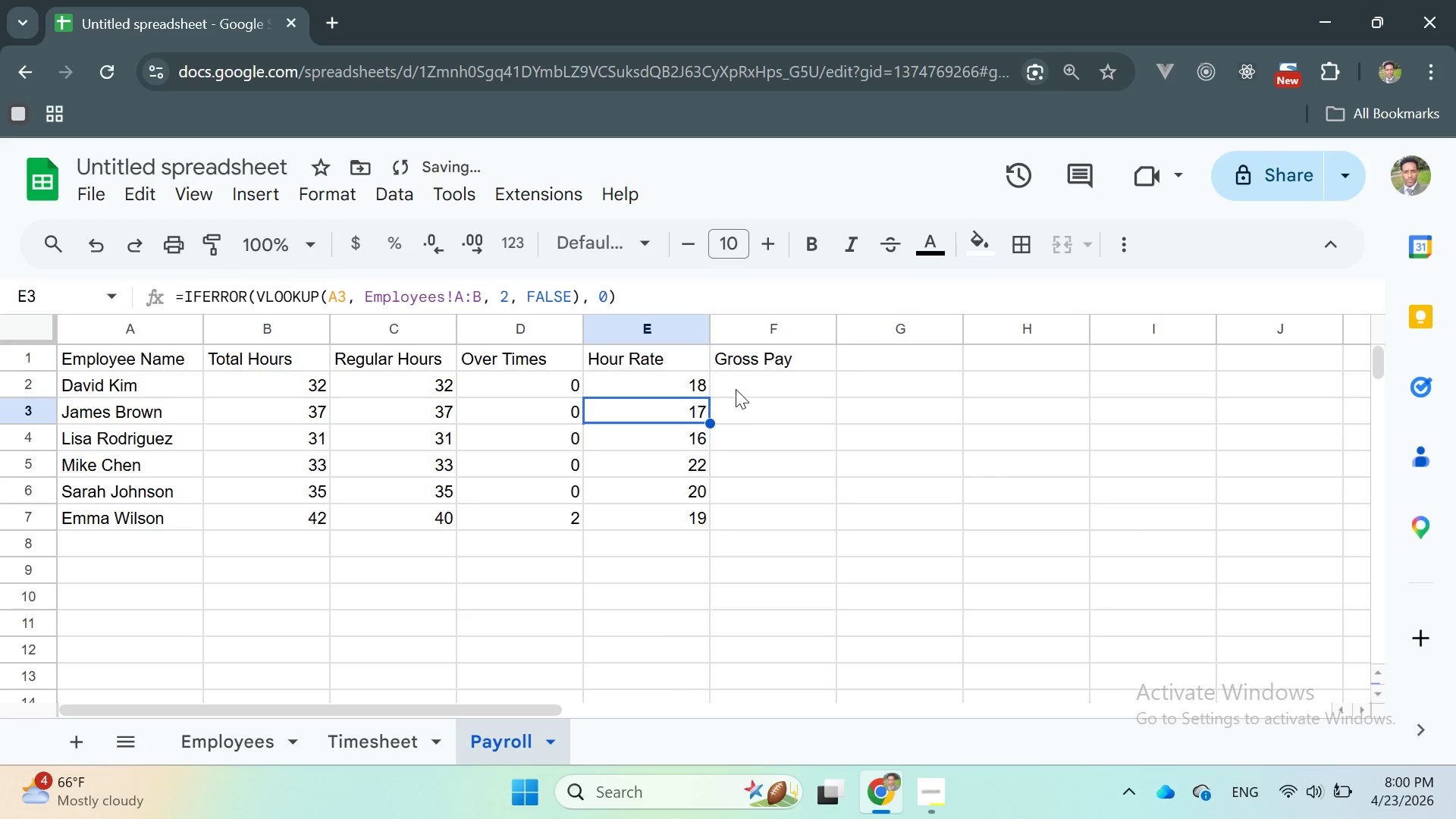 
left_click([736, 388])
 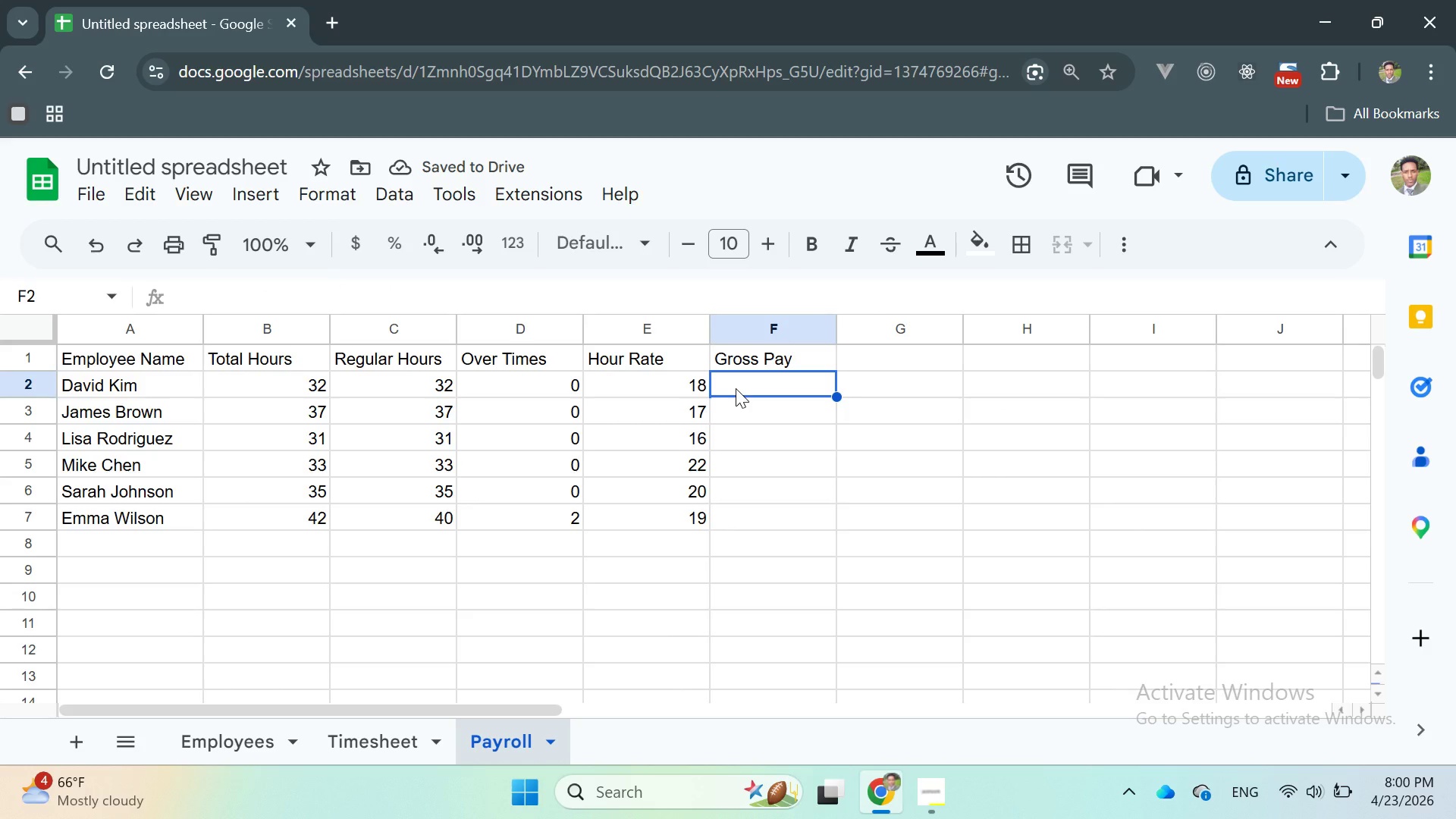 
type(=IFERRO)
 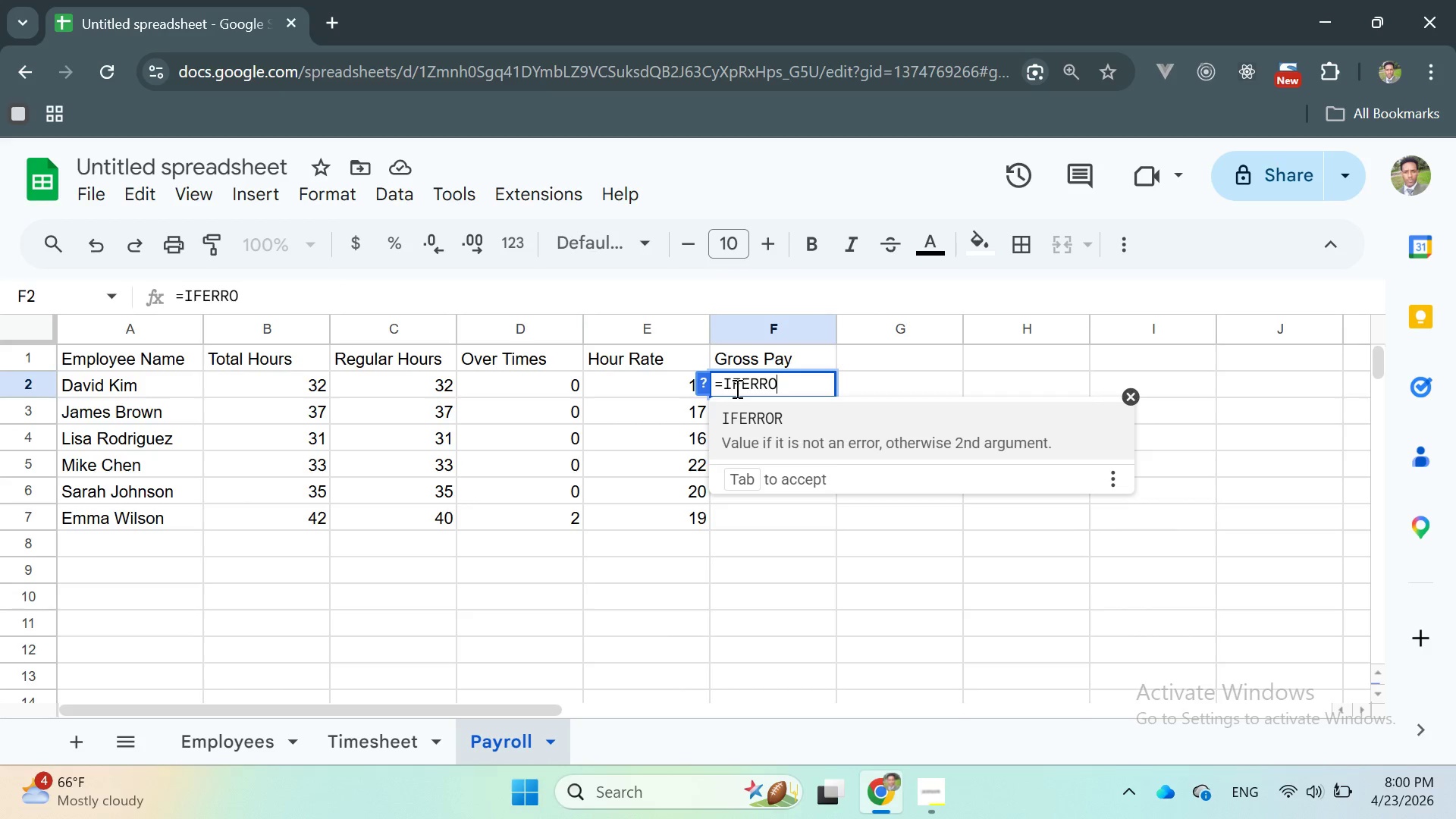 
key(Enter)
 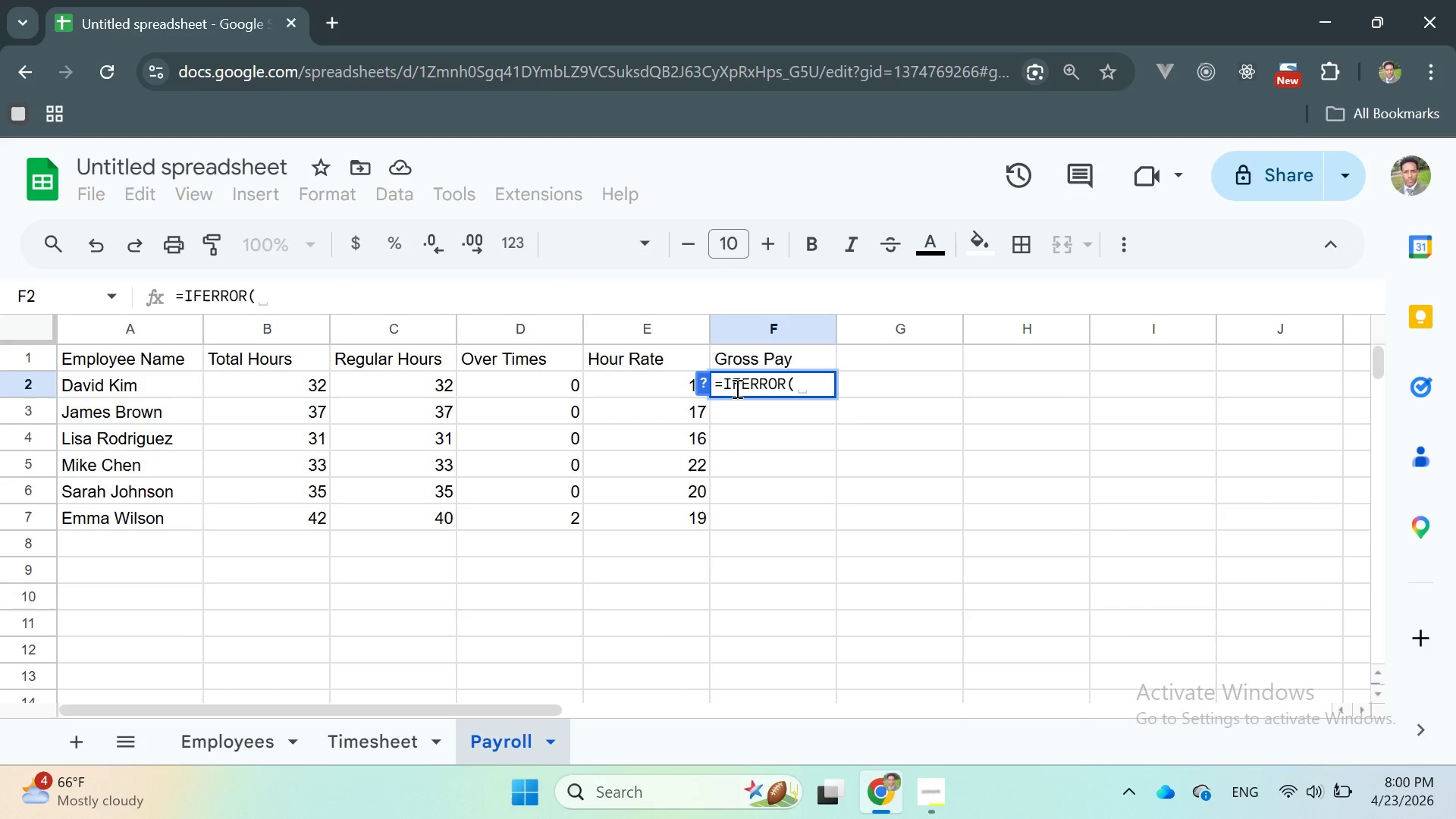 
key(Shift+ShiftRight)
 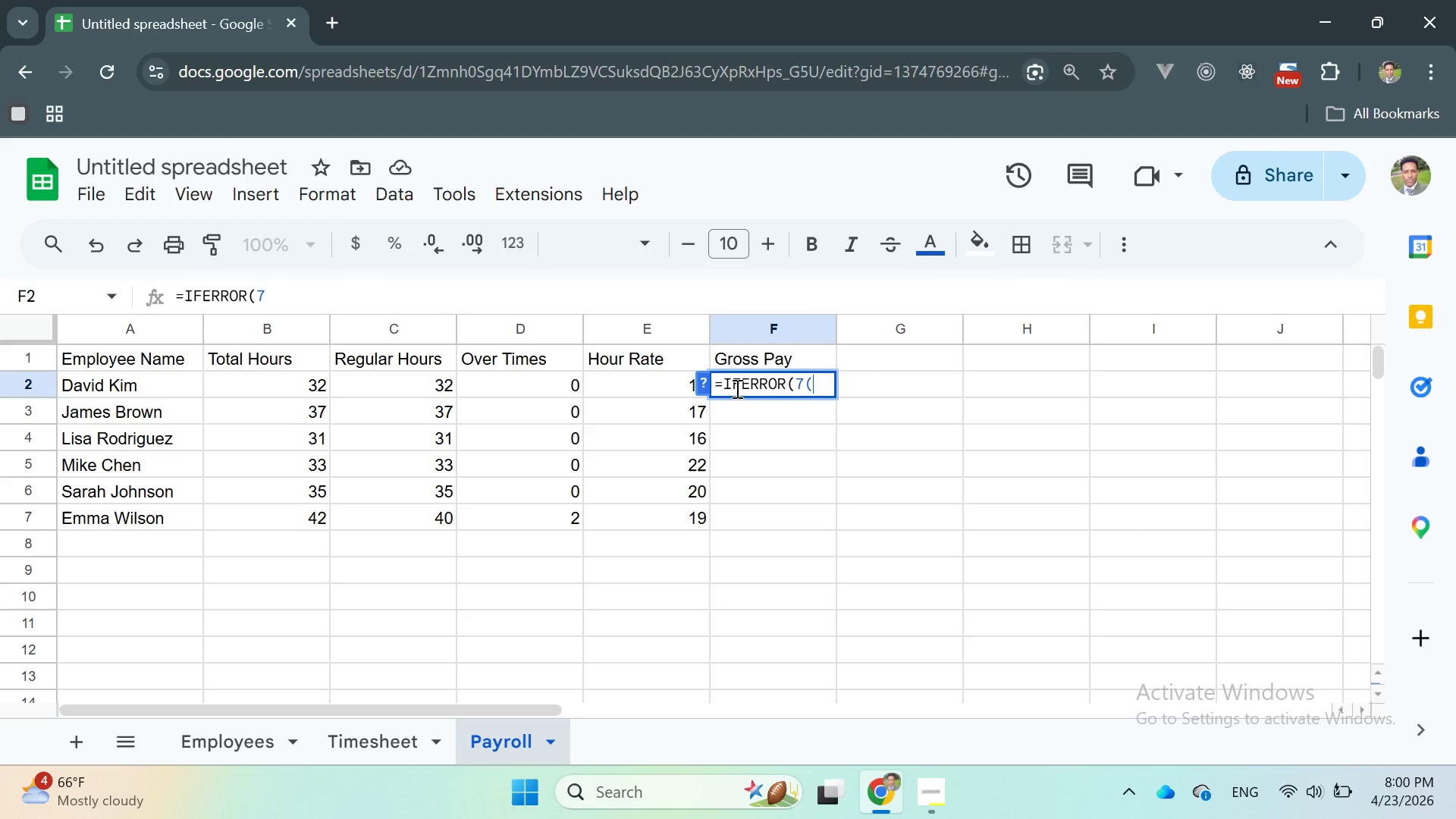 
key(Numpad7)
 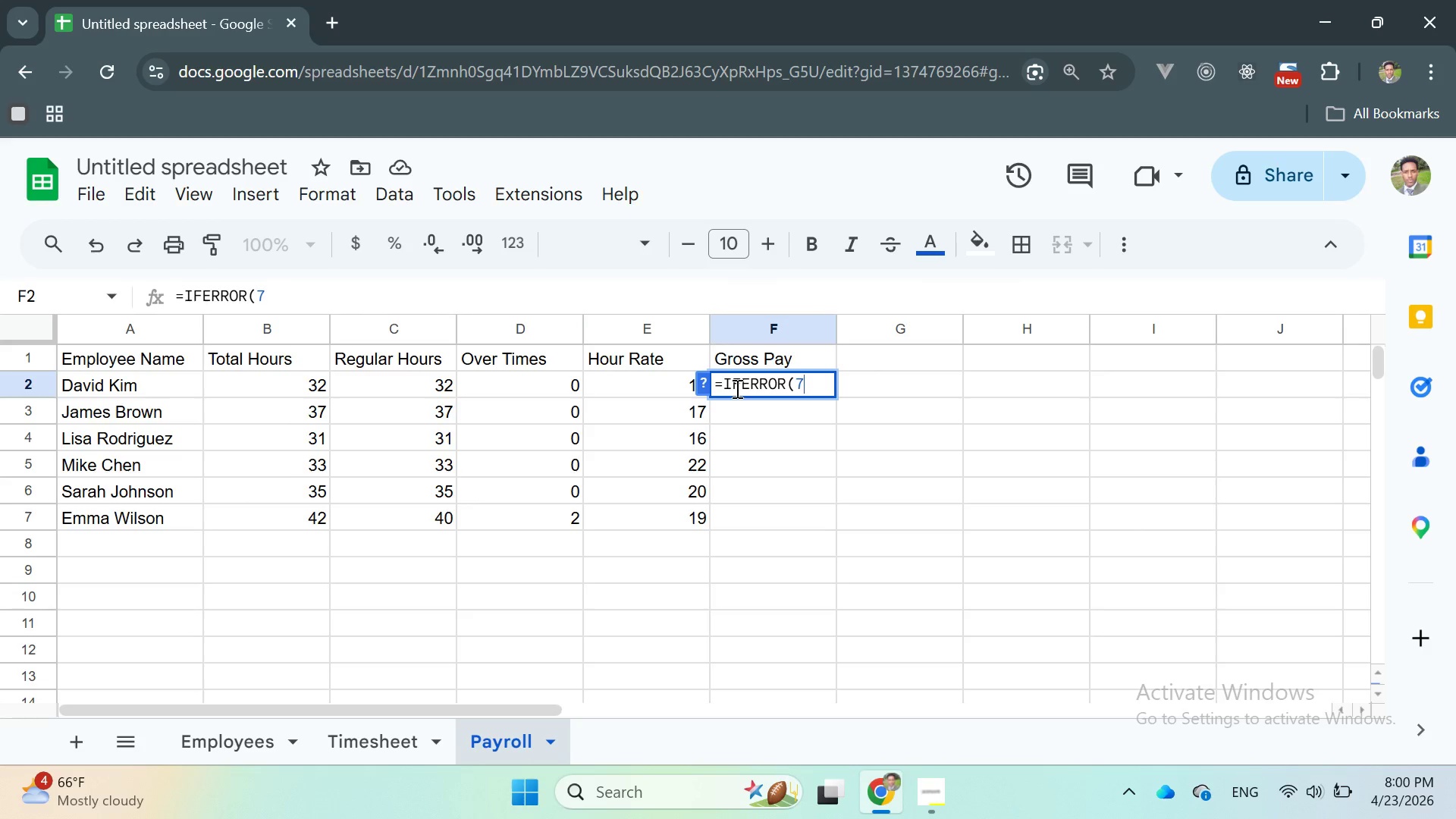 
key(Shift+ShiftRight)
 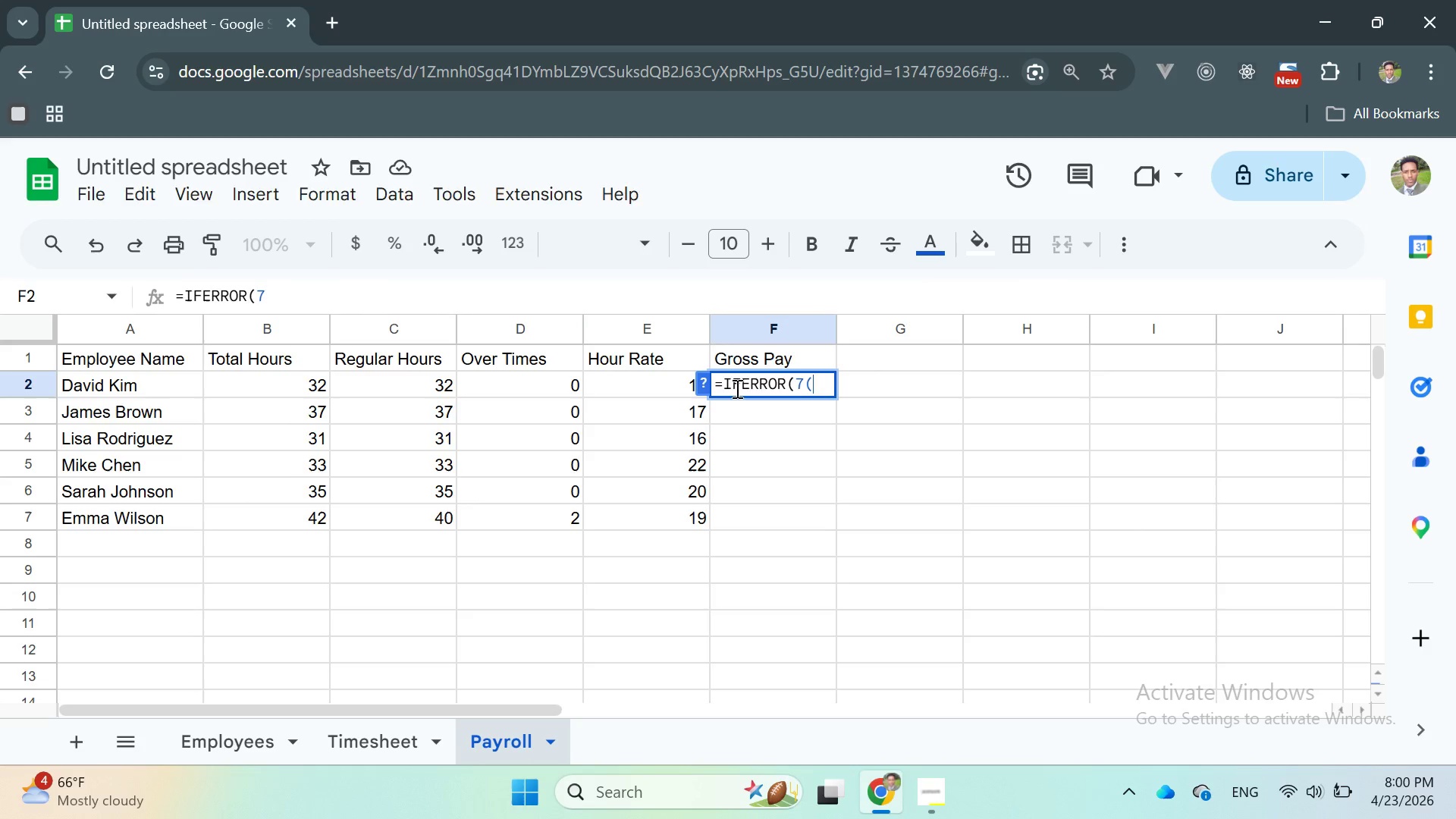 
key(Shift+ShiftRight)
 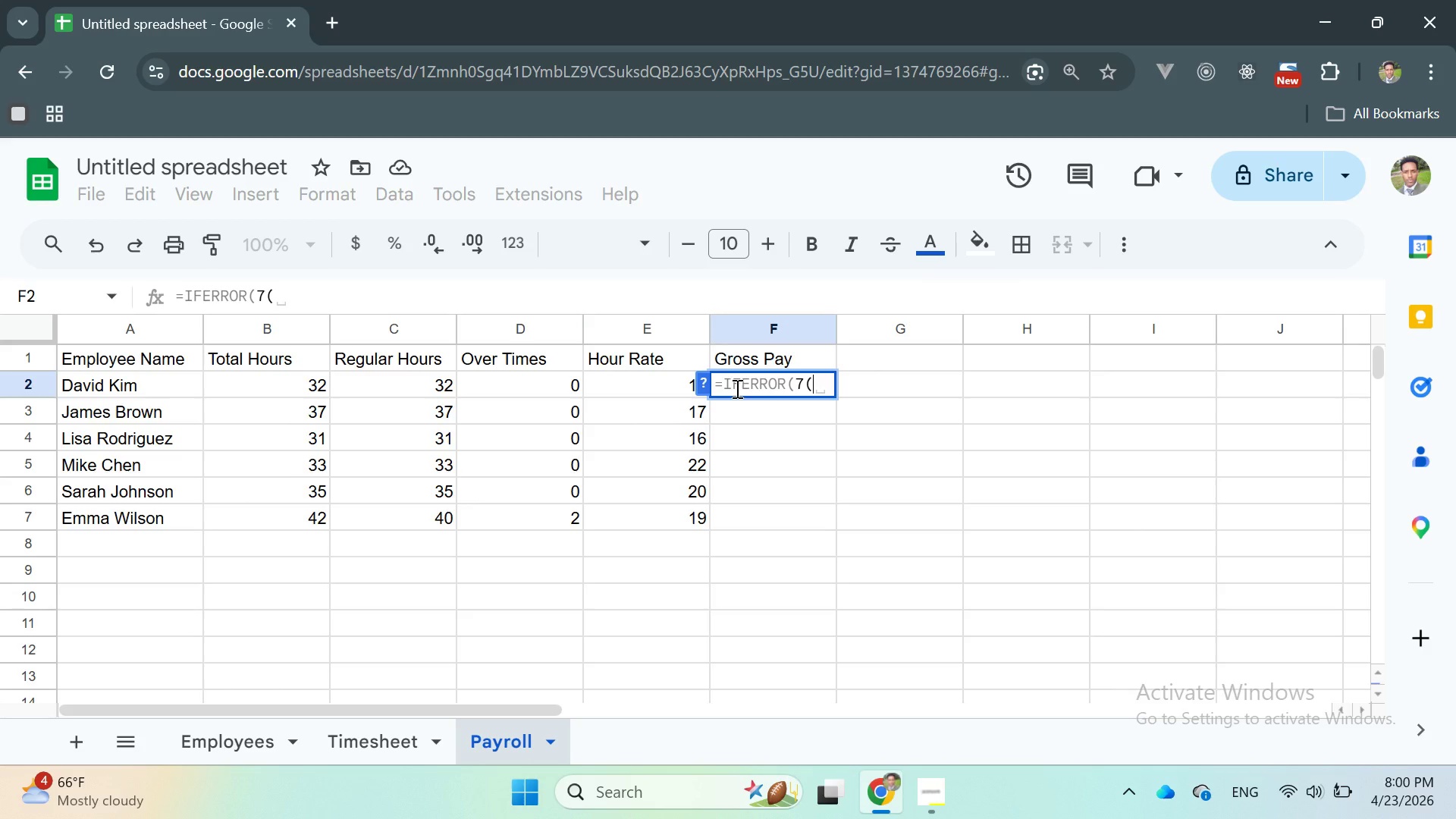 
key(Shift+ShiftRight)
 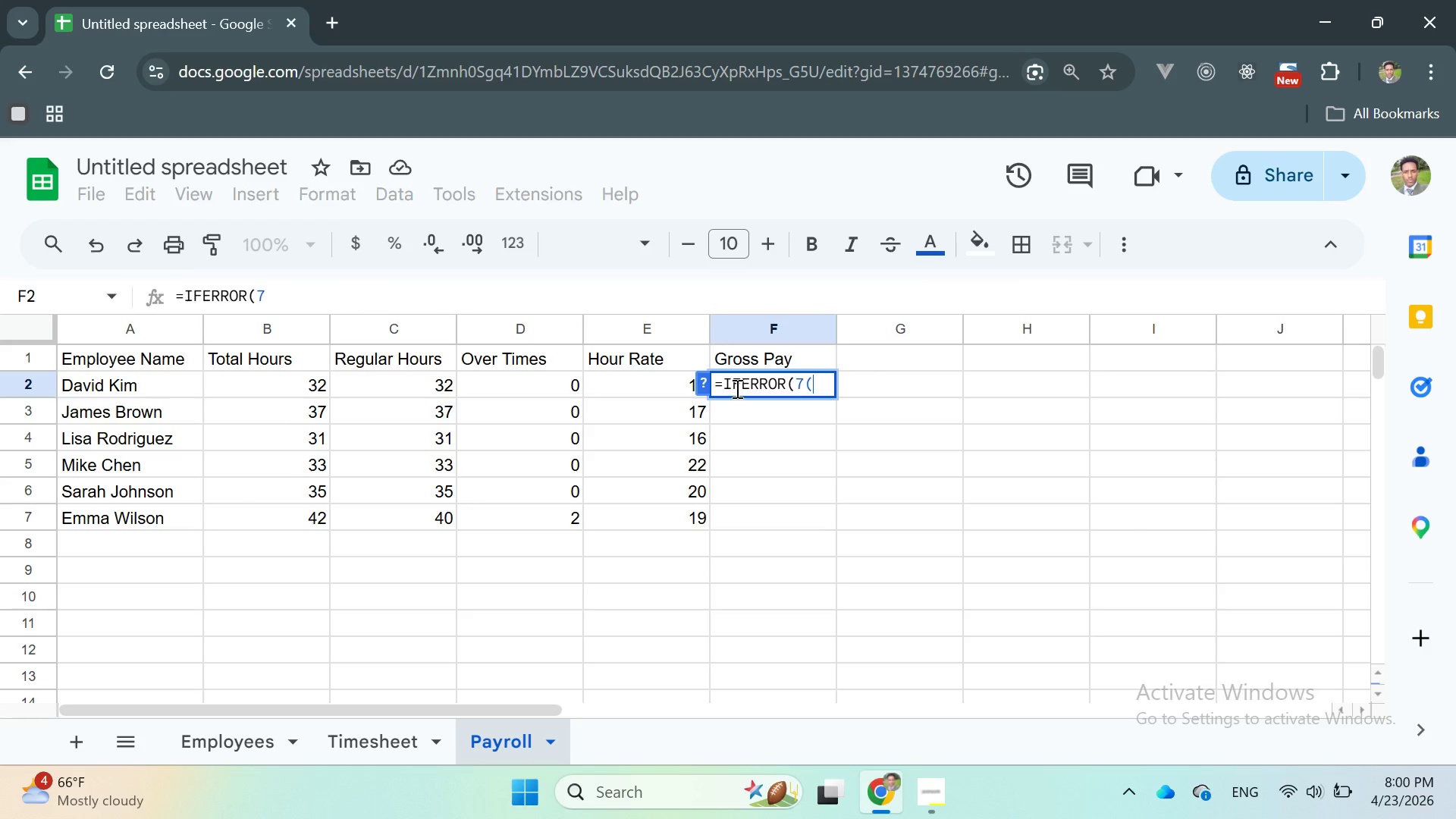 
key(Shift+ShiftRight)
 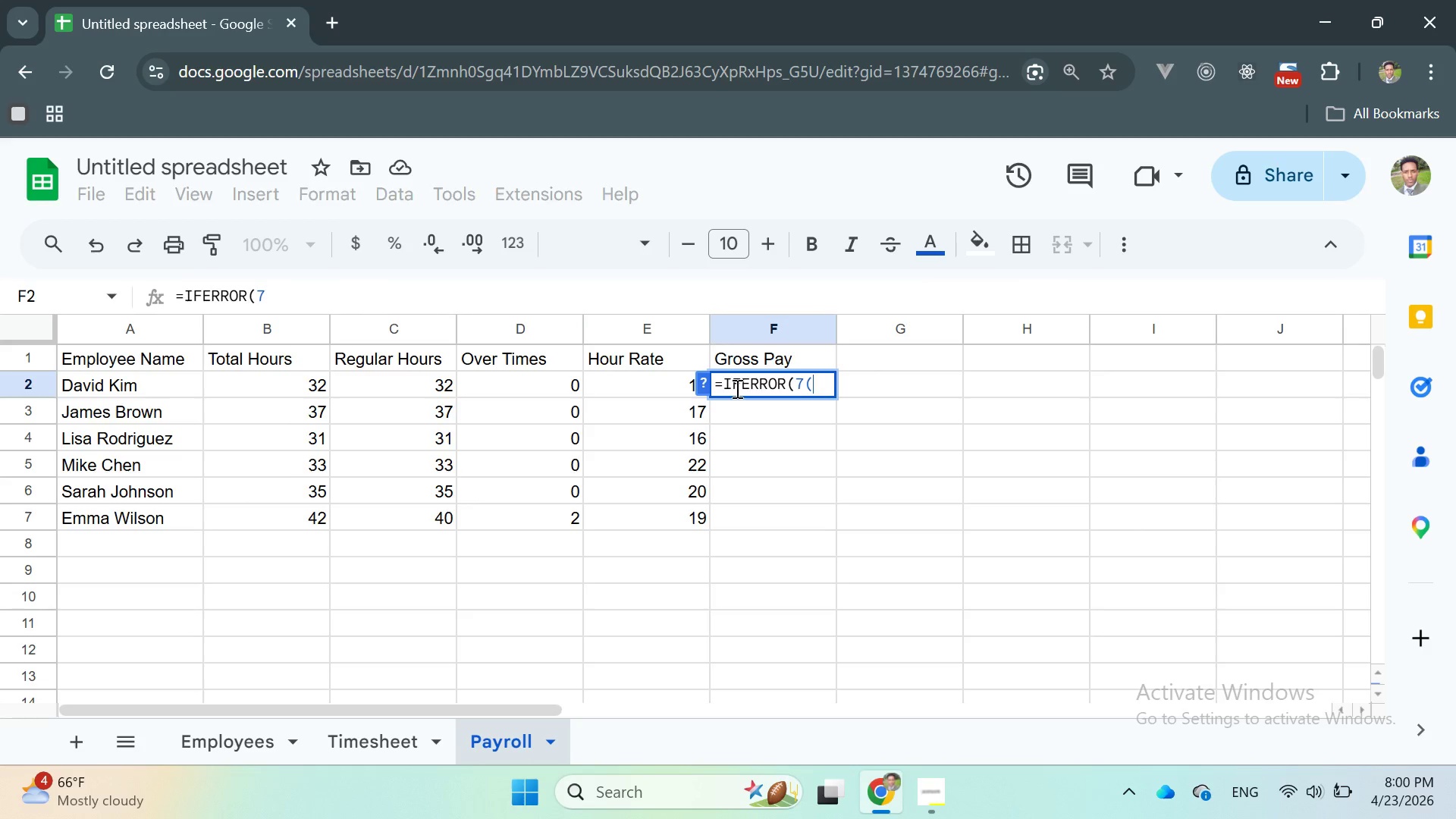 
key(Shift+9)
 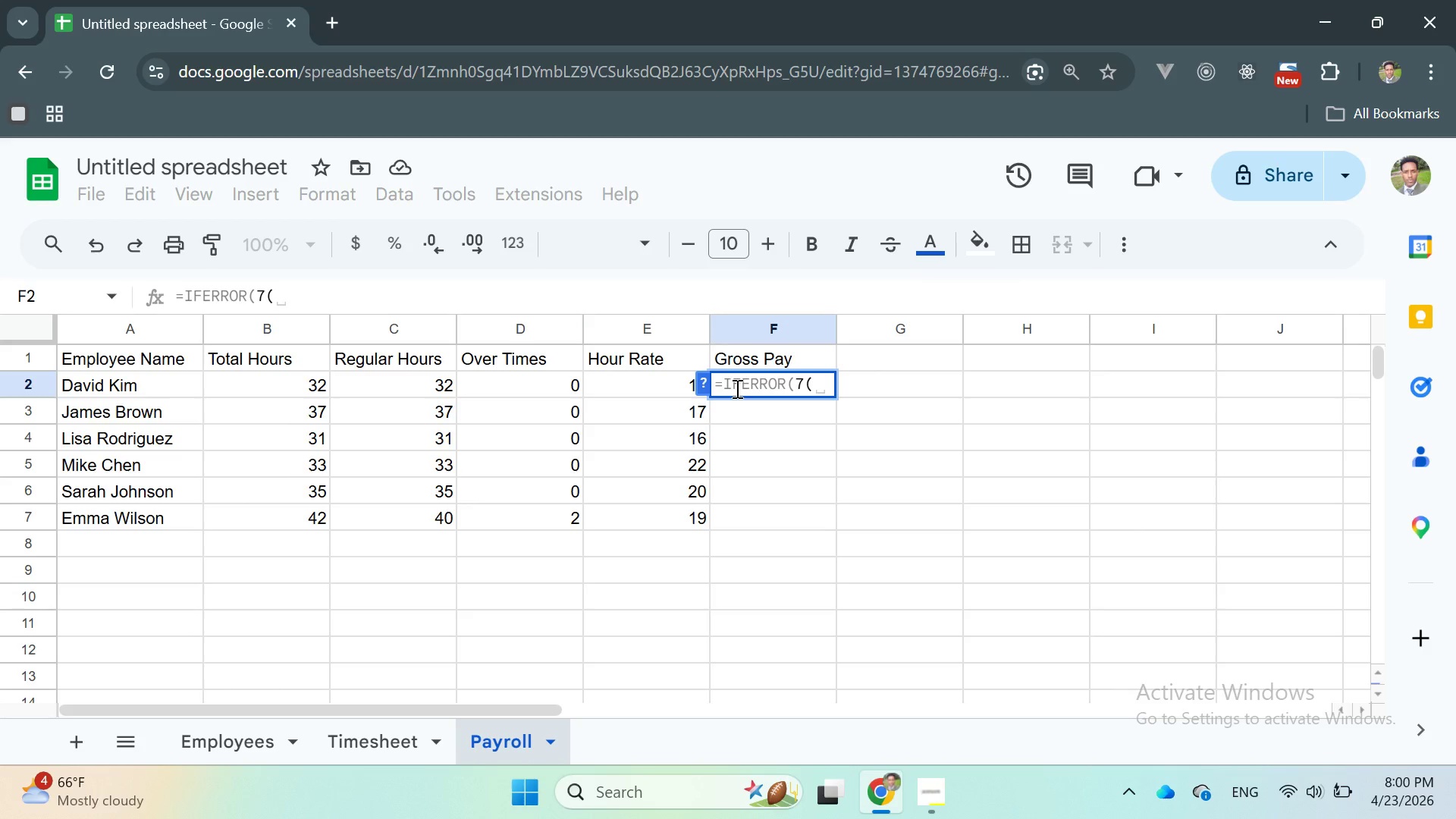 
key(Backspace)
 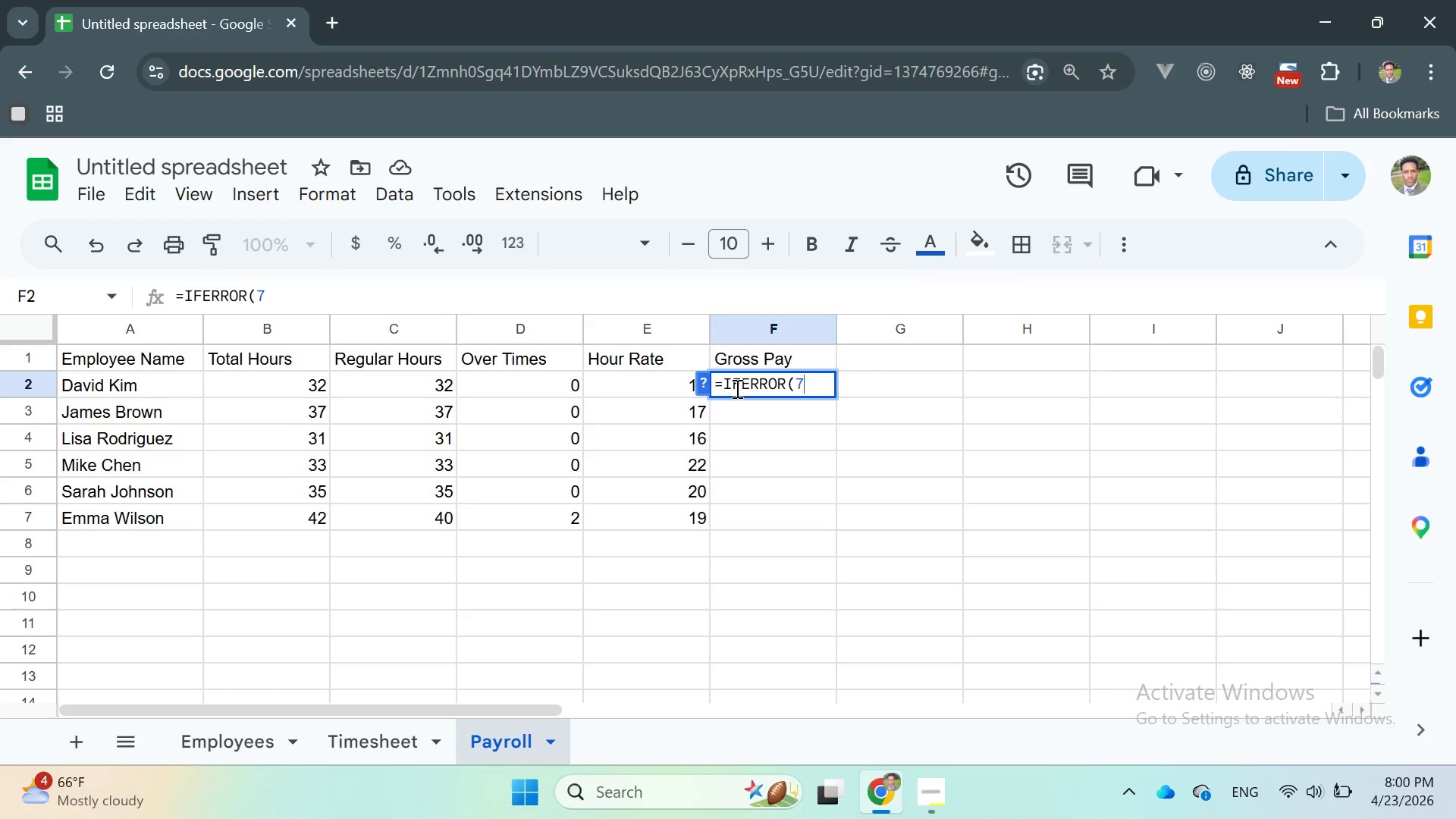 
key(Backspace)
 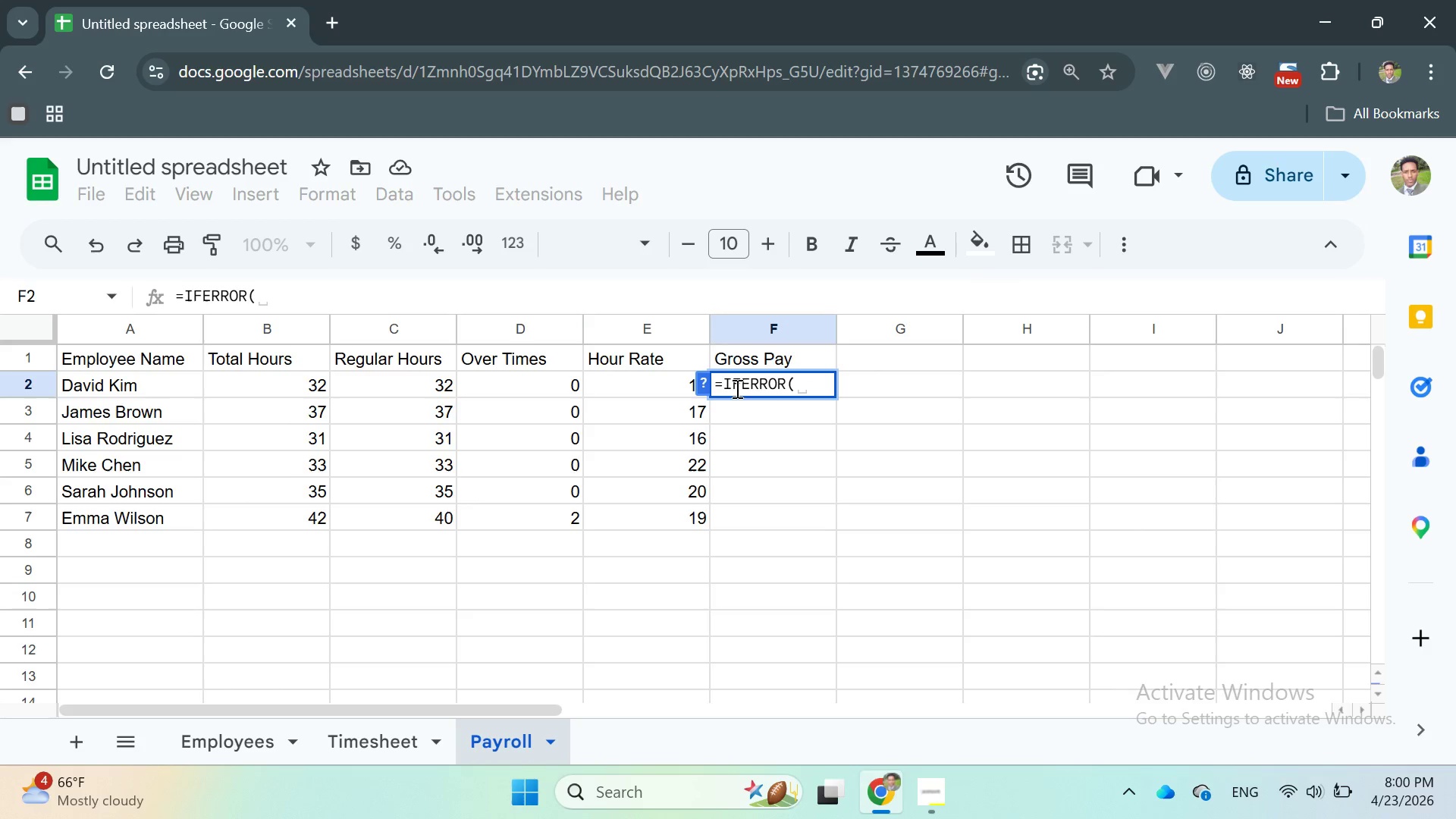 
key(Shift+9)
 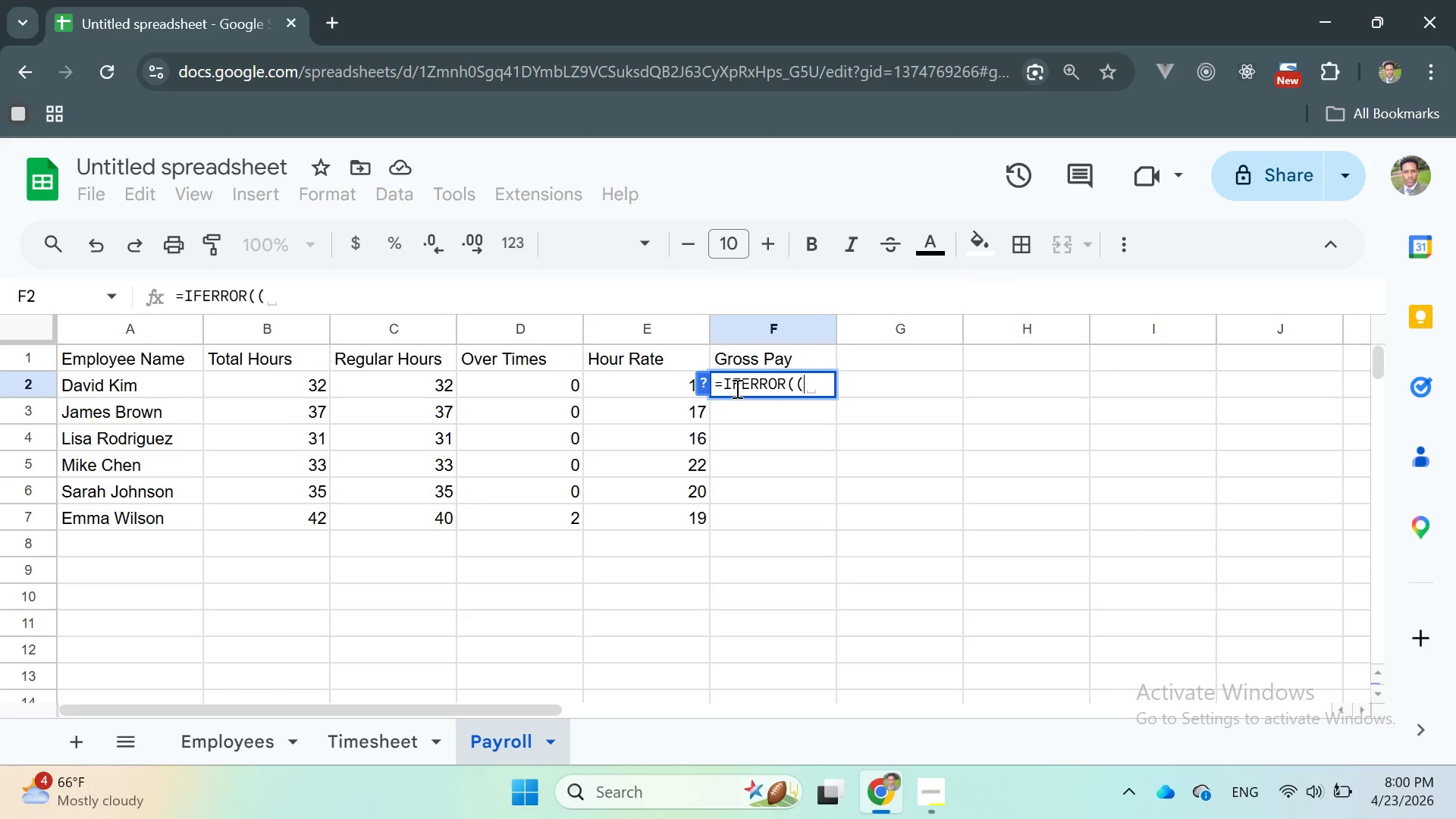 
type(C2 * E2)
 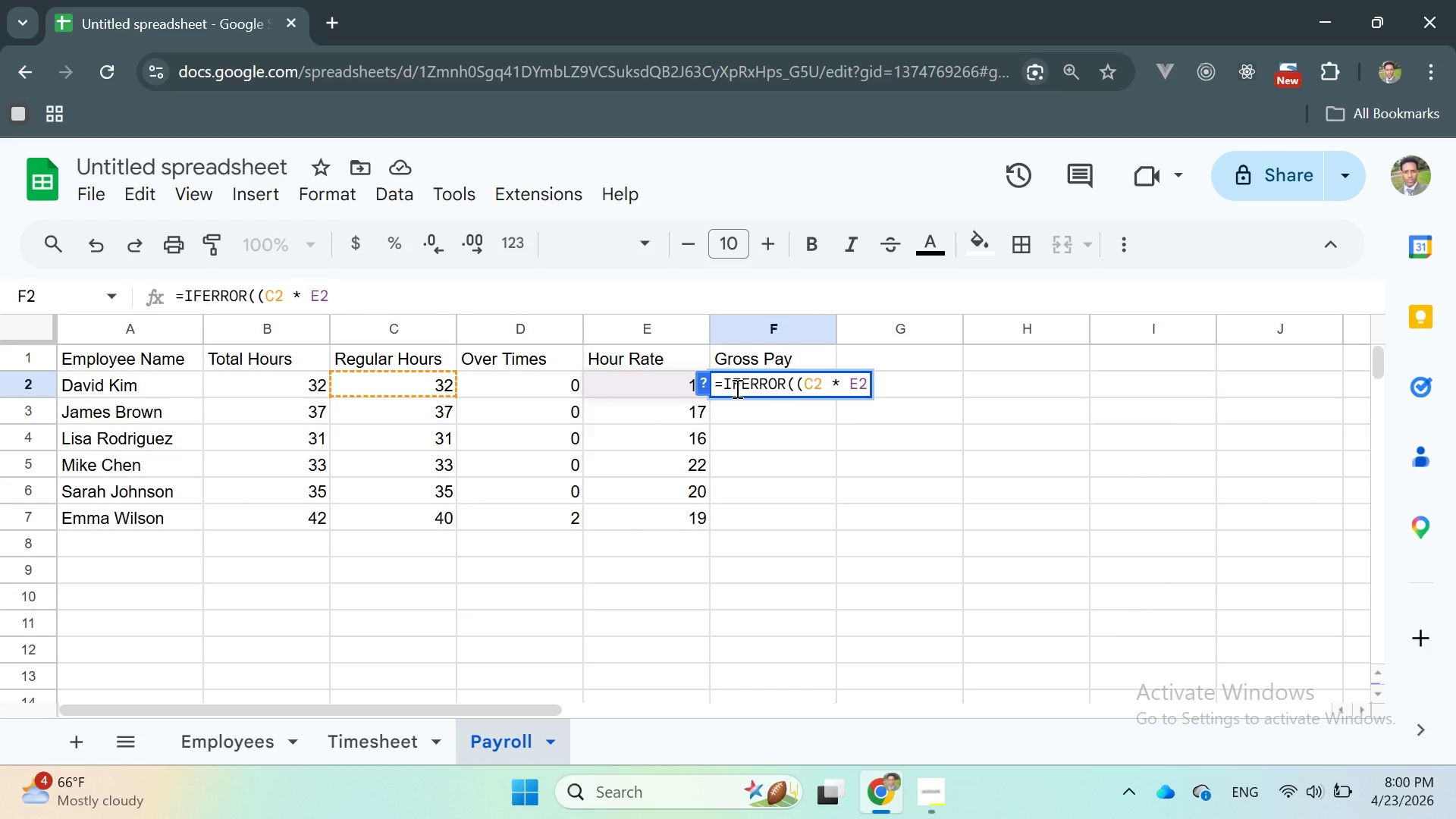 
type() + ))
key(Backspace)
type(())
 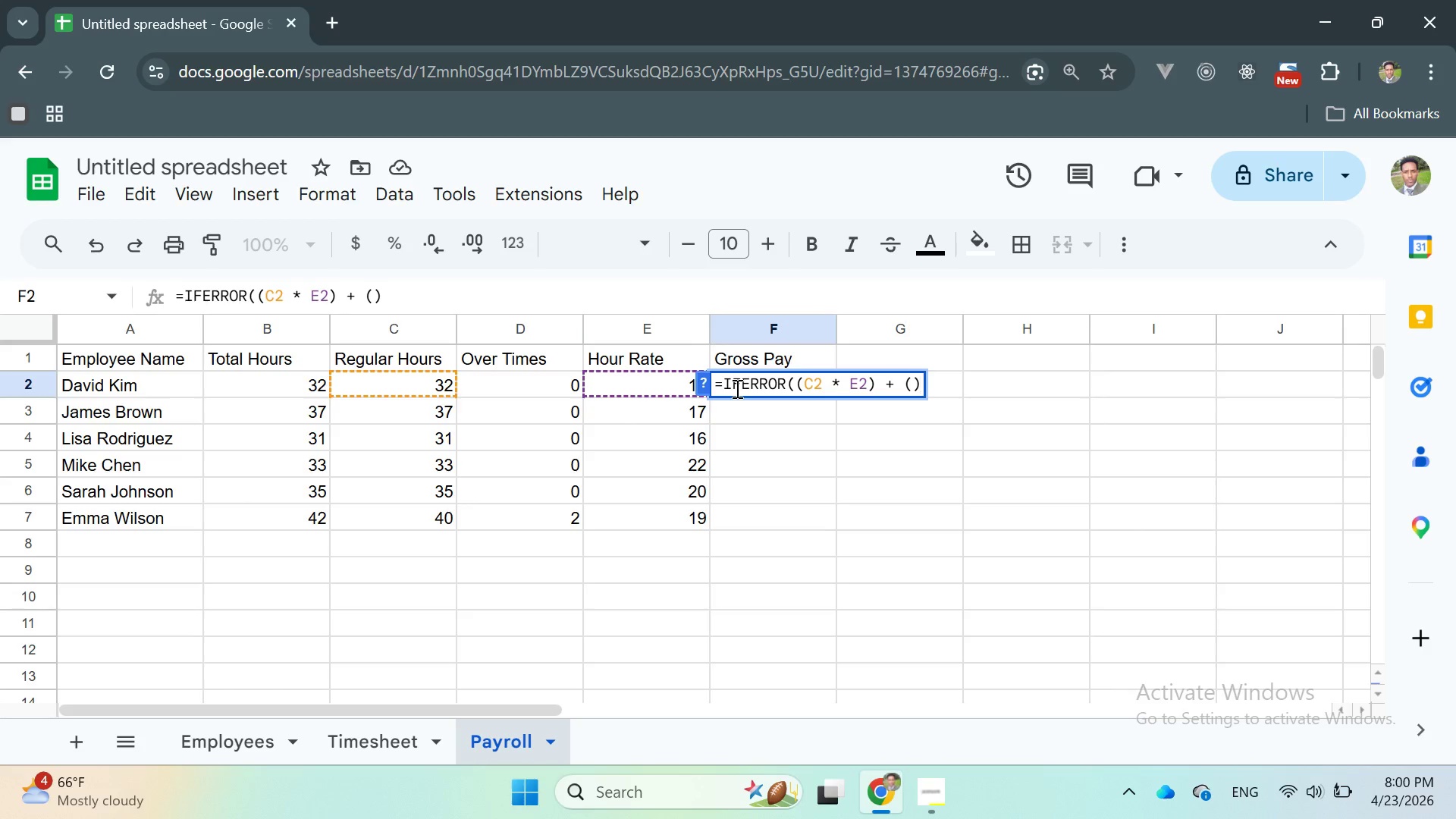 
key(ArrowLeft)
 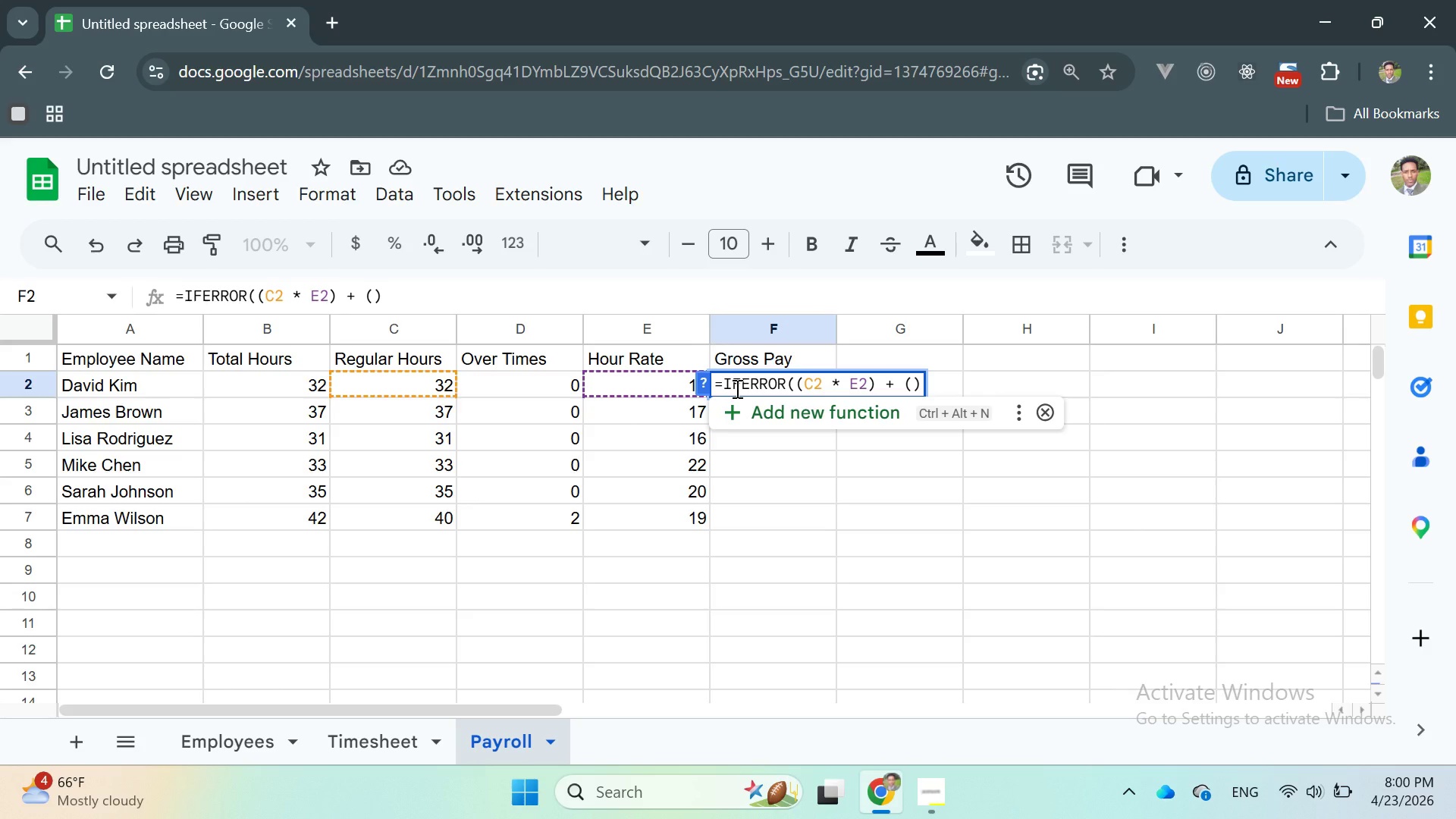 
type(D2 * E2)
 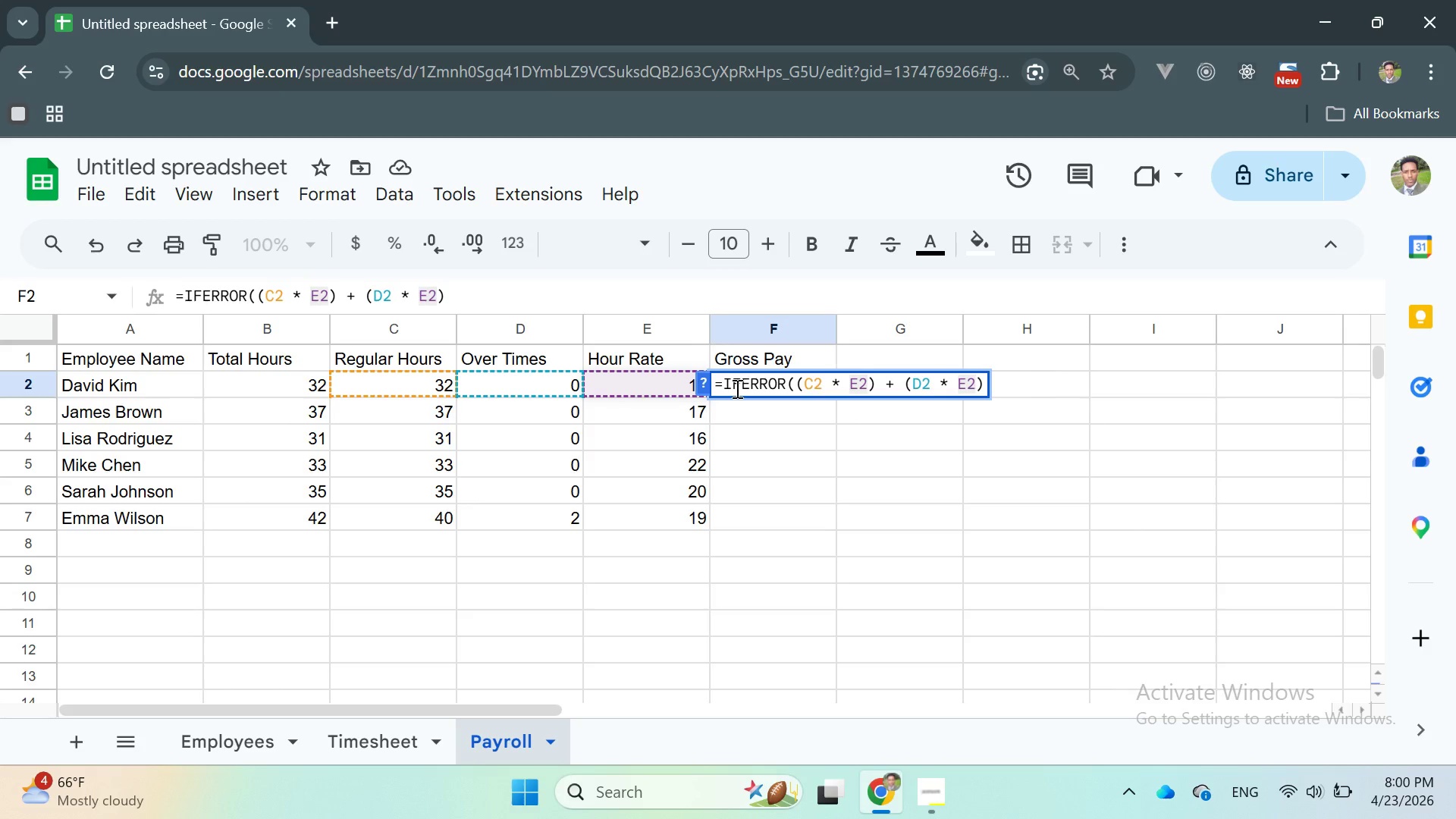 
type(*)
key(Backspace)
type( *1.5)
 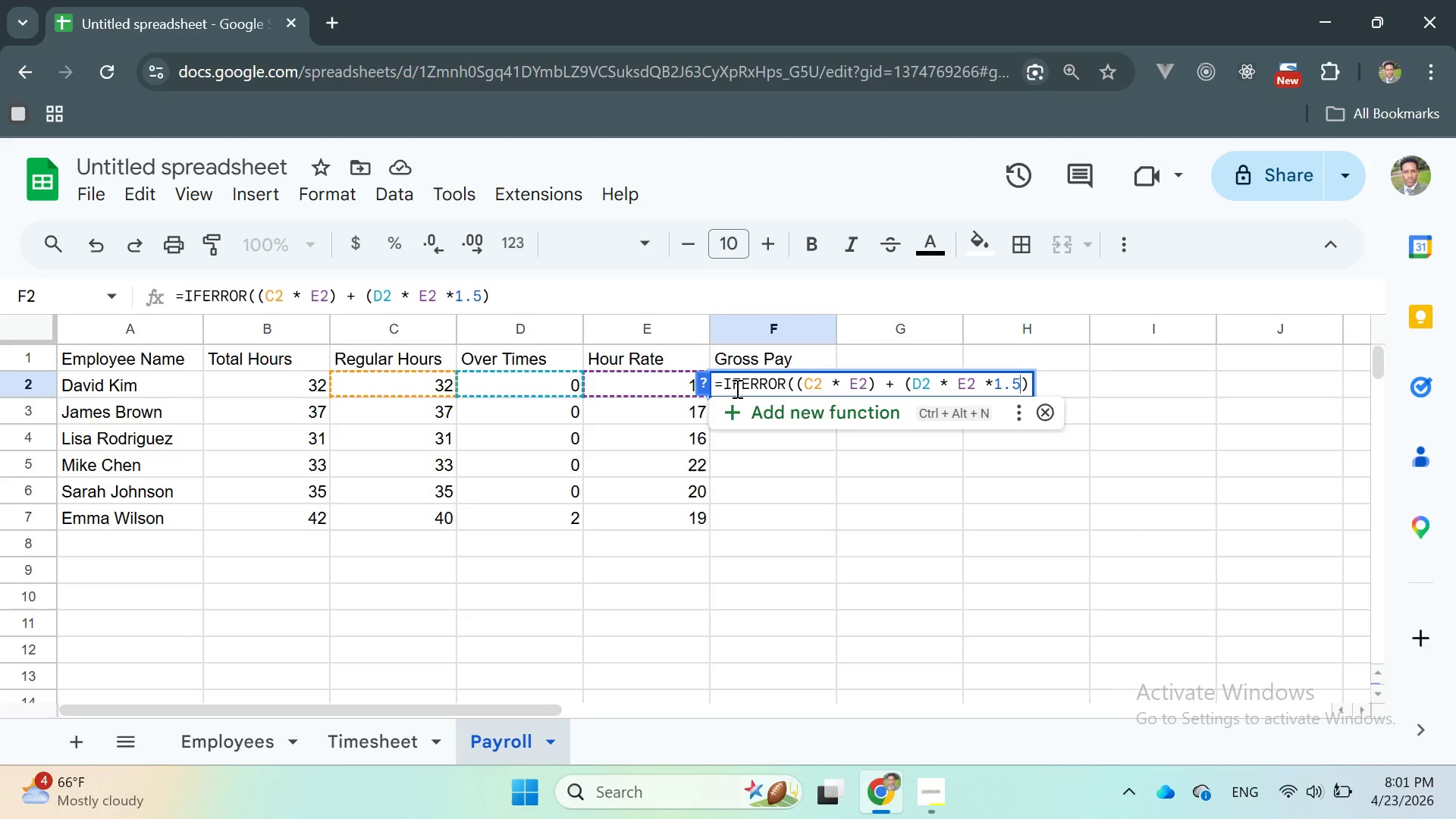 
key(ArrowLeft)
 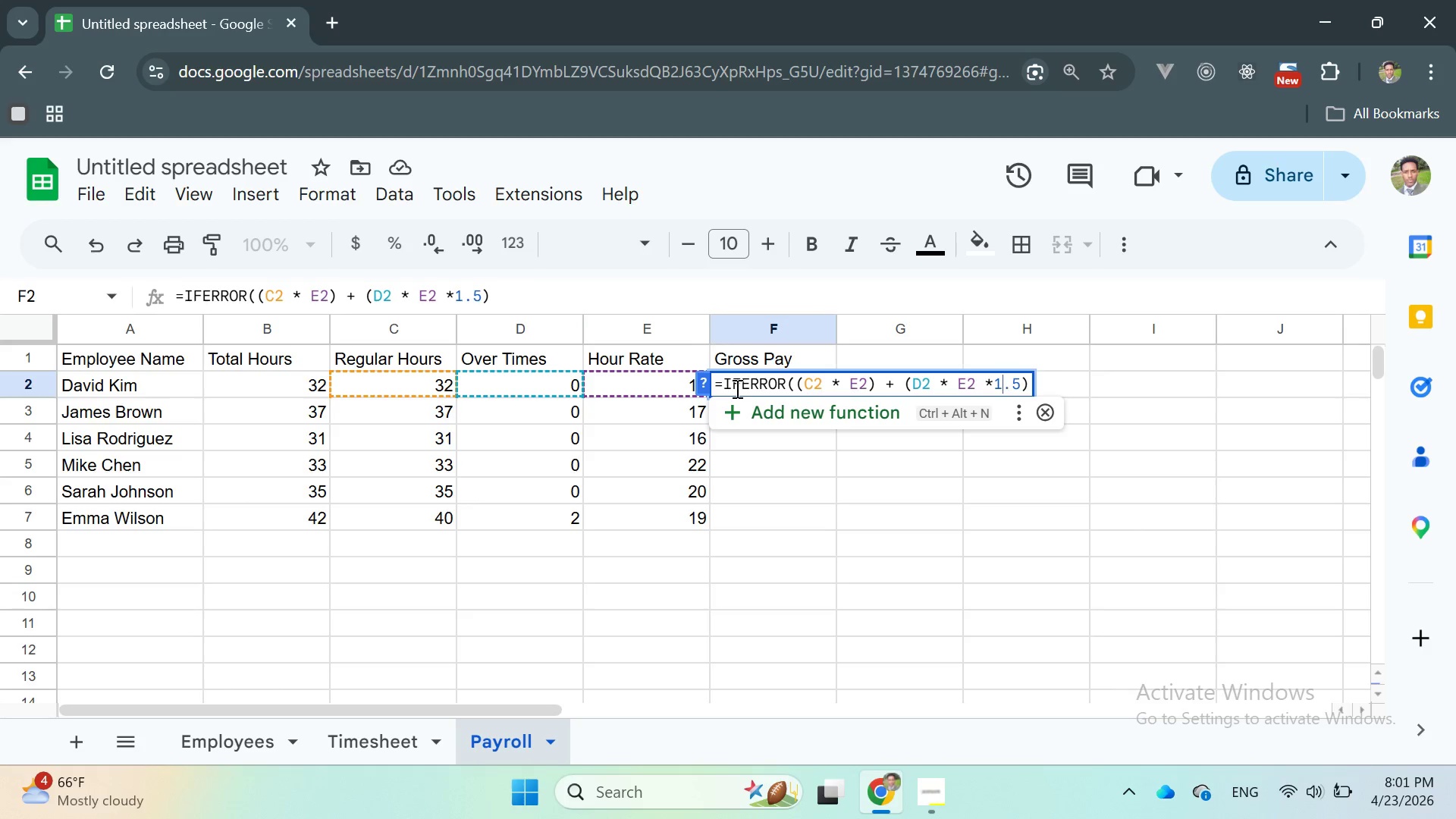 
key(ArrowLeft)
 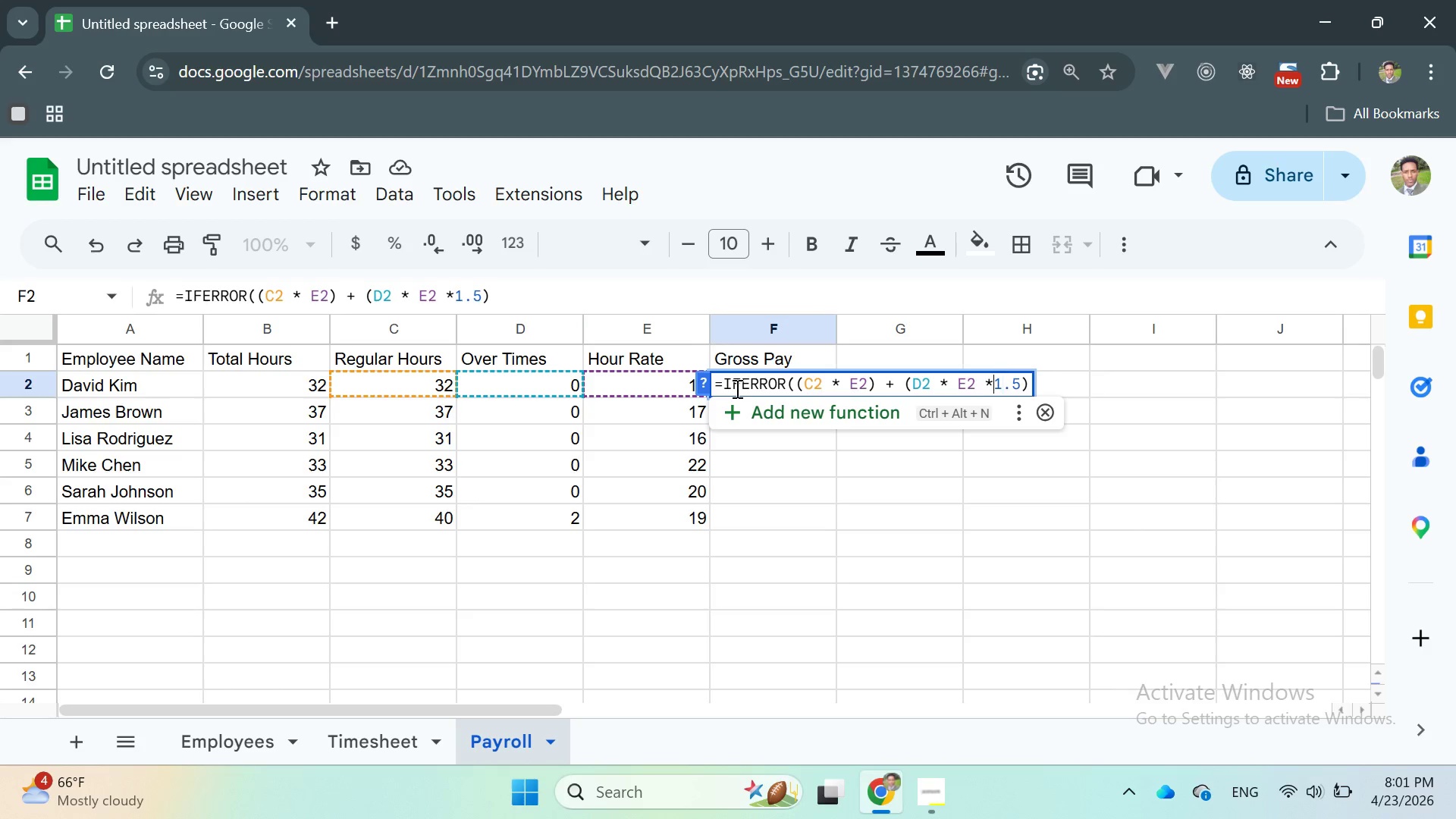 
key(ArrowLeft)
 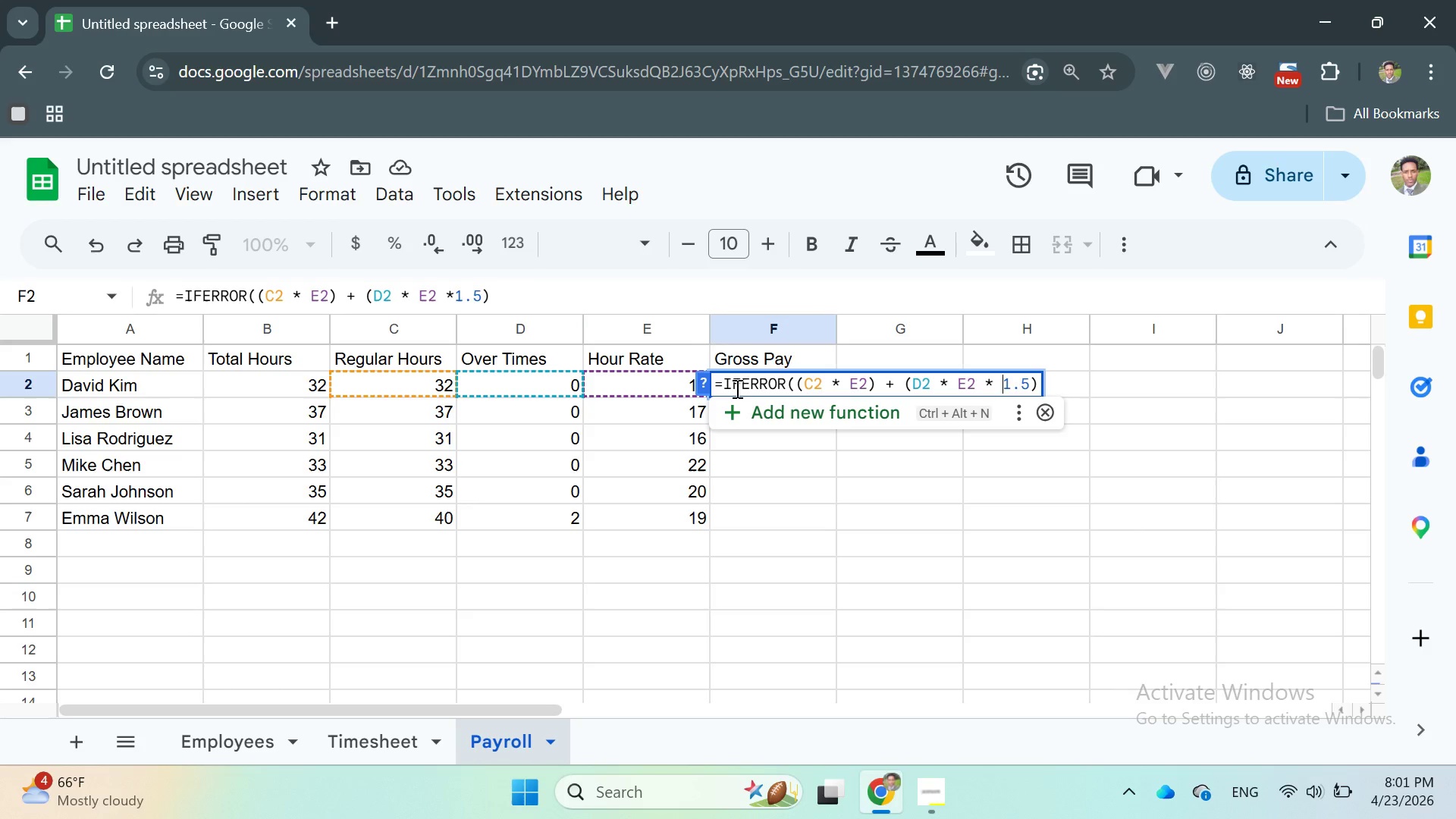 
key(Space)
 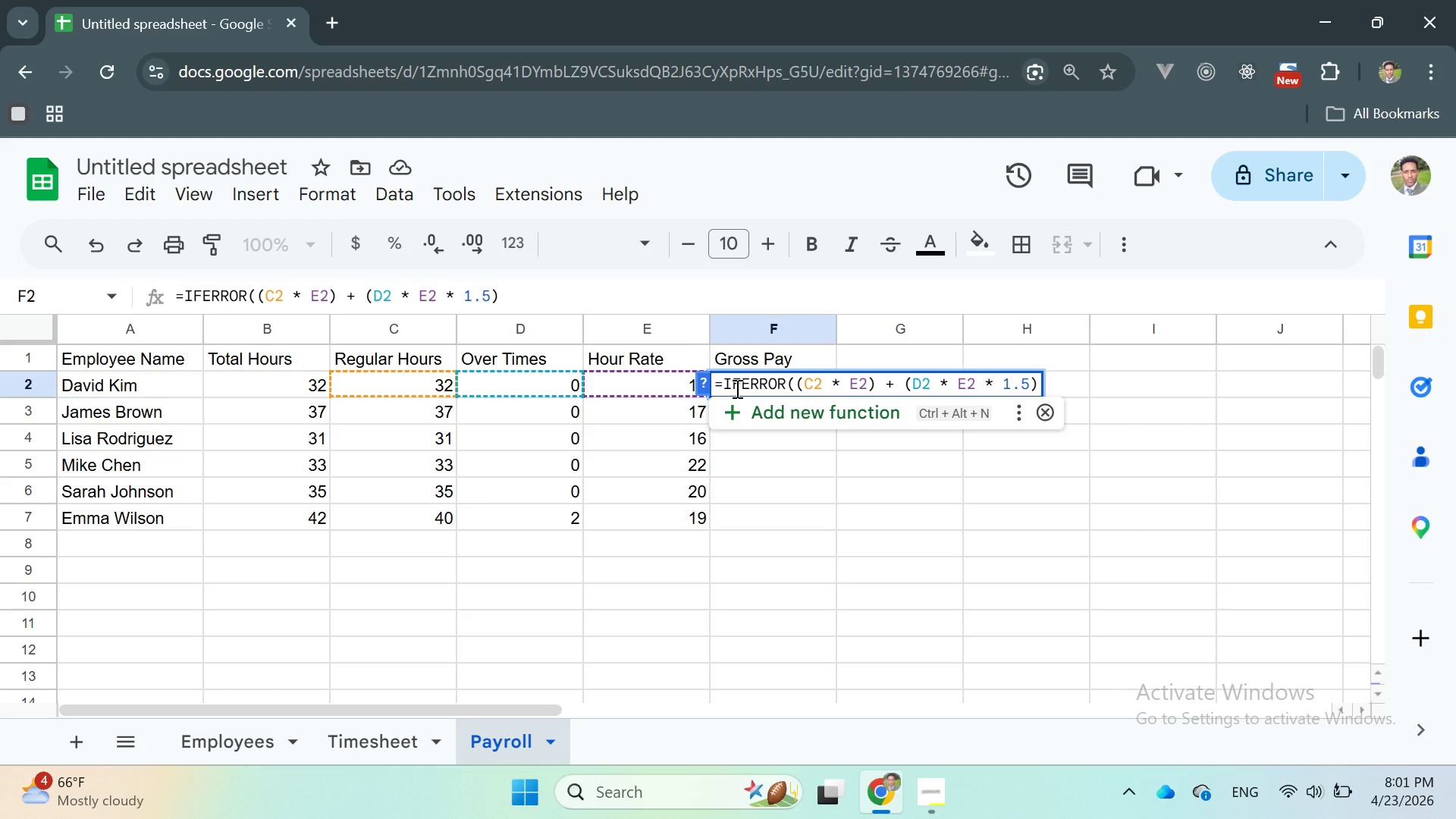 
key(ArrowRight)
 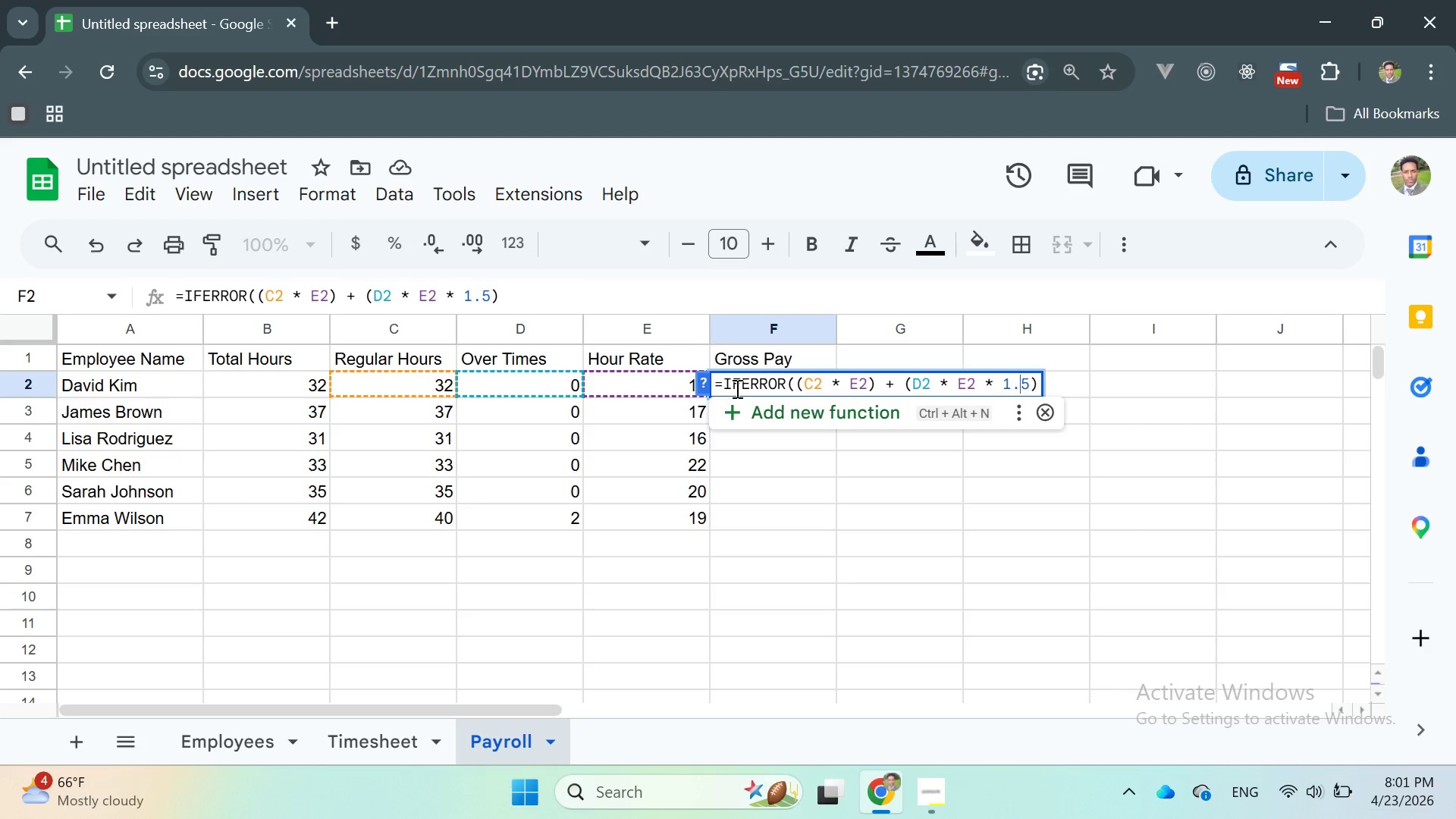 
key(ArrowRight)
 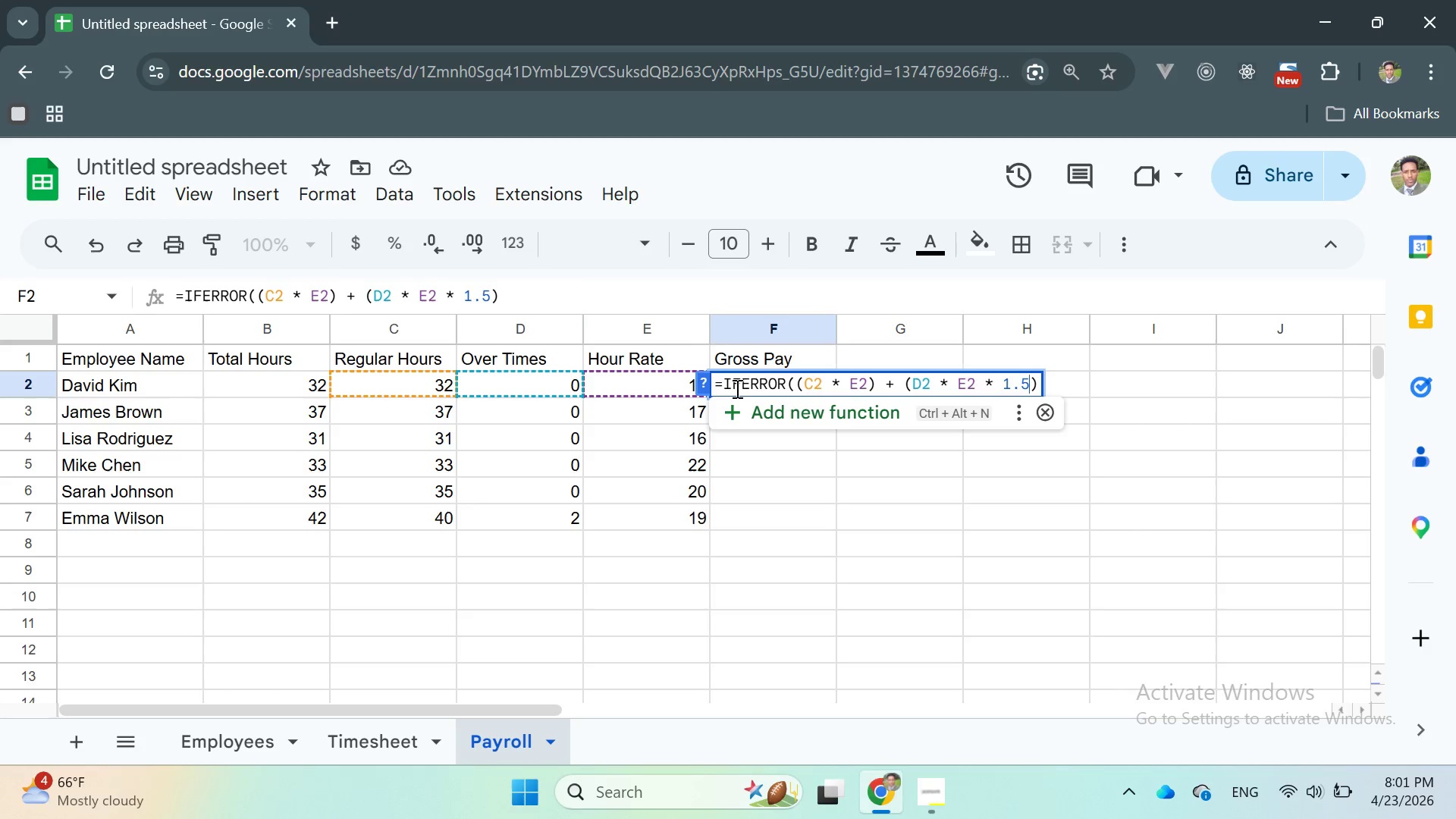 
key(ArrowRight)
 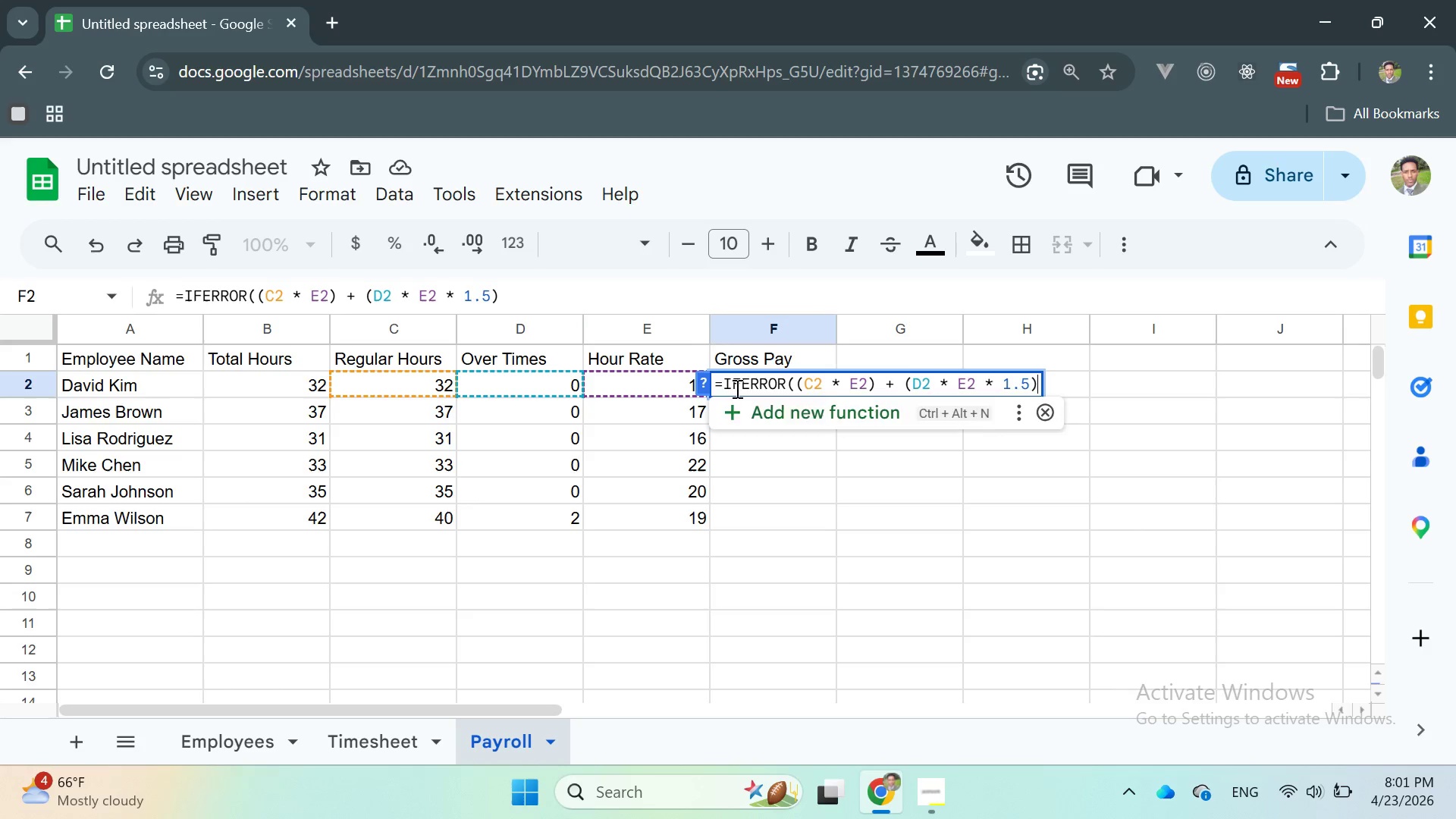 
key(ArrowRight)
 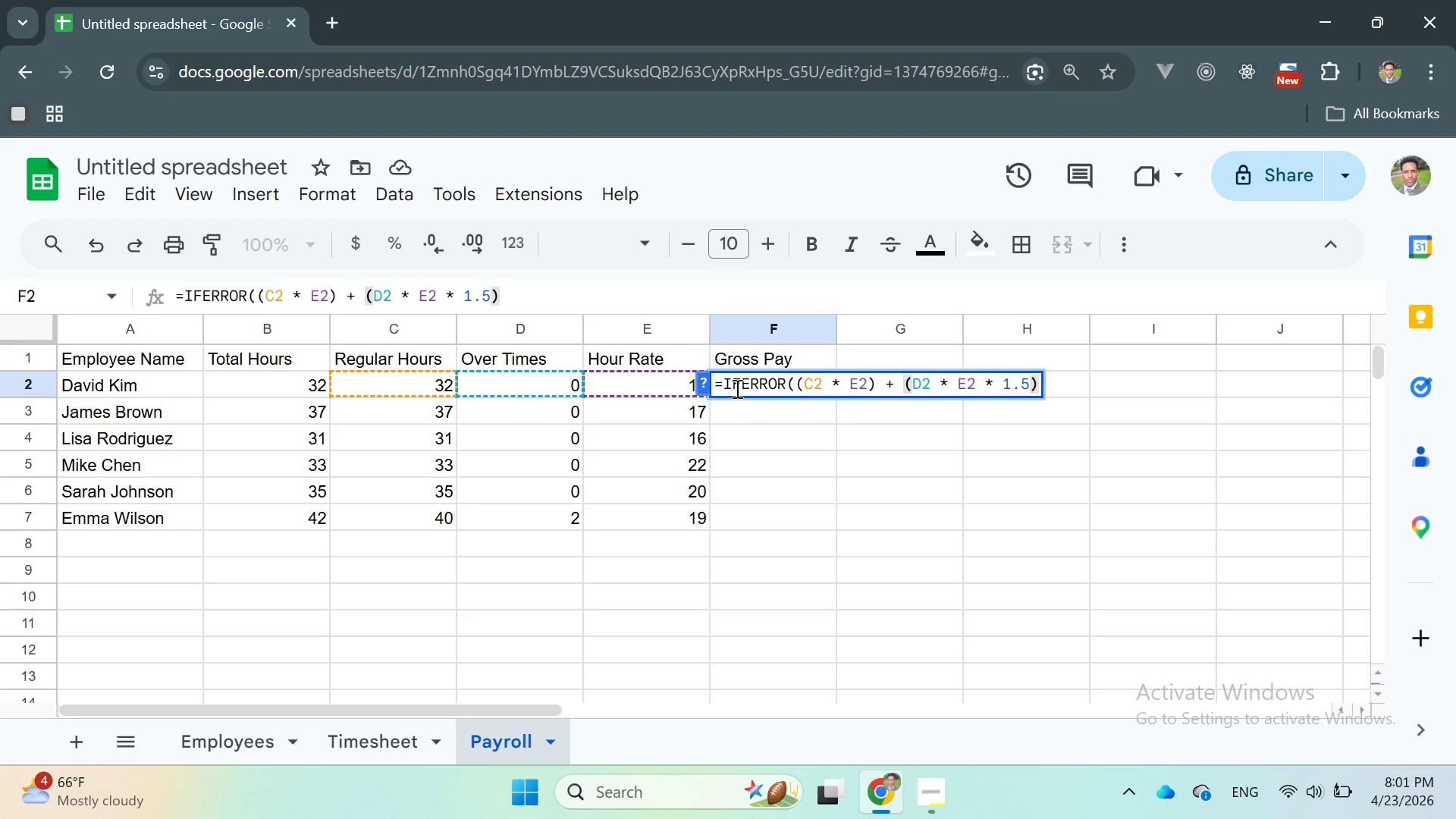 
key(ArrowLeft)
 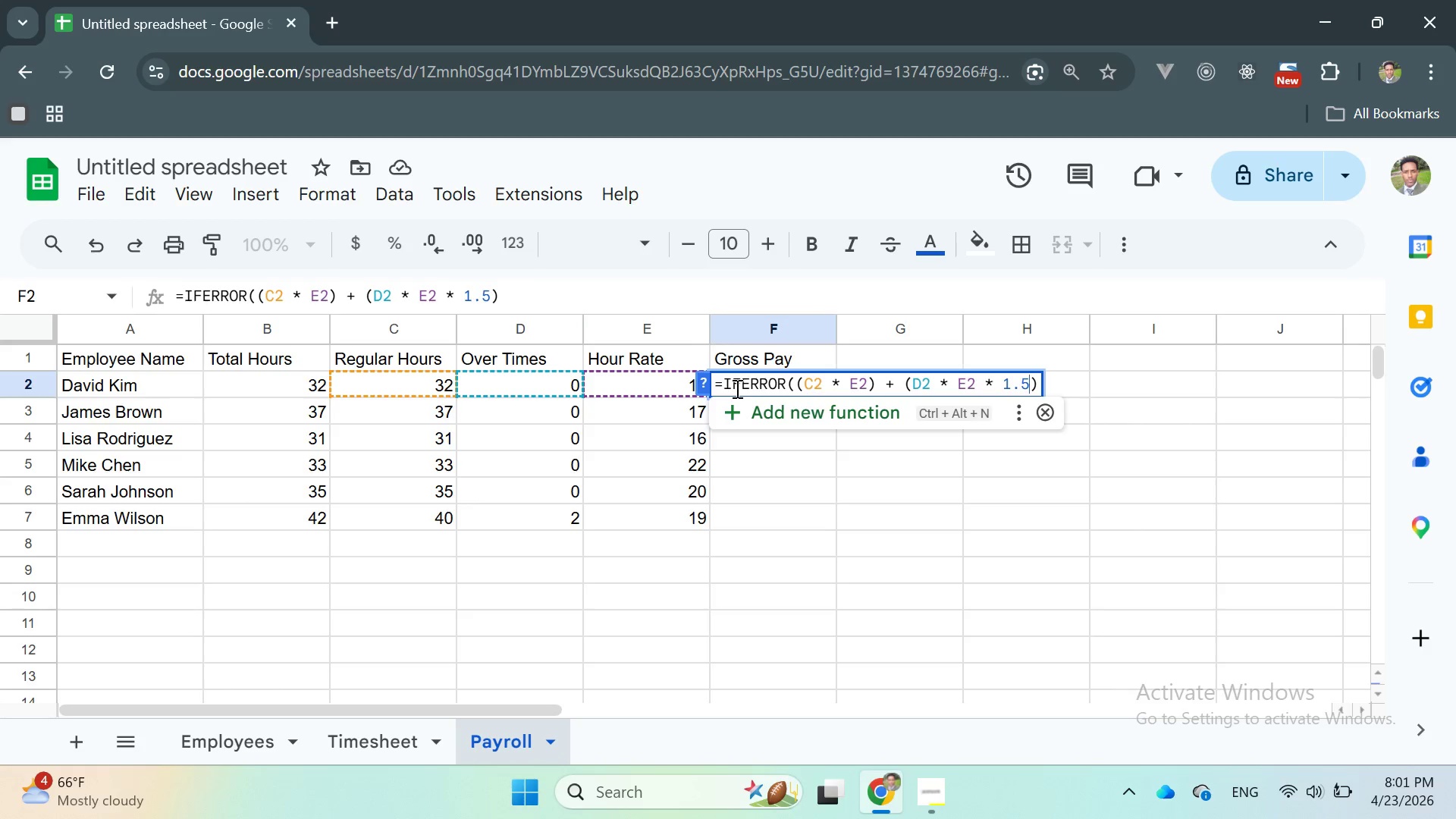 
key(ArrowRight)
 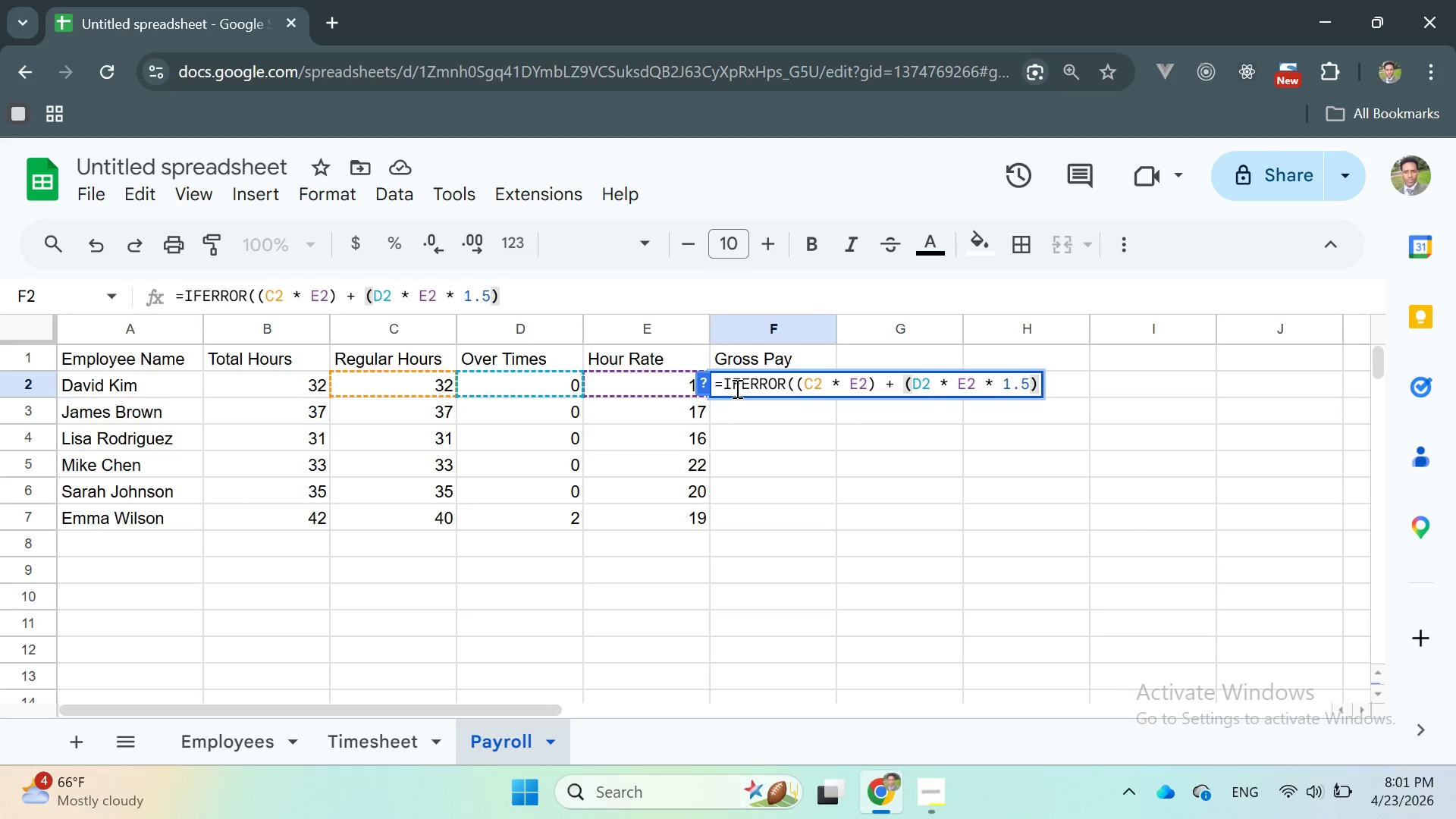 
type(.)
key(Backspace)
type(, 0))
 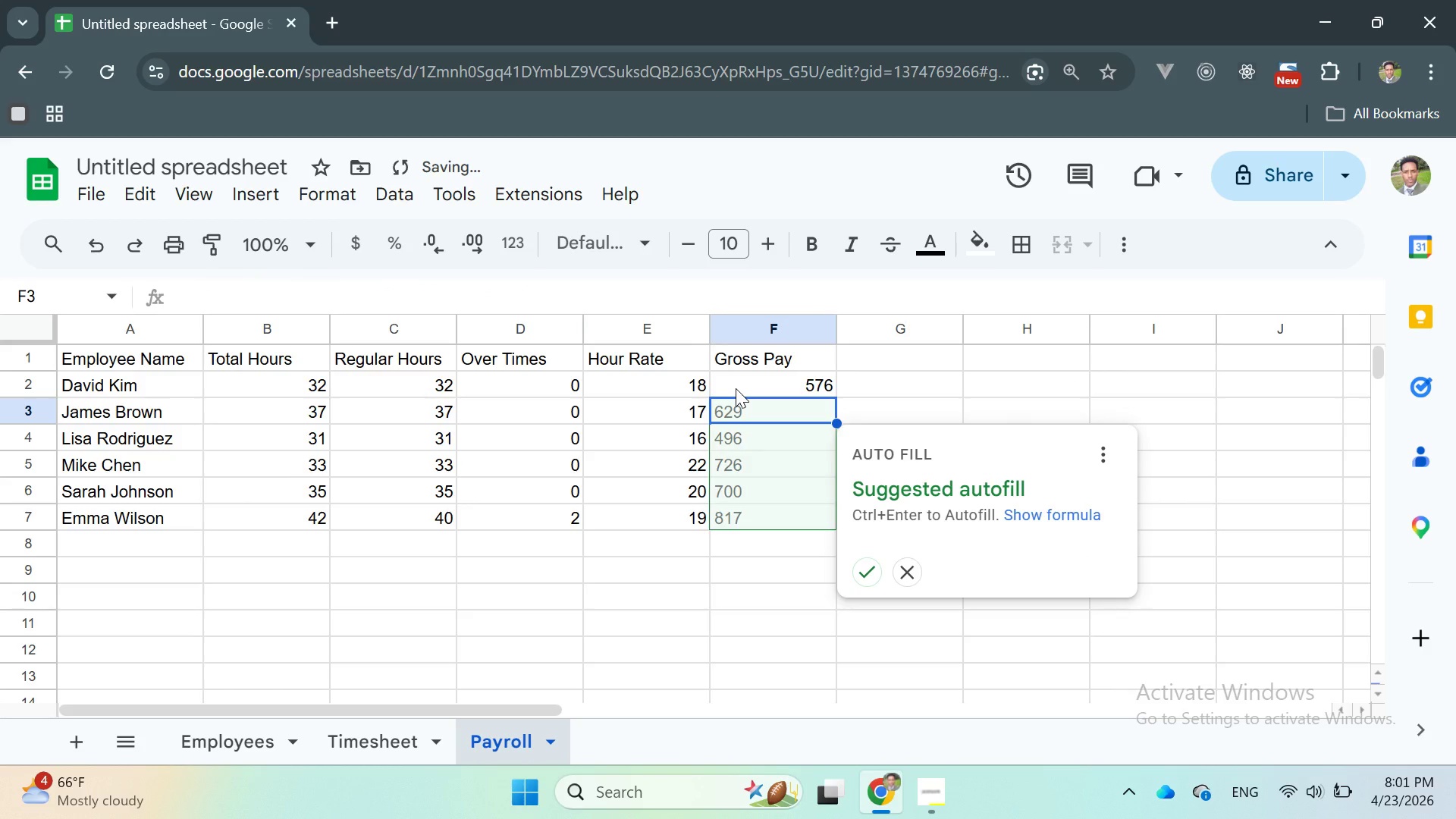 
 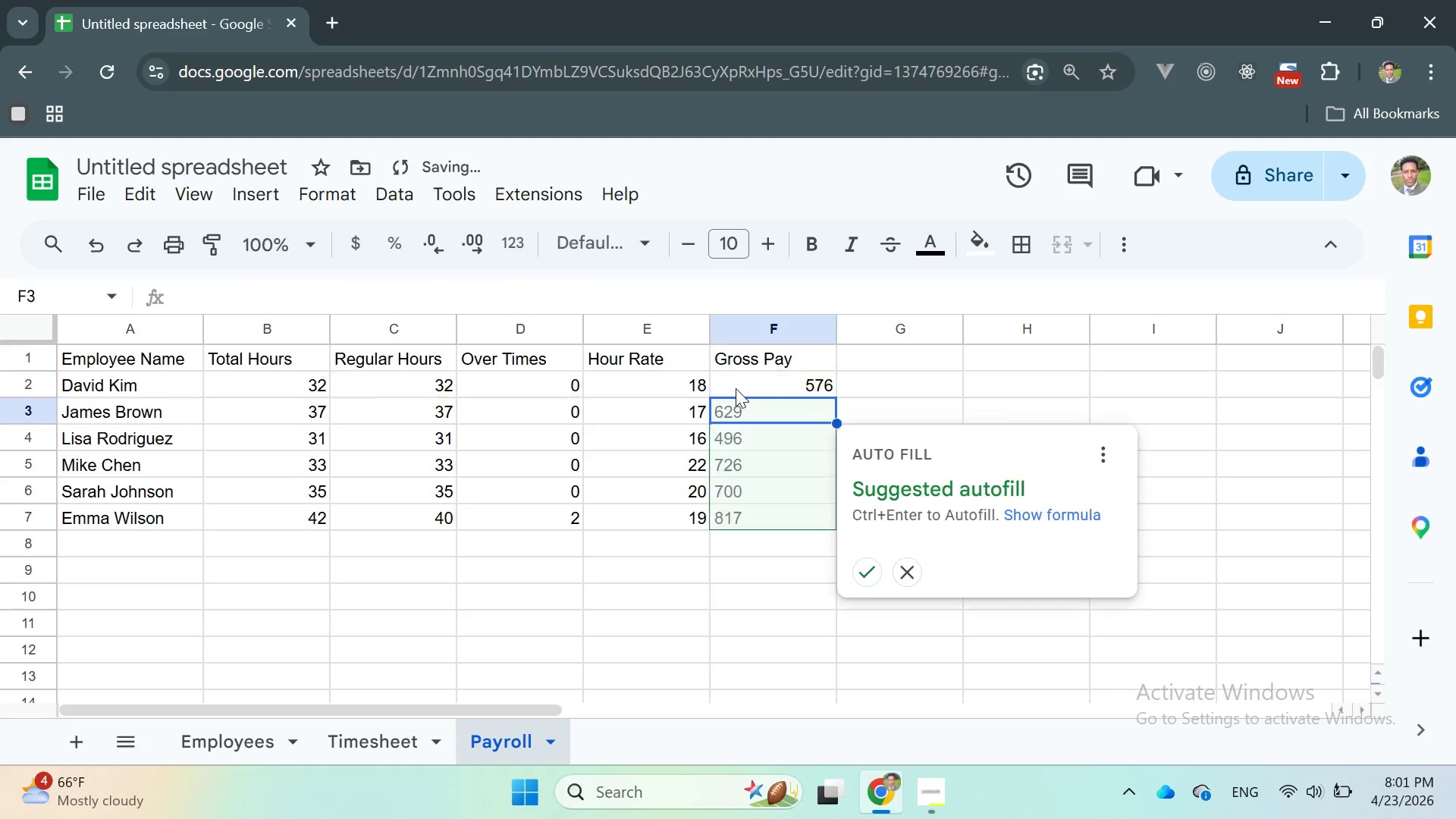 
key(Enter)
 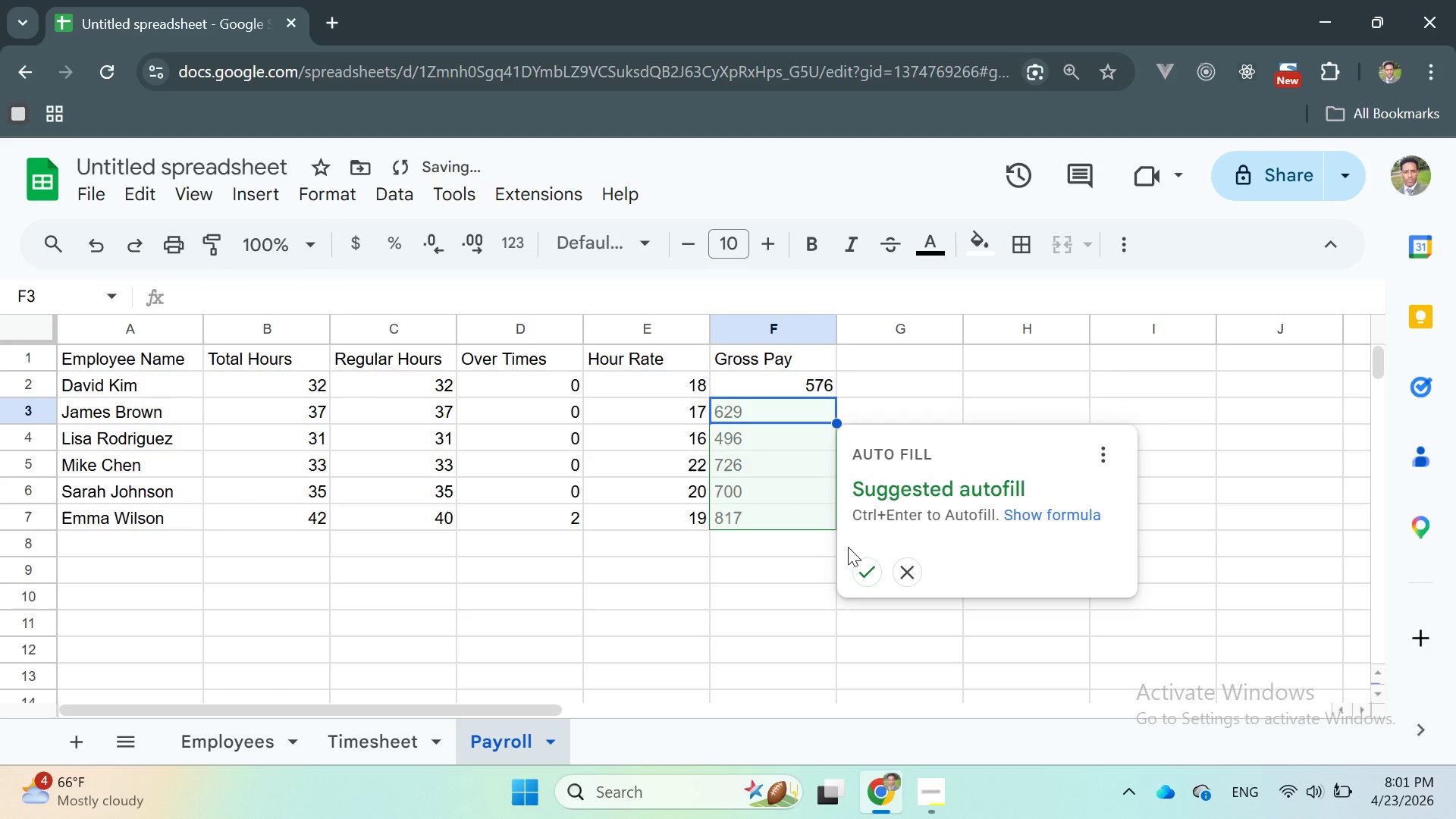 
left_click([858, 563])
 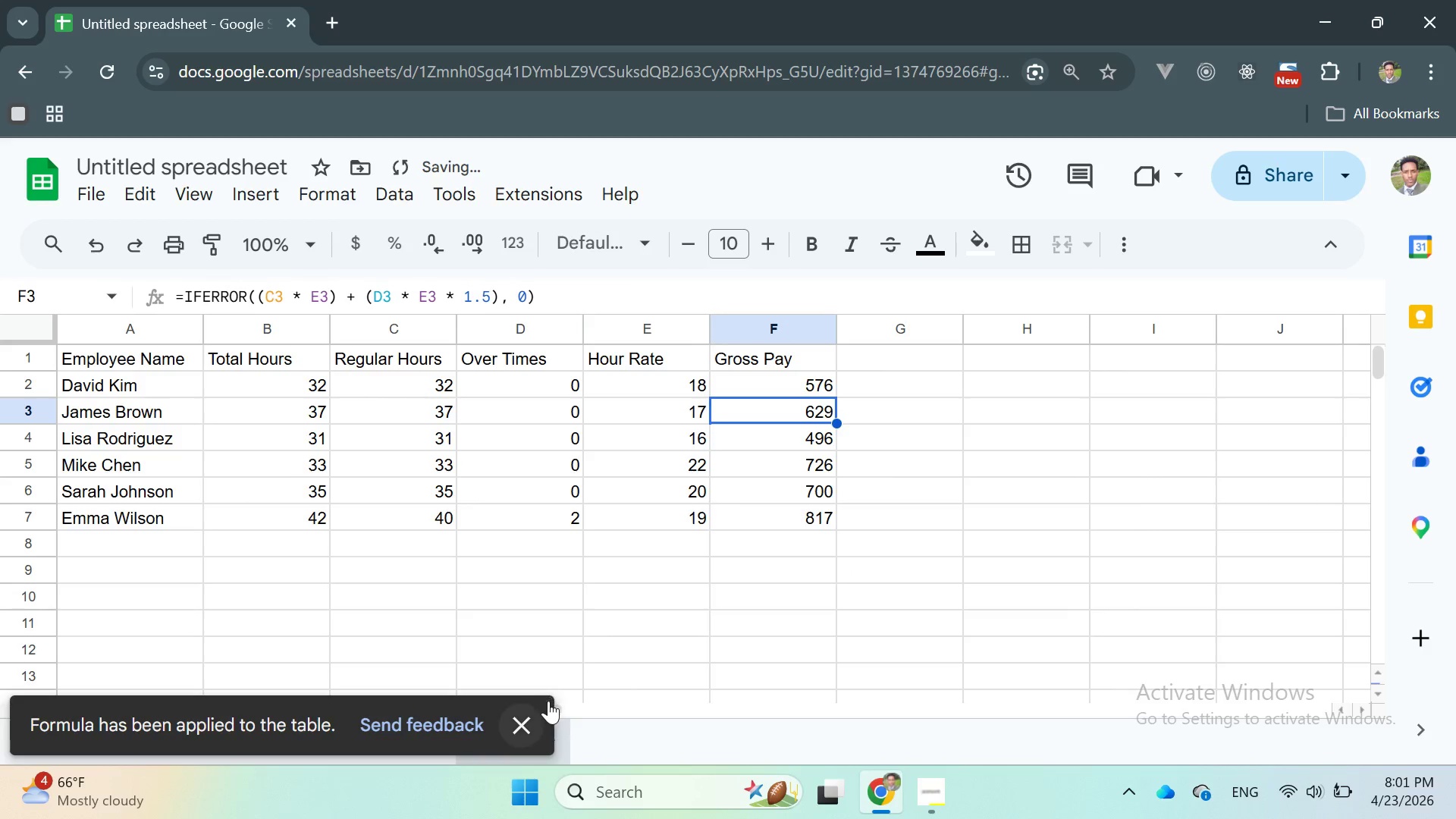 
left_click([538, 713])
 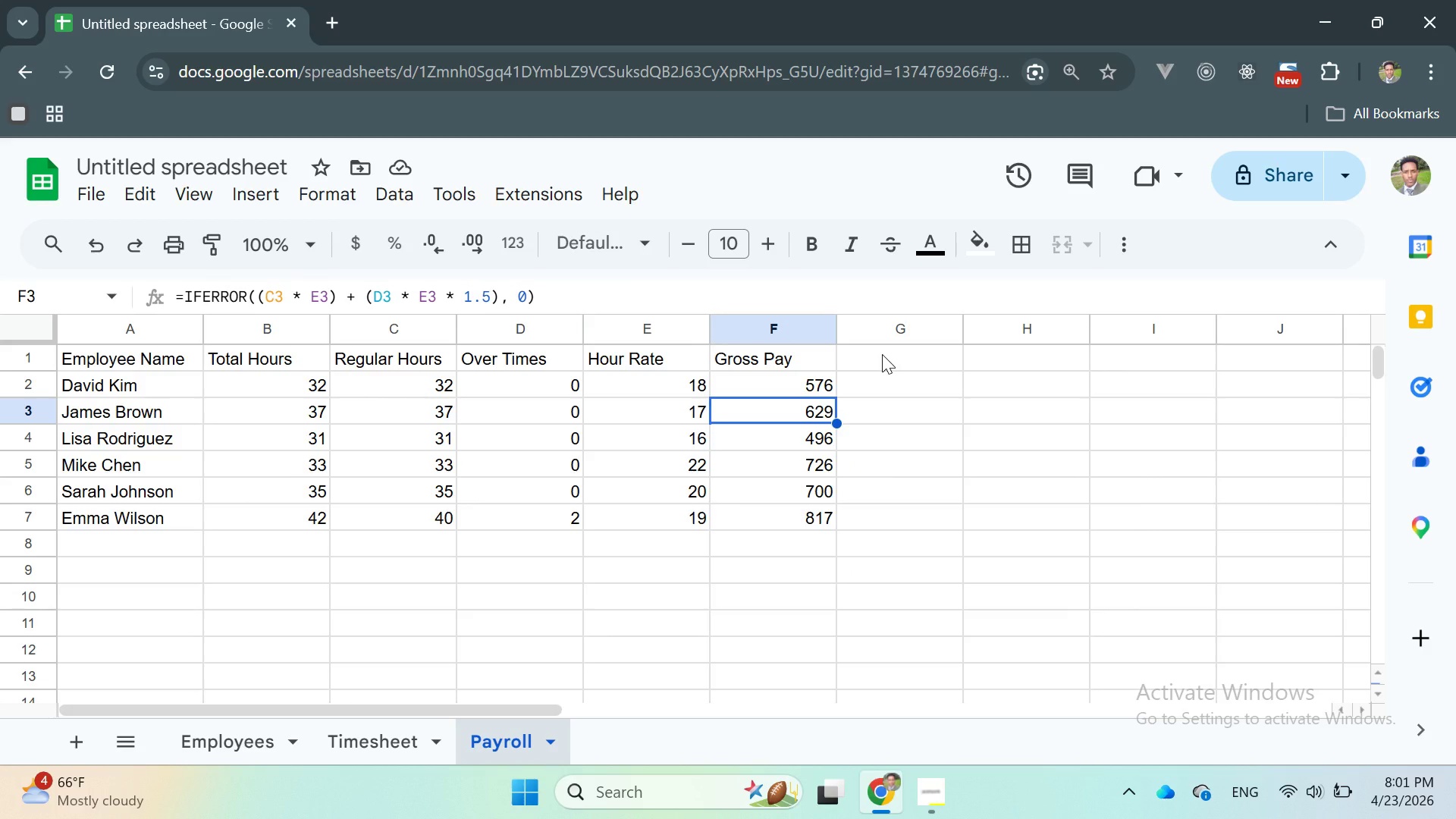 
wait(5.39)
 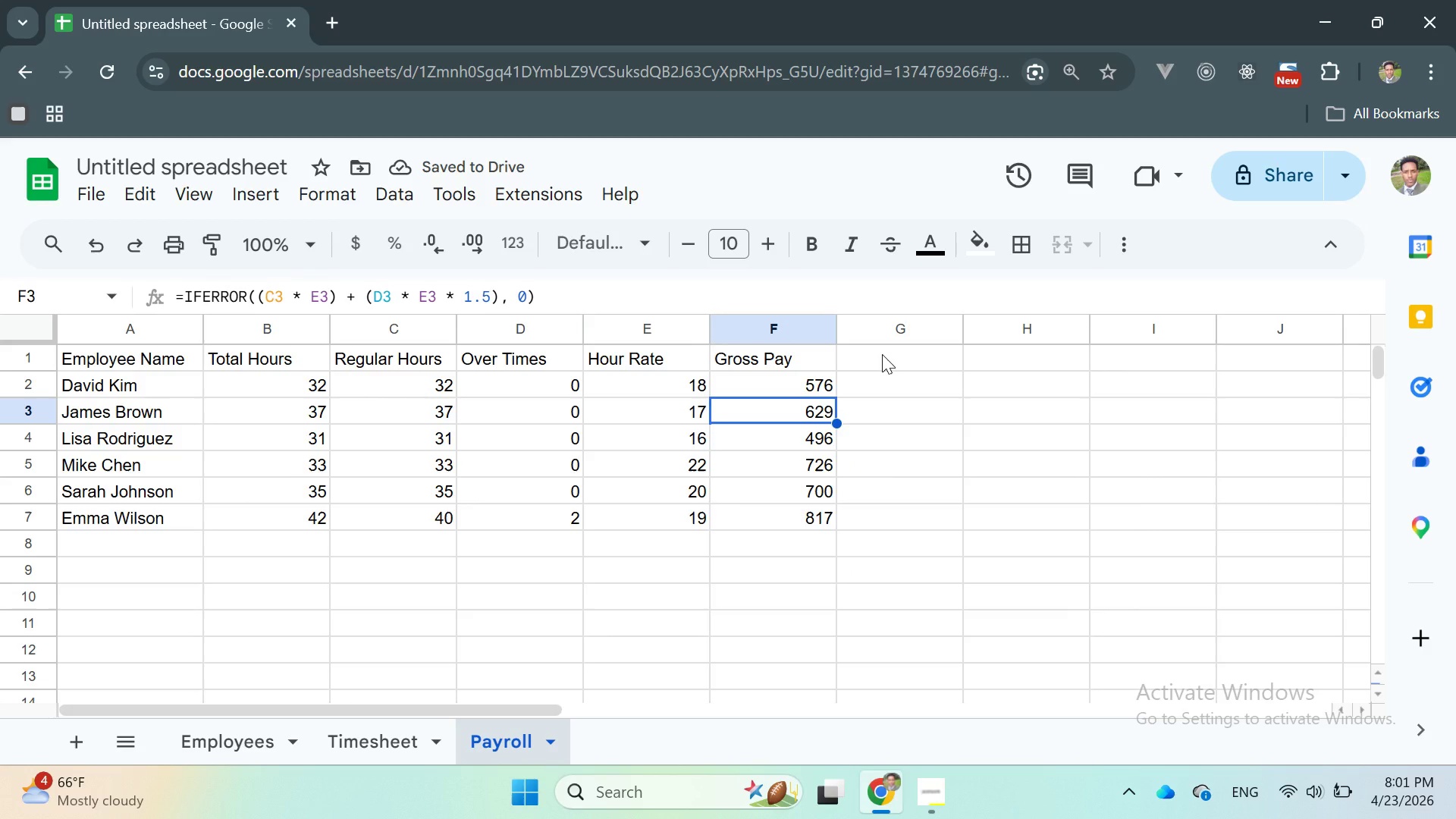 
double_click([139, 539])
 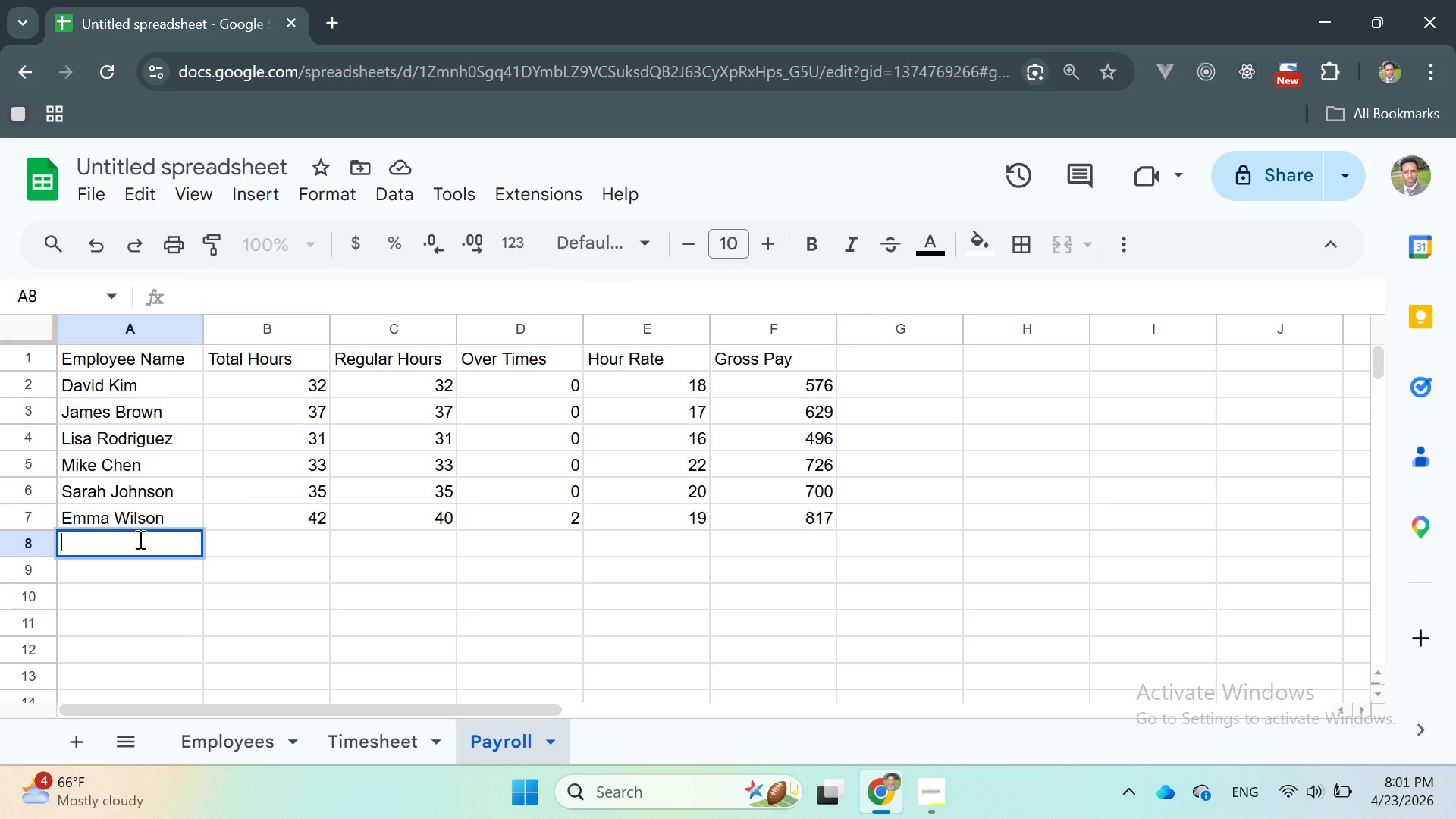 
wait(7.22)
 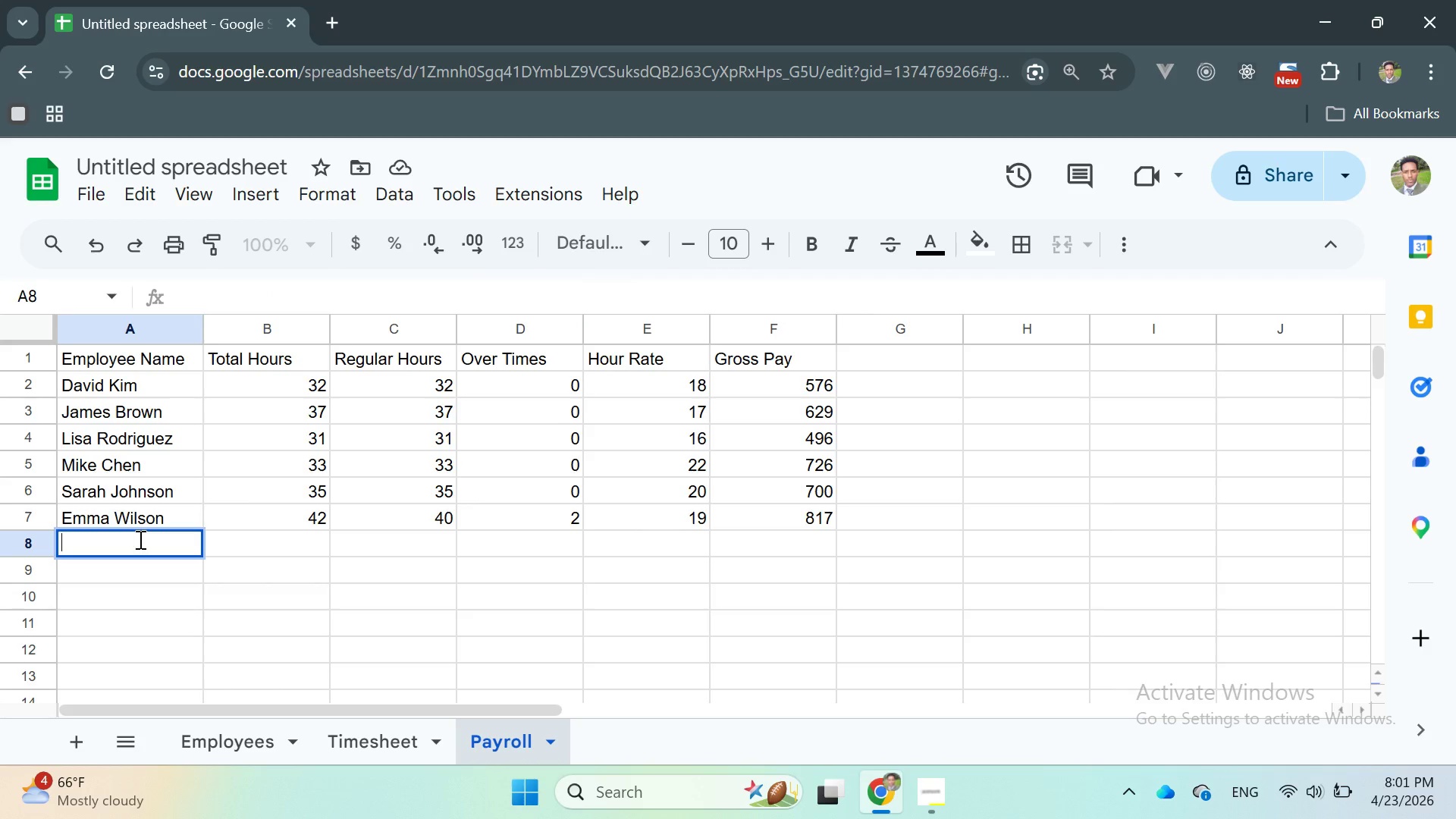 
type(Gr)
key(Backspace)
type(RAND tOR)
key(Backspace)
key(Backspace)
key(Backspace)
type(Total)
 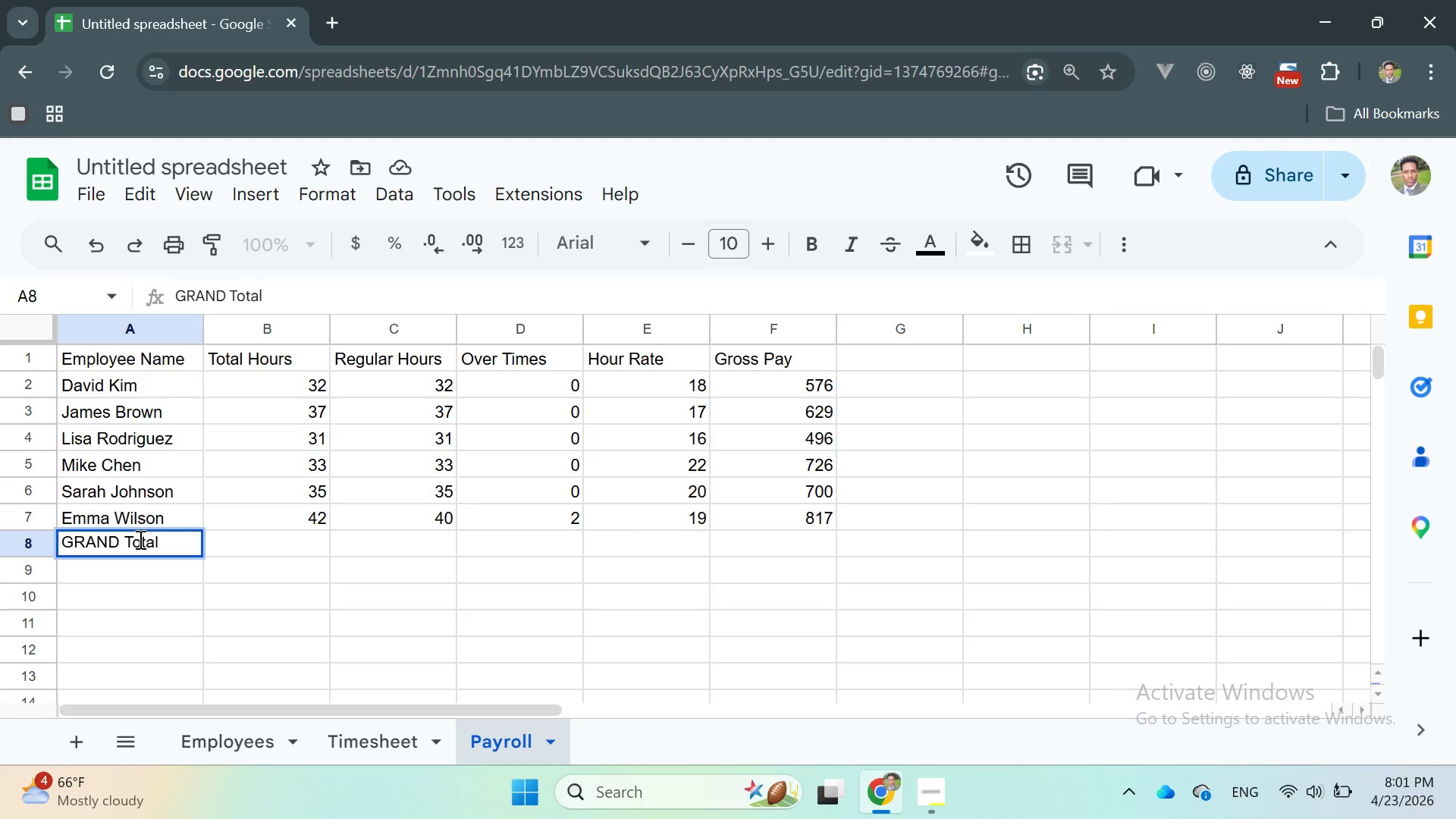 
key(Backspace)
key(Backspace)
key(Backspace)
key(Backspace)
type(OTAL)
 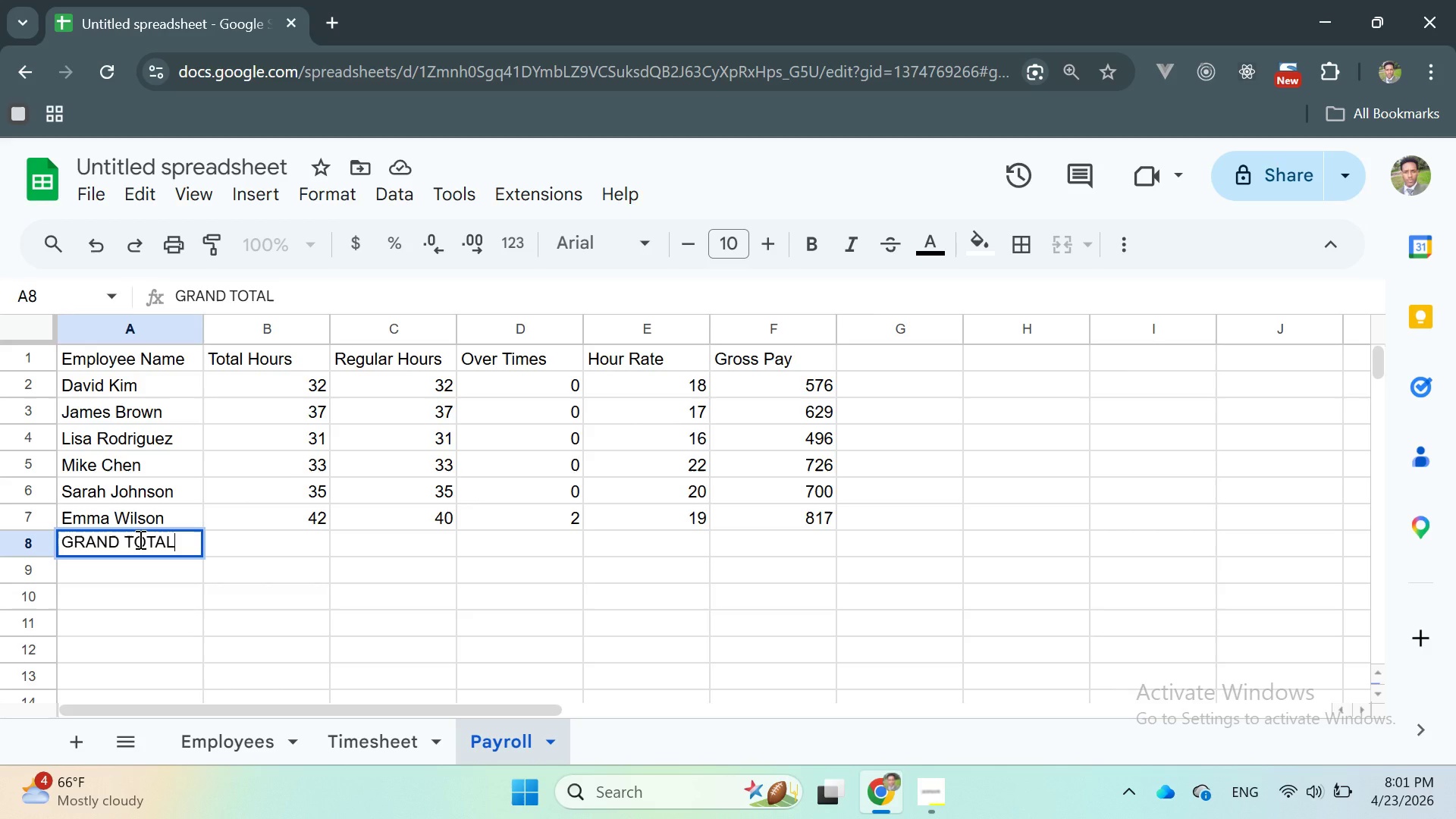 
key(Enter)
 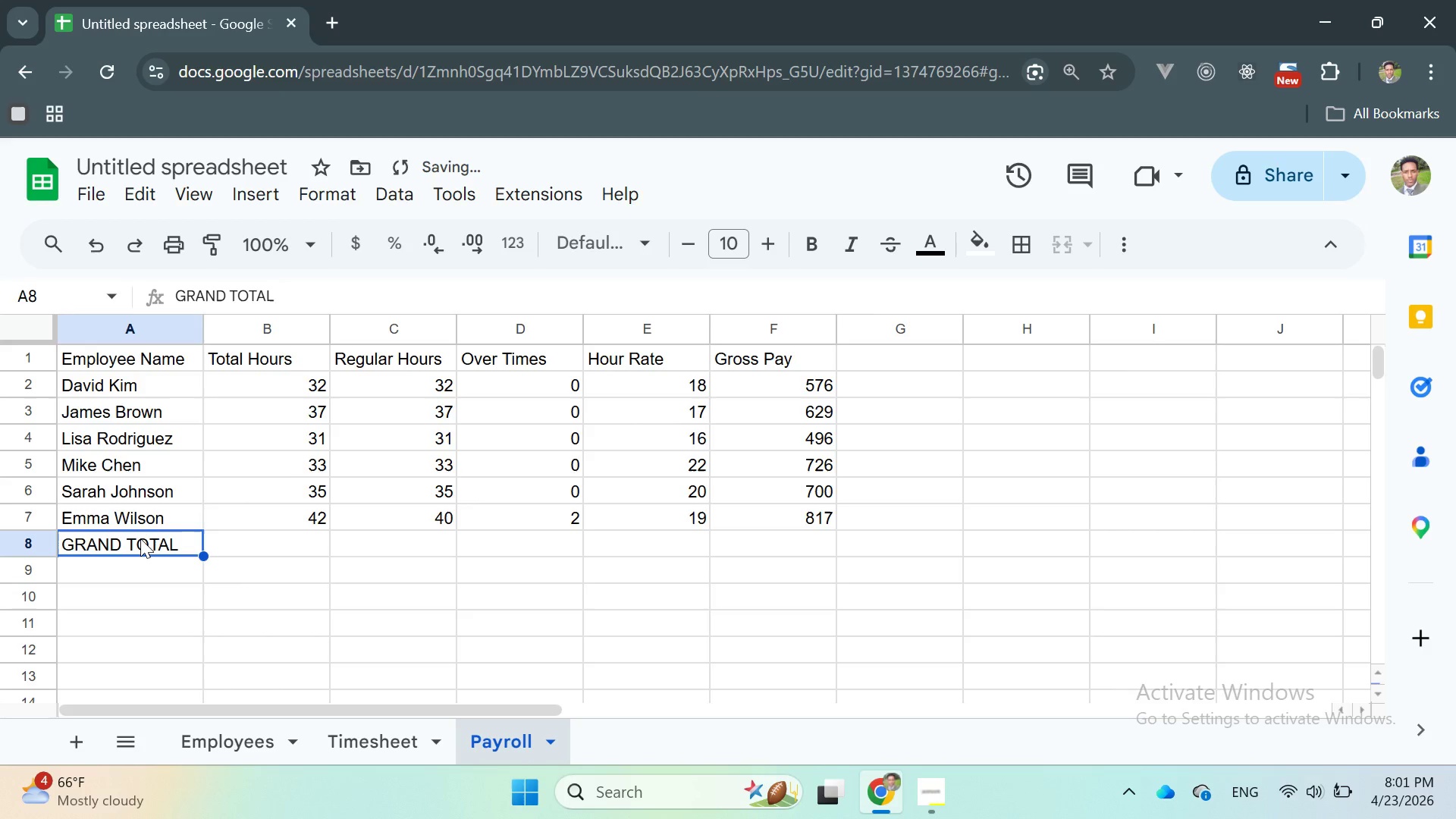 
double_click([140, 538])
 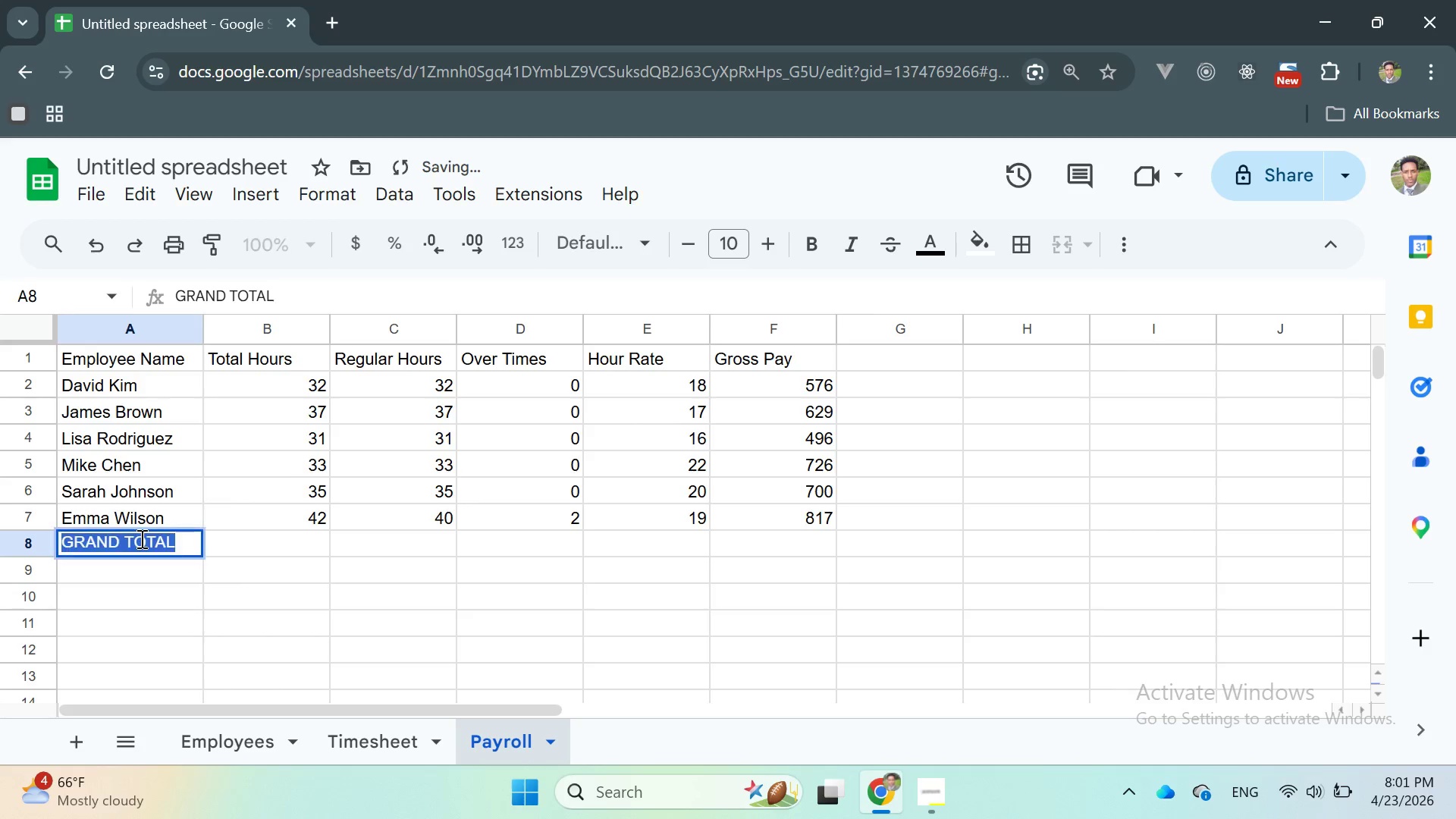 
left_click([140, 538])
 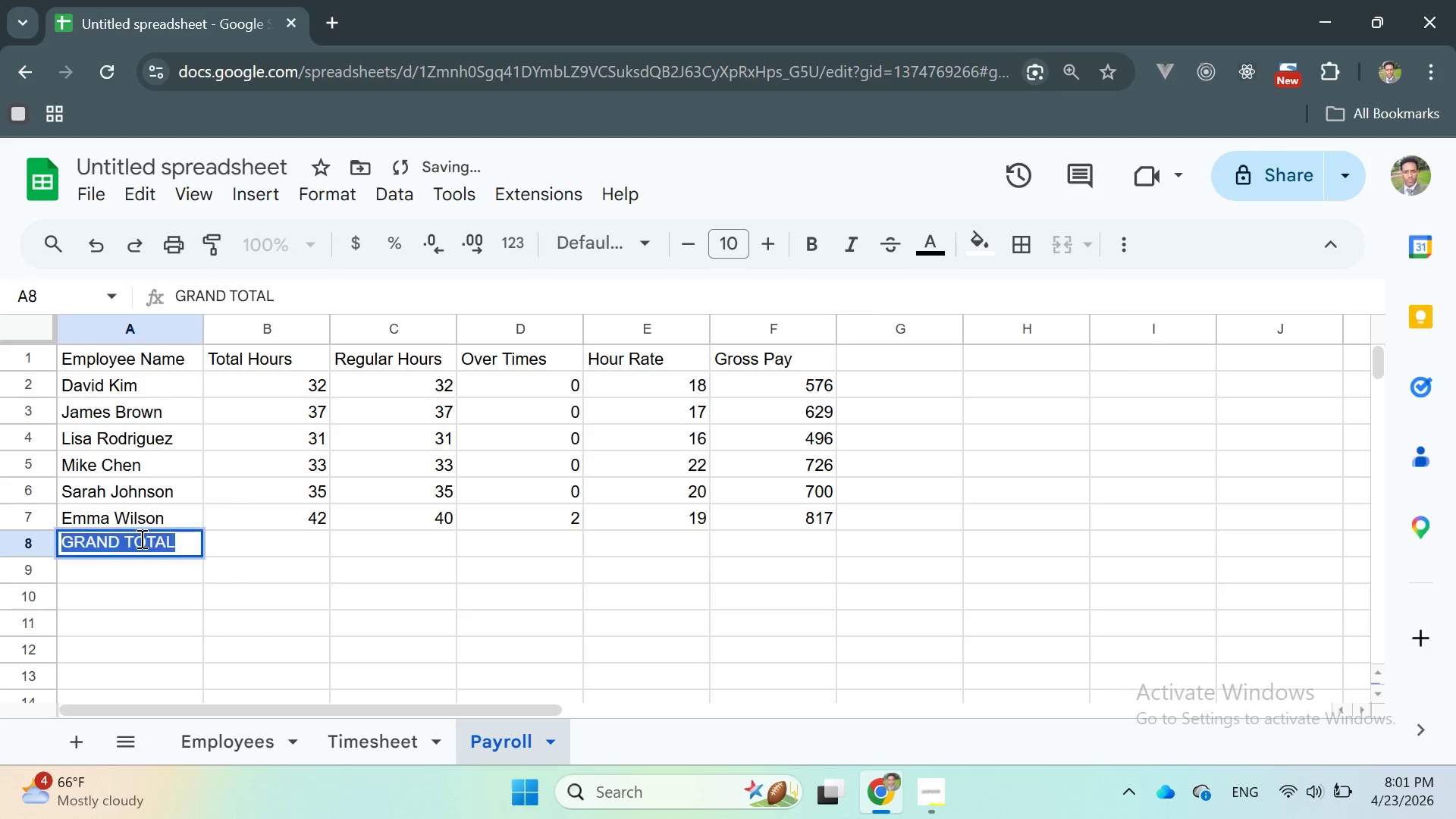 
left_click([140, 538])
 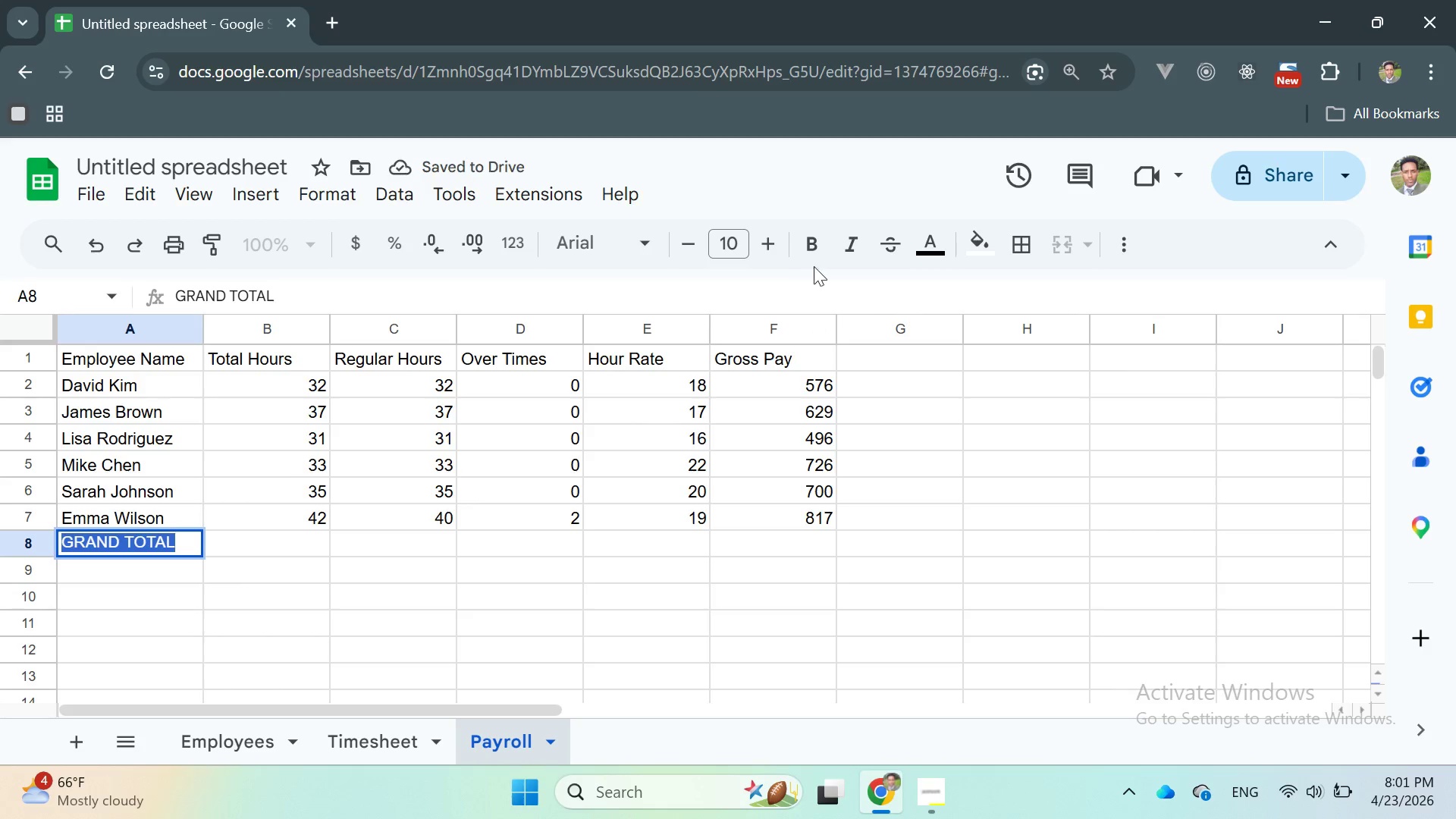 
scroll: coordinate [140, 538], scroll_direction: down, amount: 2.0
 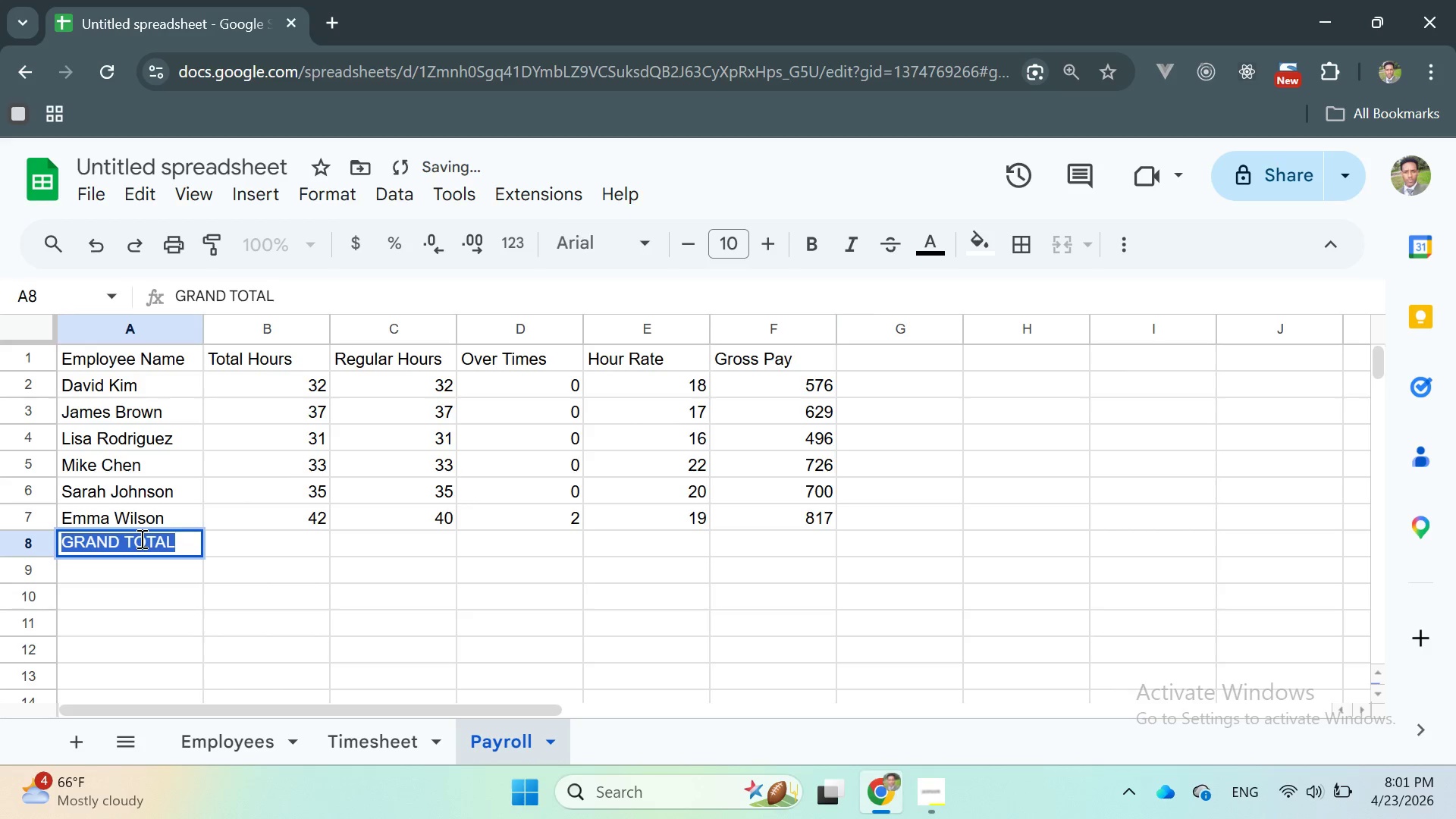 
left_click([816, 233])
 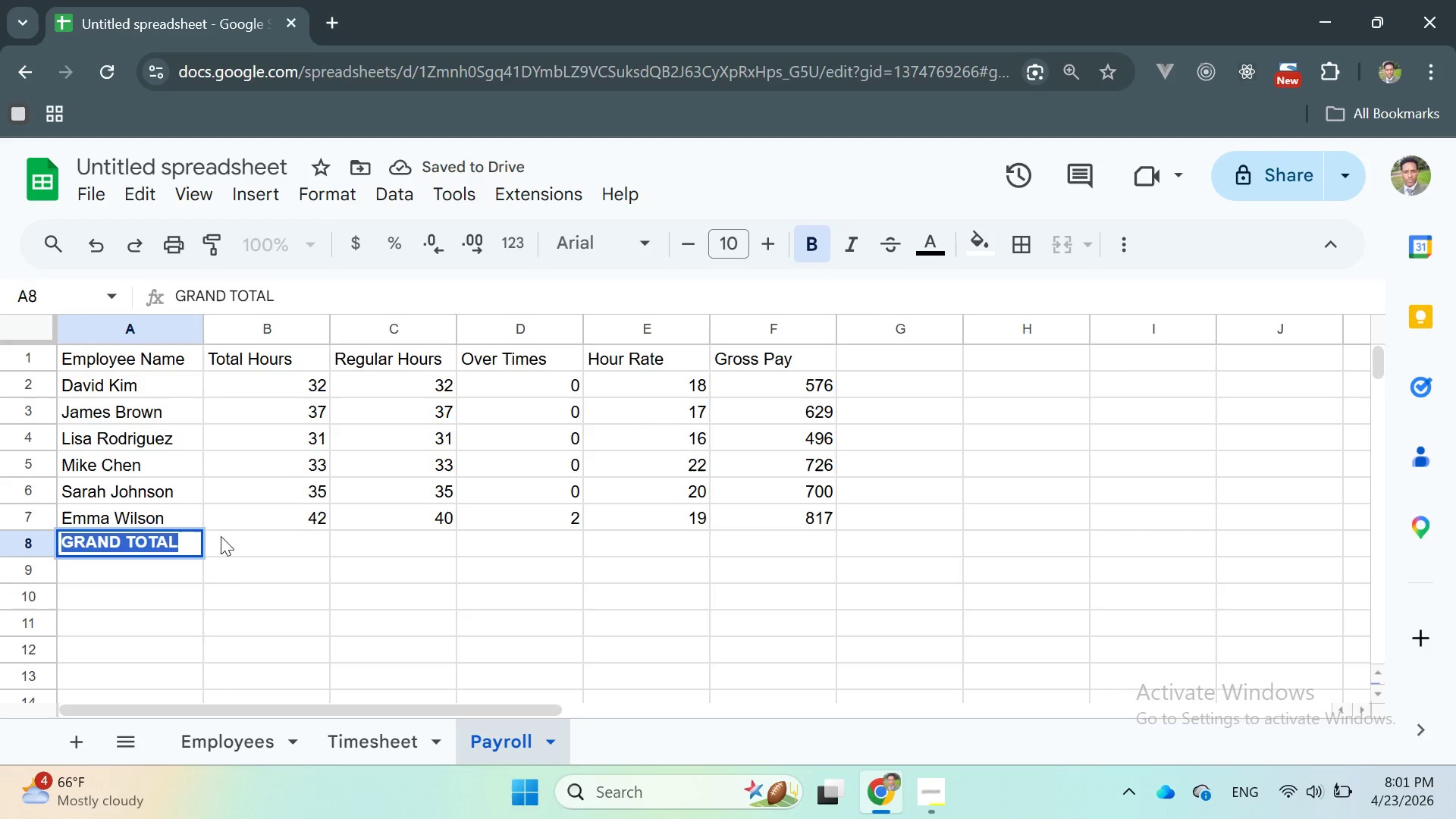 
left_click([228, 542])
 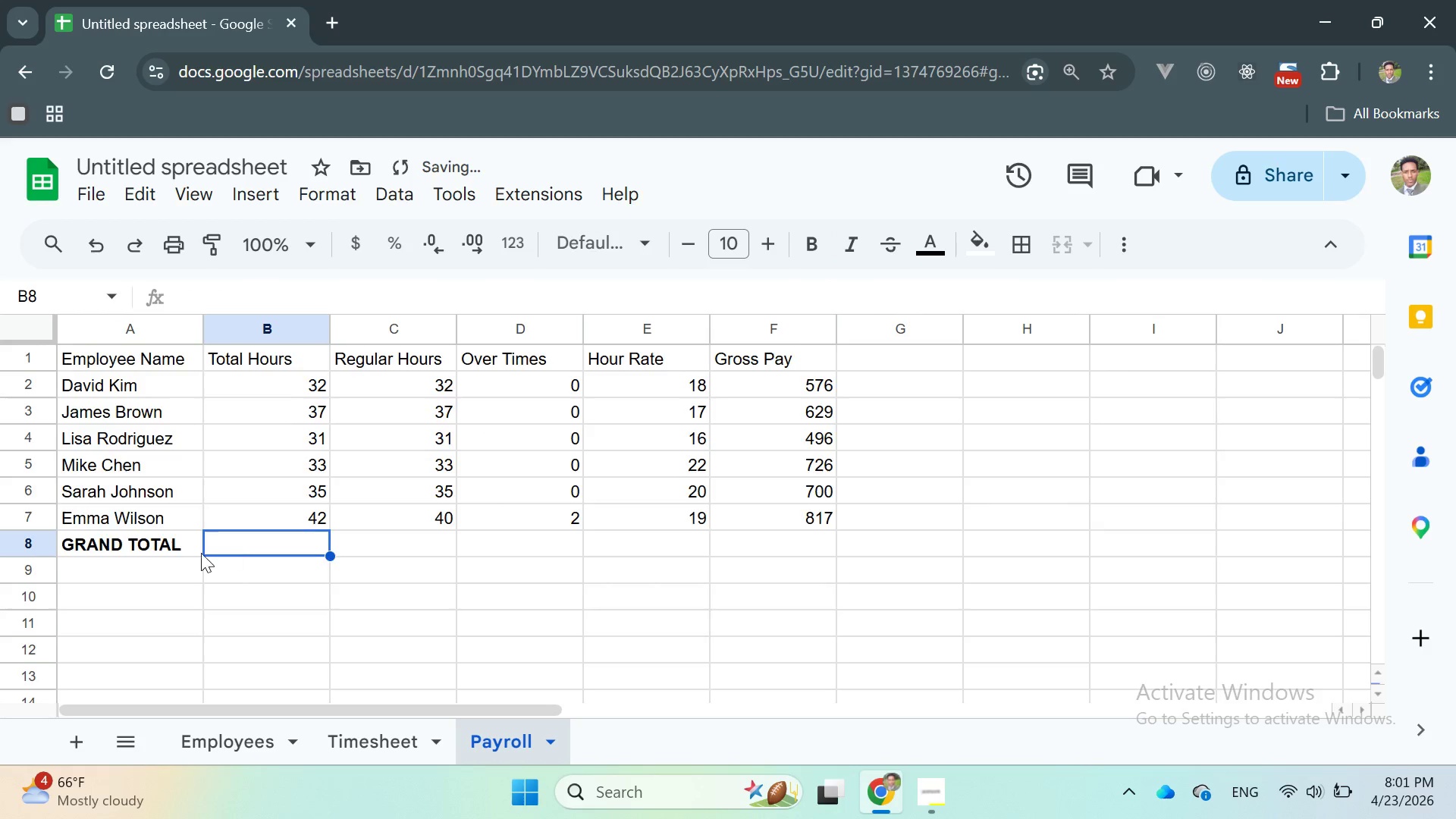 
scroll: coordinate [199, 553], scroll_direction: down, amount: 1.0
 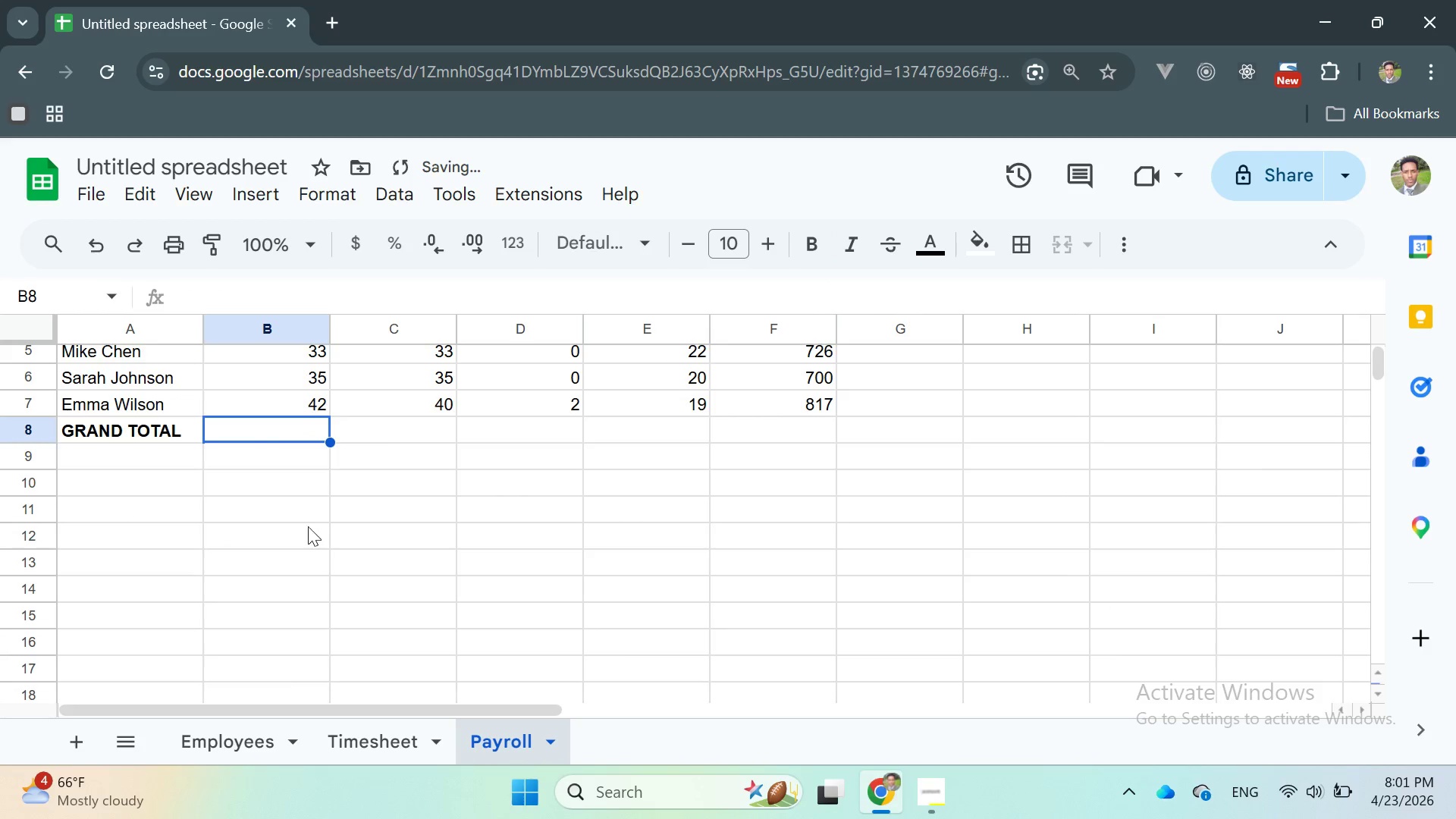 
scroll: coordinate [310, 530], scroll_direction: up, amount: 1.0
 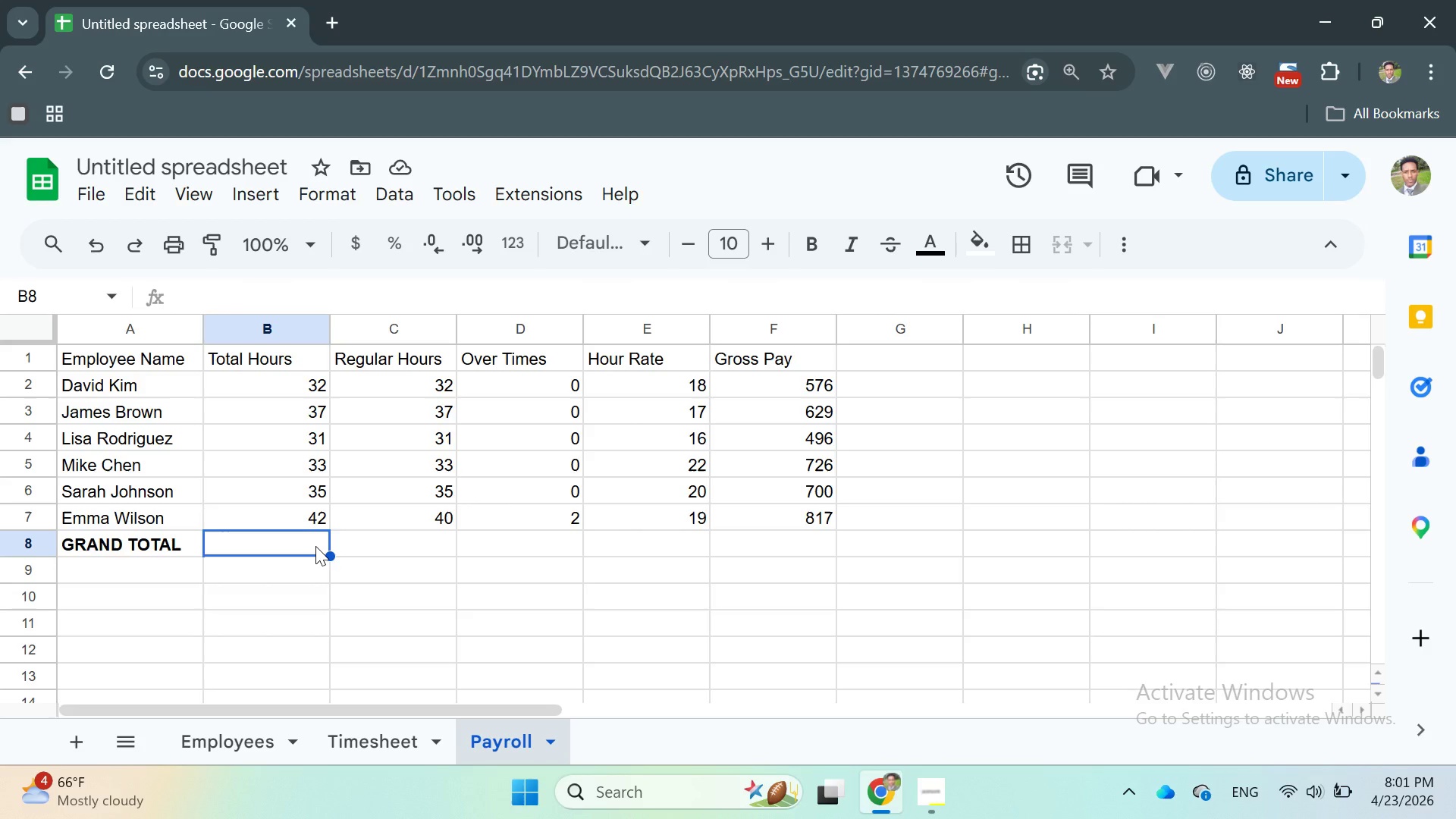 
wait(8.82)
 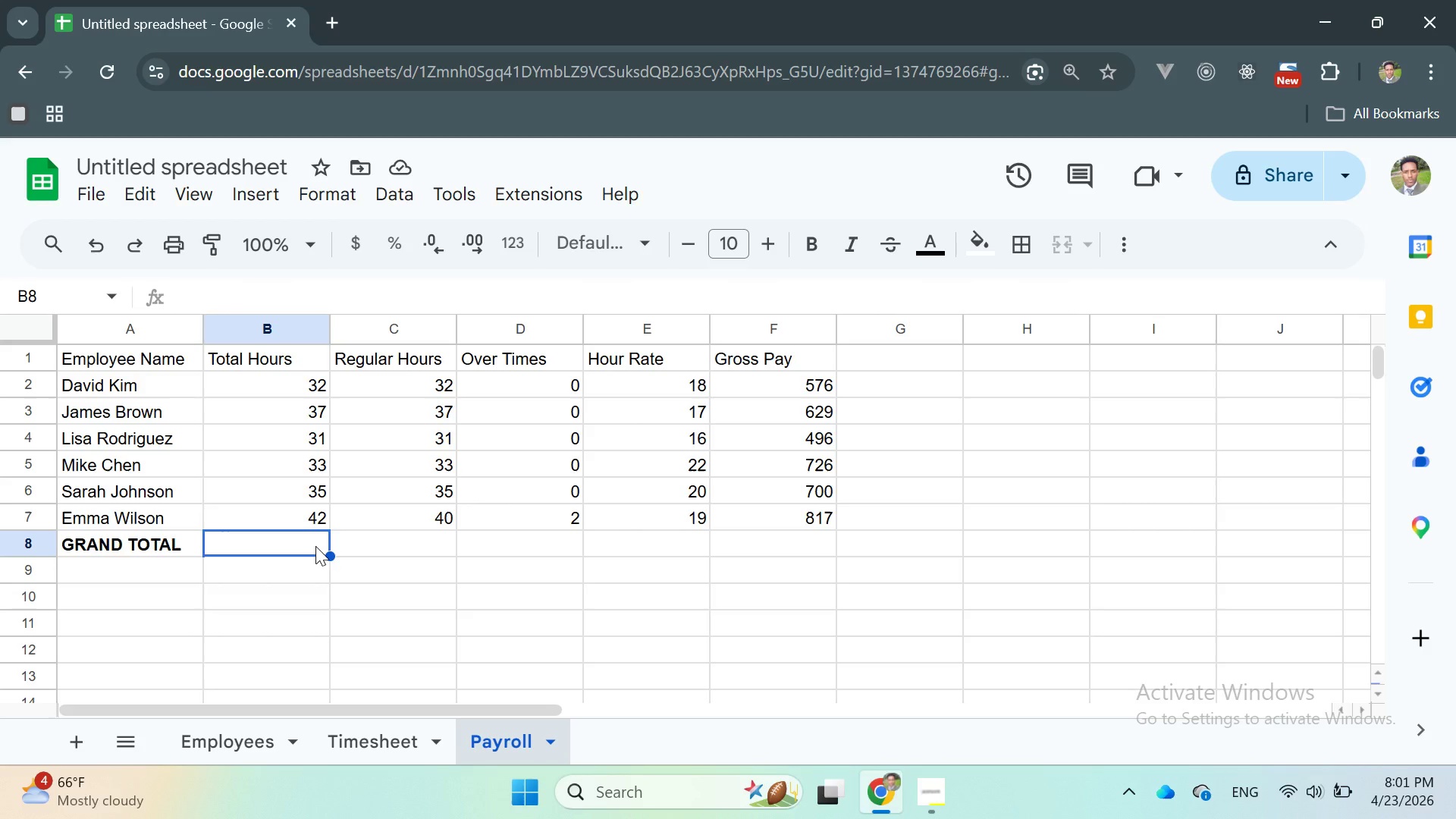 
double_click([755, 546])
 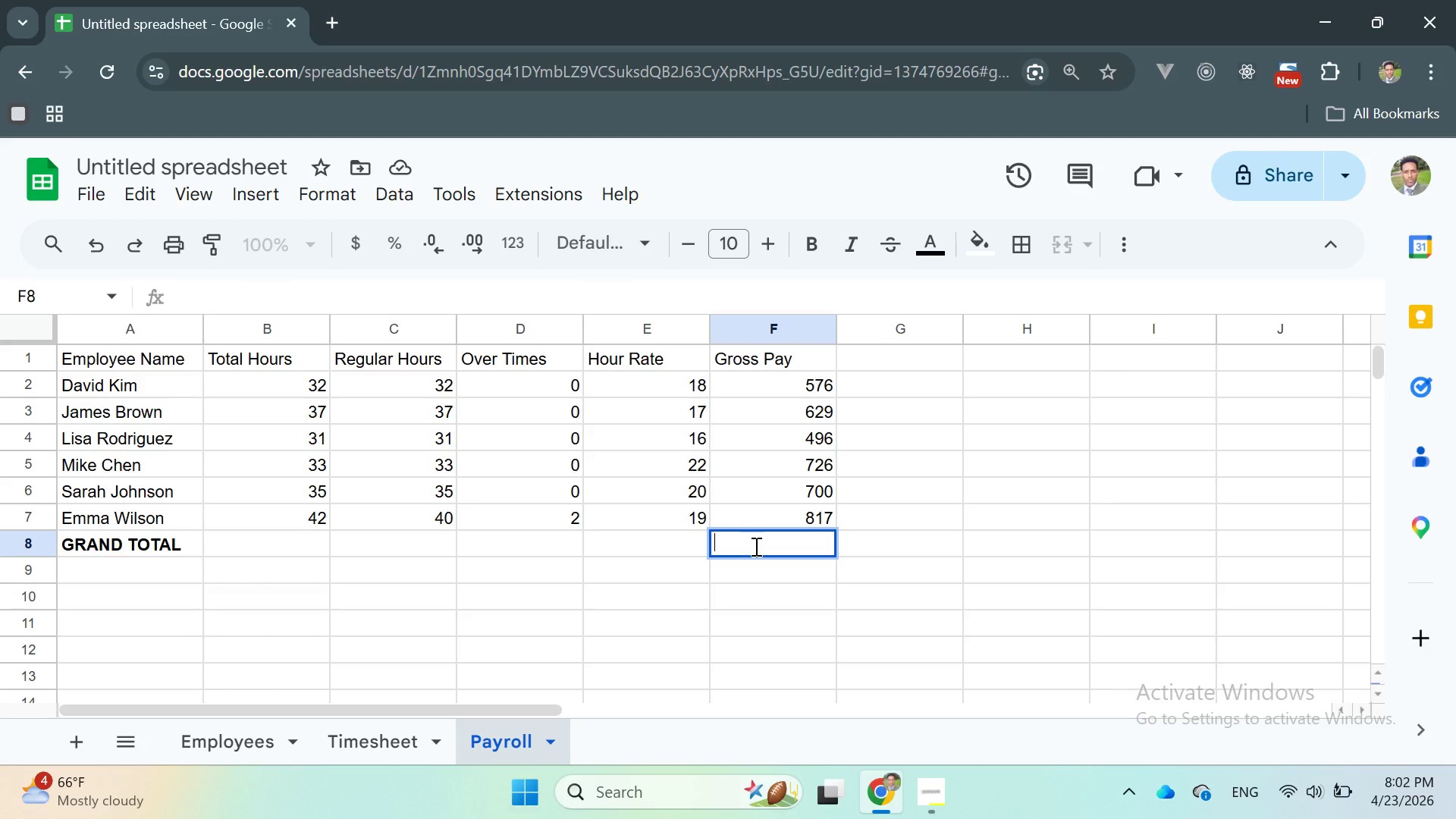 
type(=SU)
 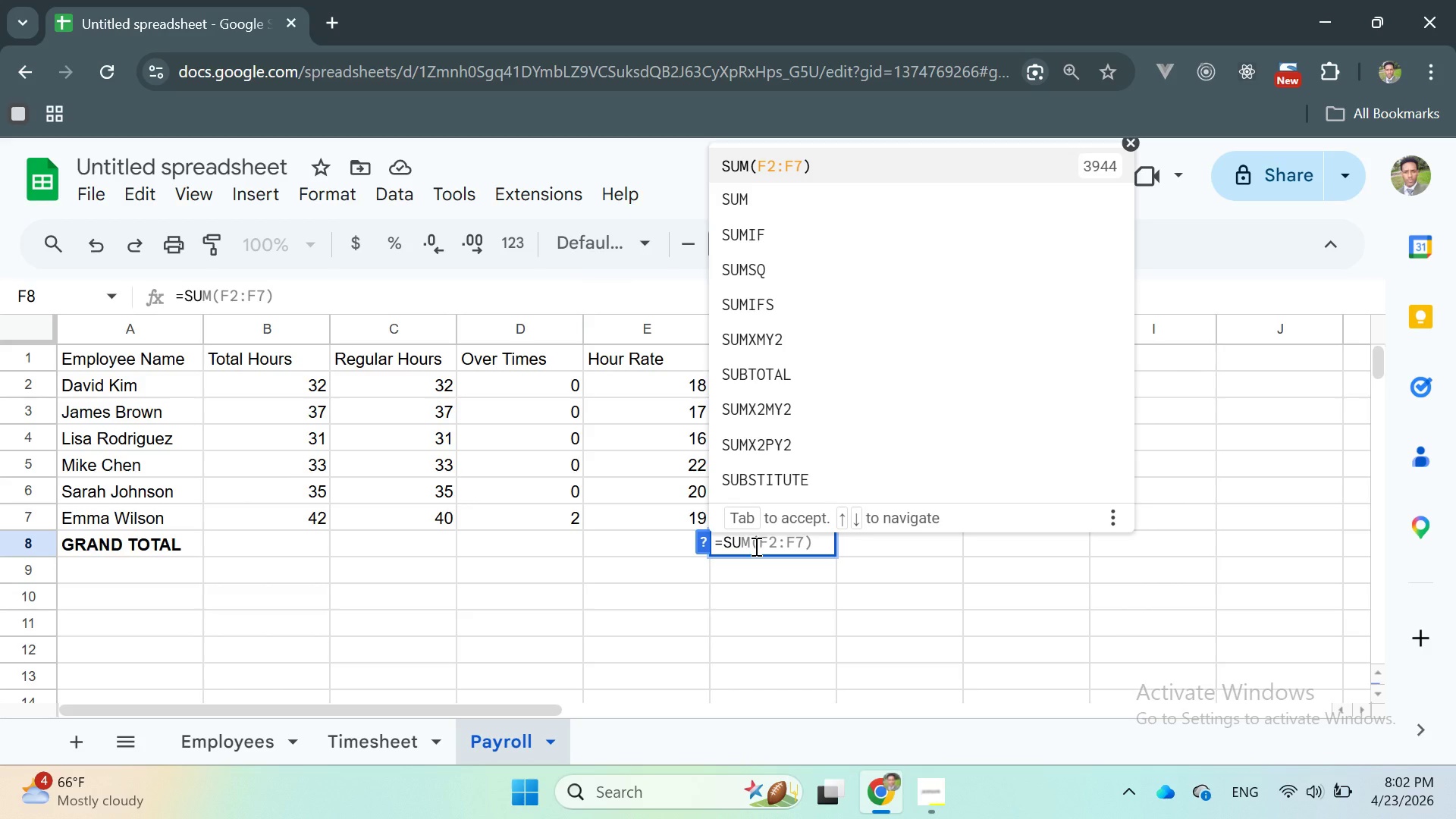 
key(Enter)
 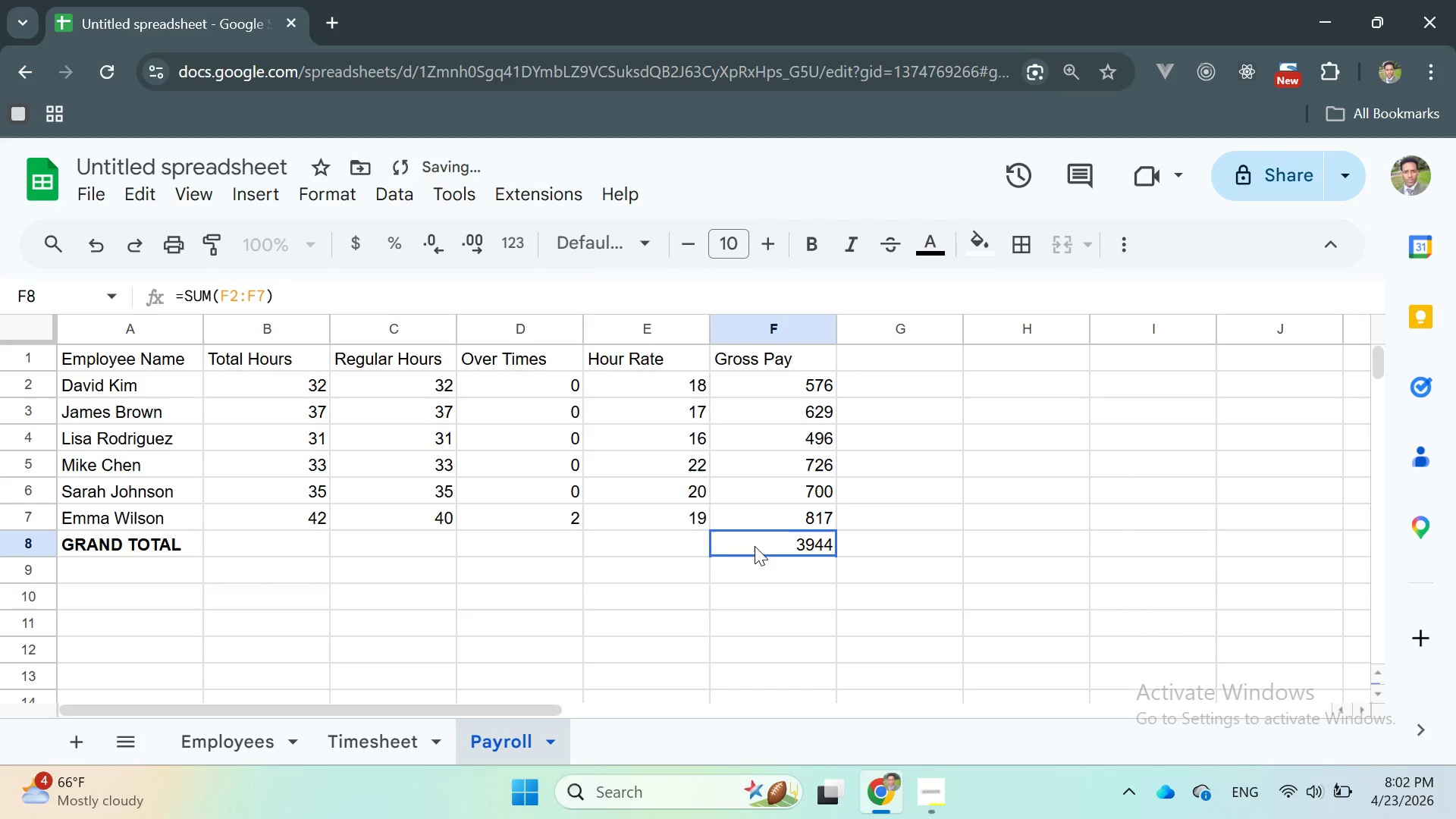 
double_click([755, 546])
 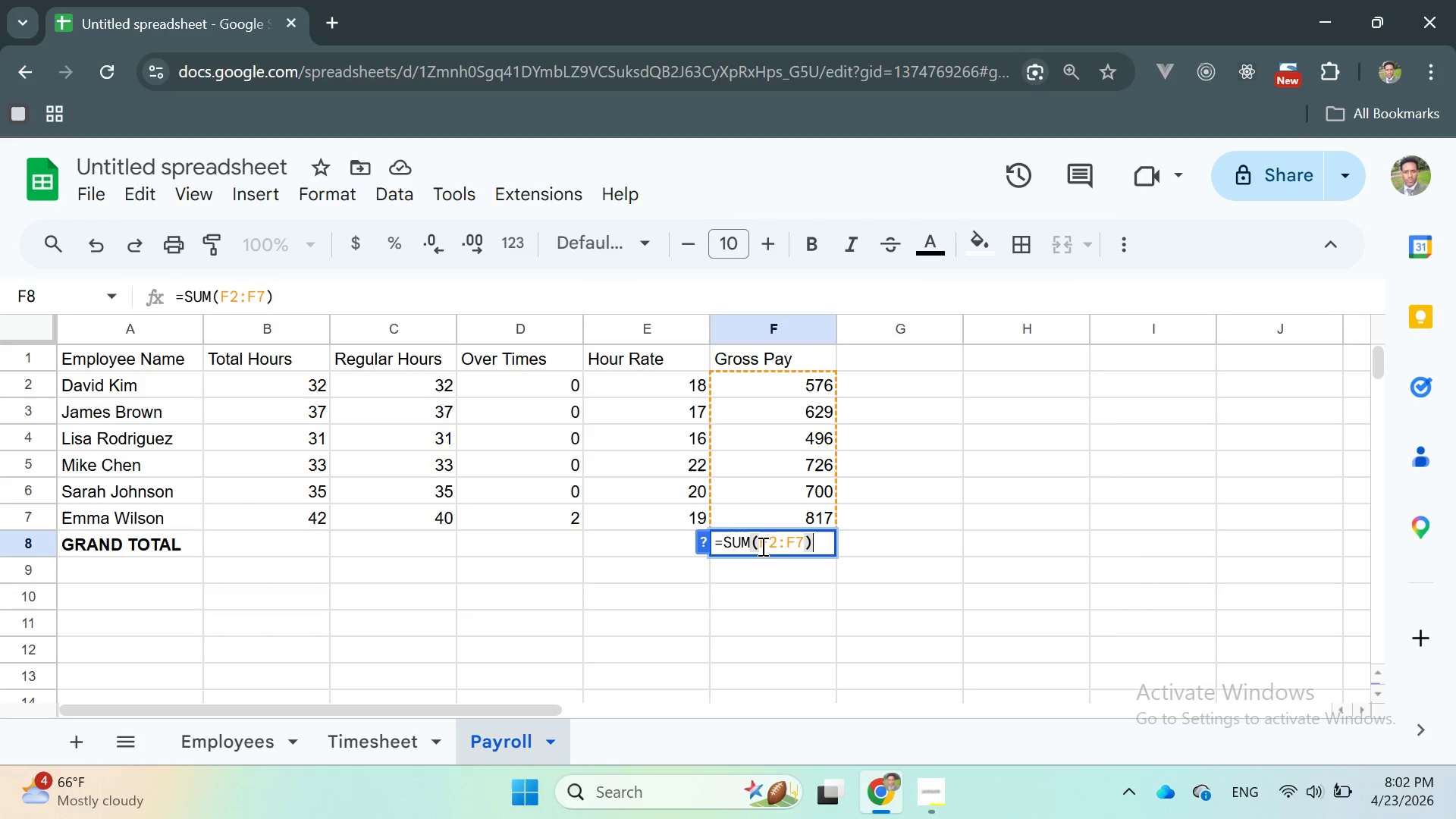 
left_click([854, 542])
 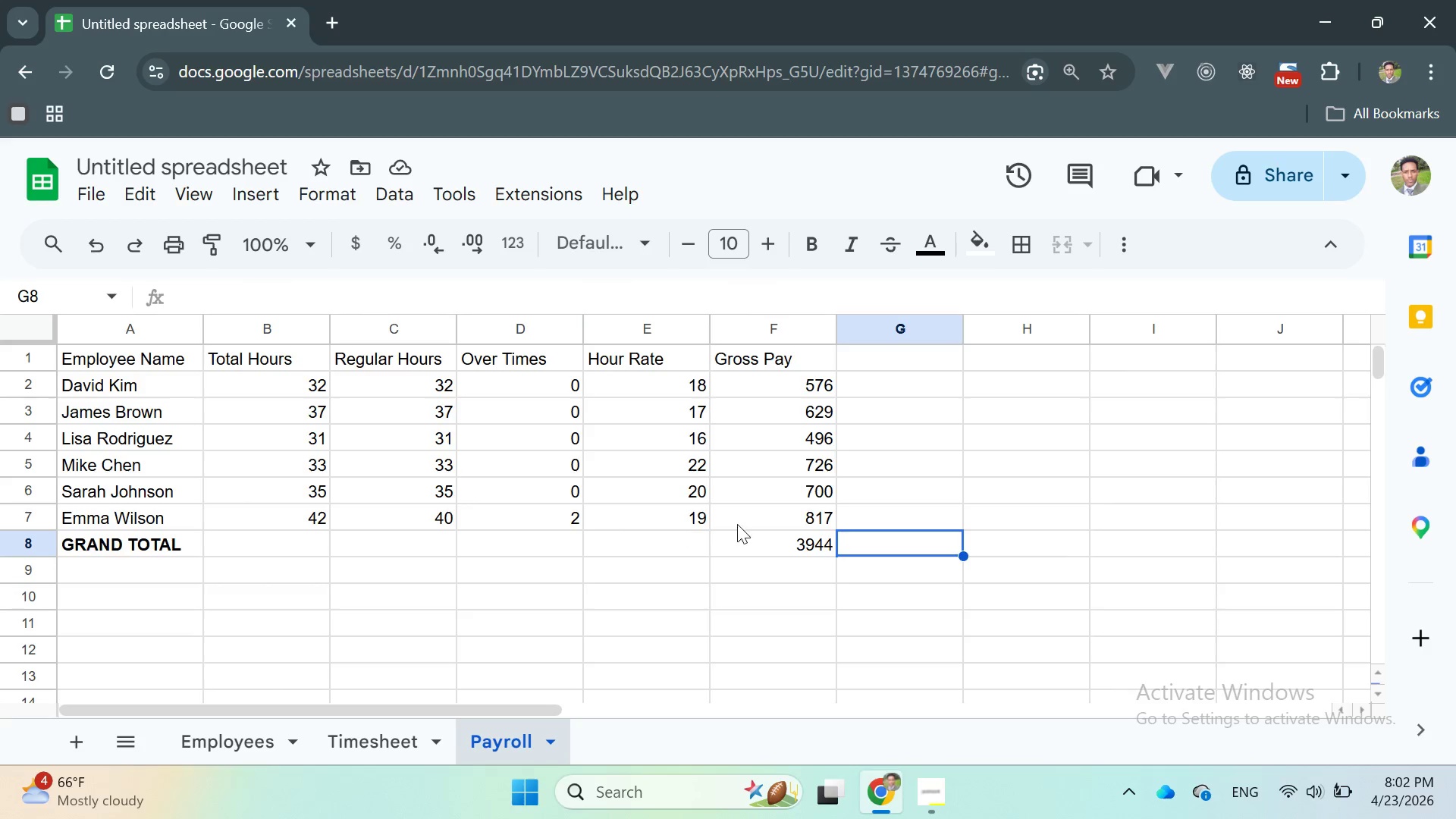 
left_click([801, 547])
 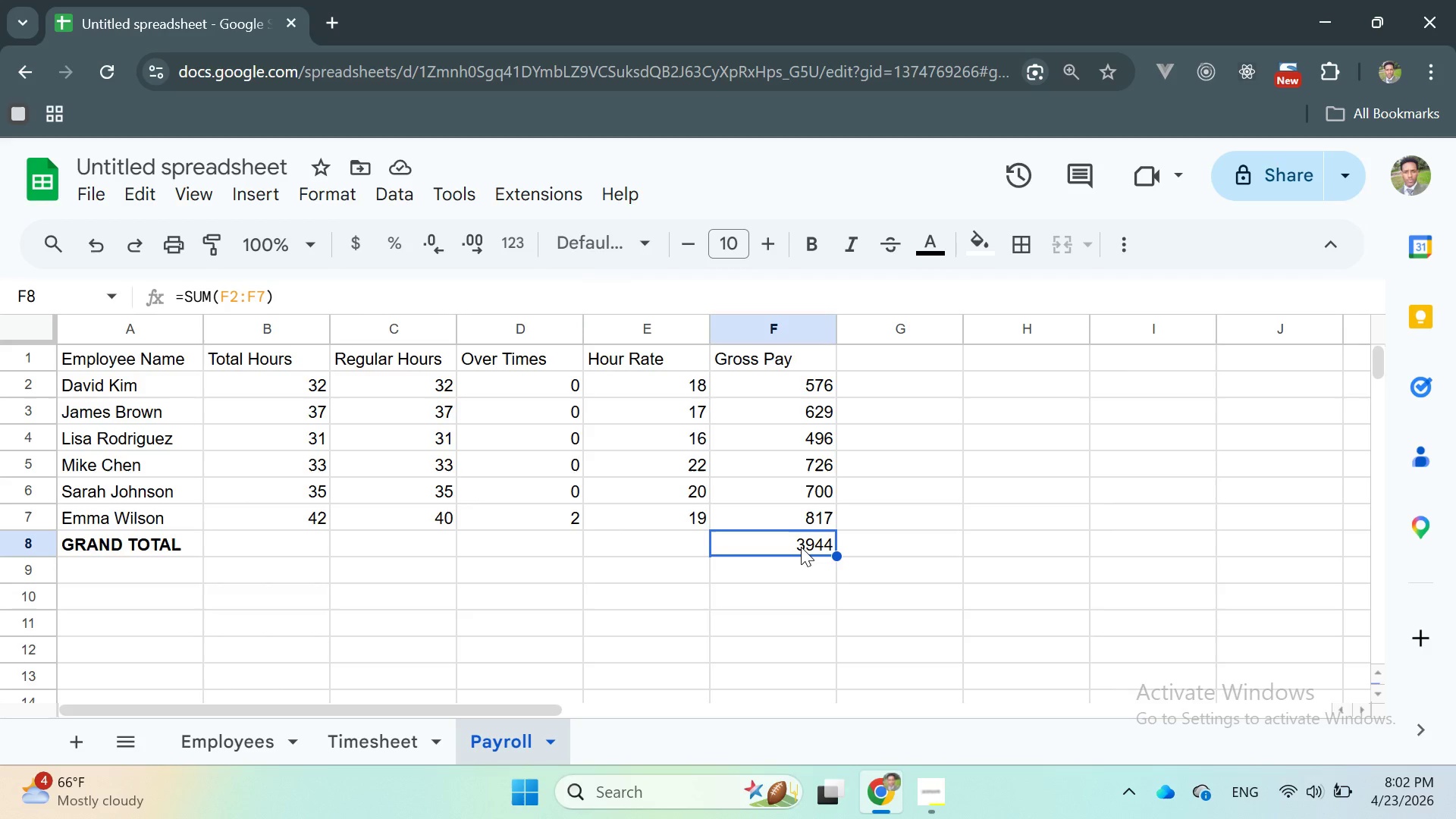 
double_click([801, 547])
 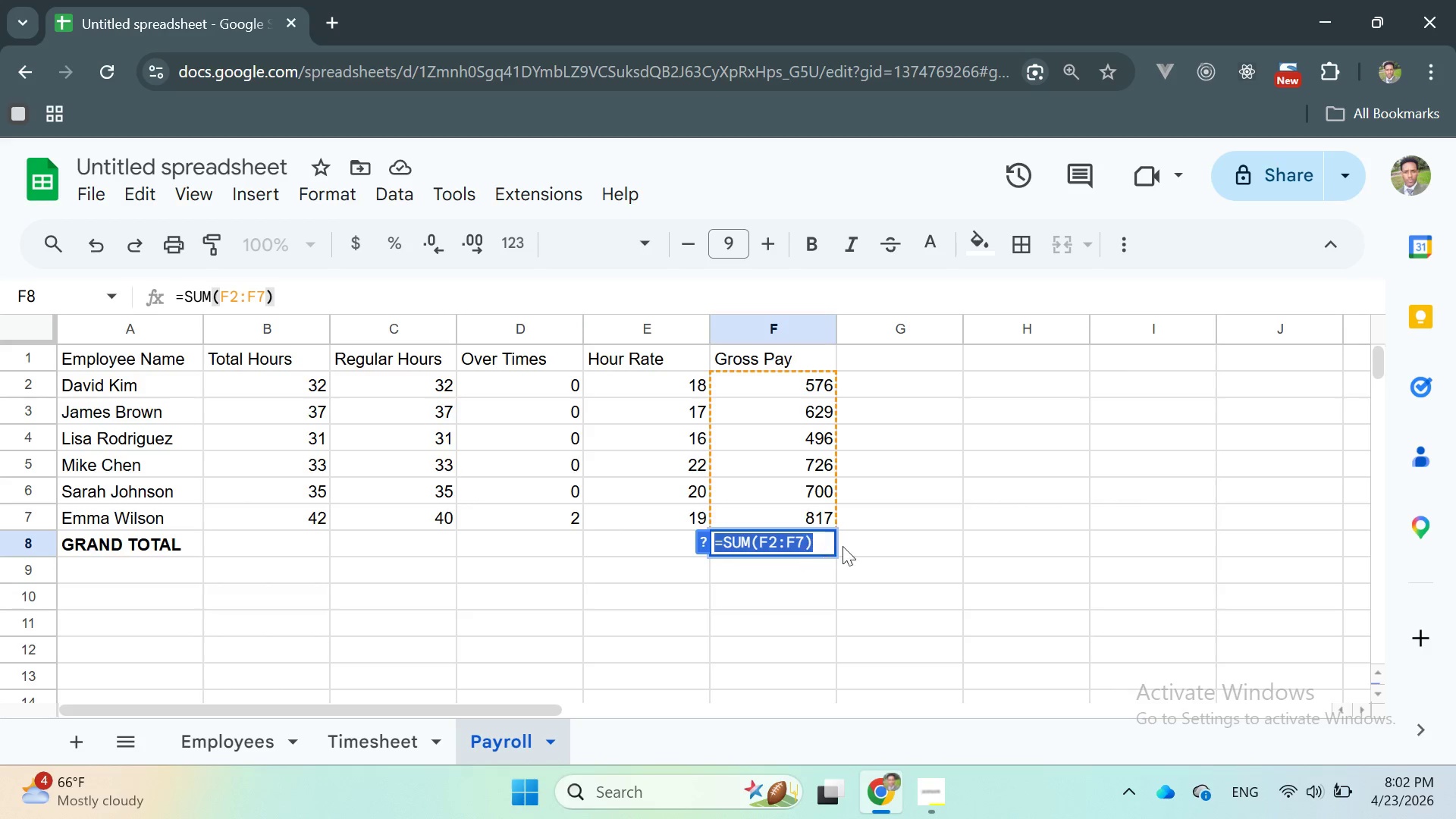 
scroll: coordinate [801, 547], scroll_direction: up, amount: 2.0
 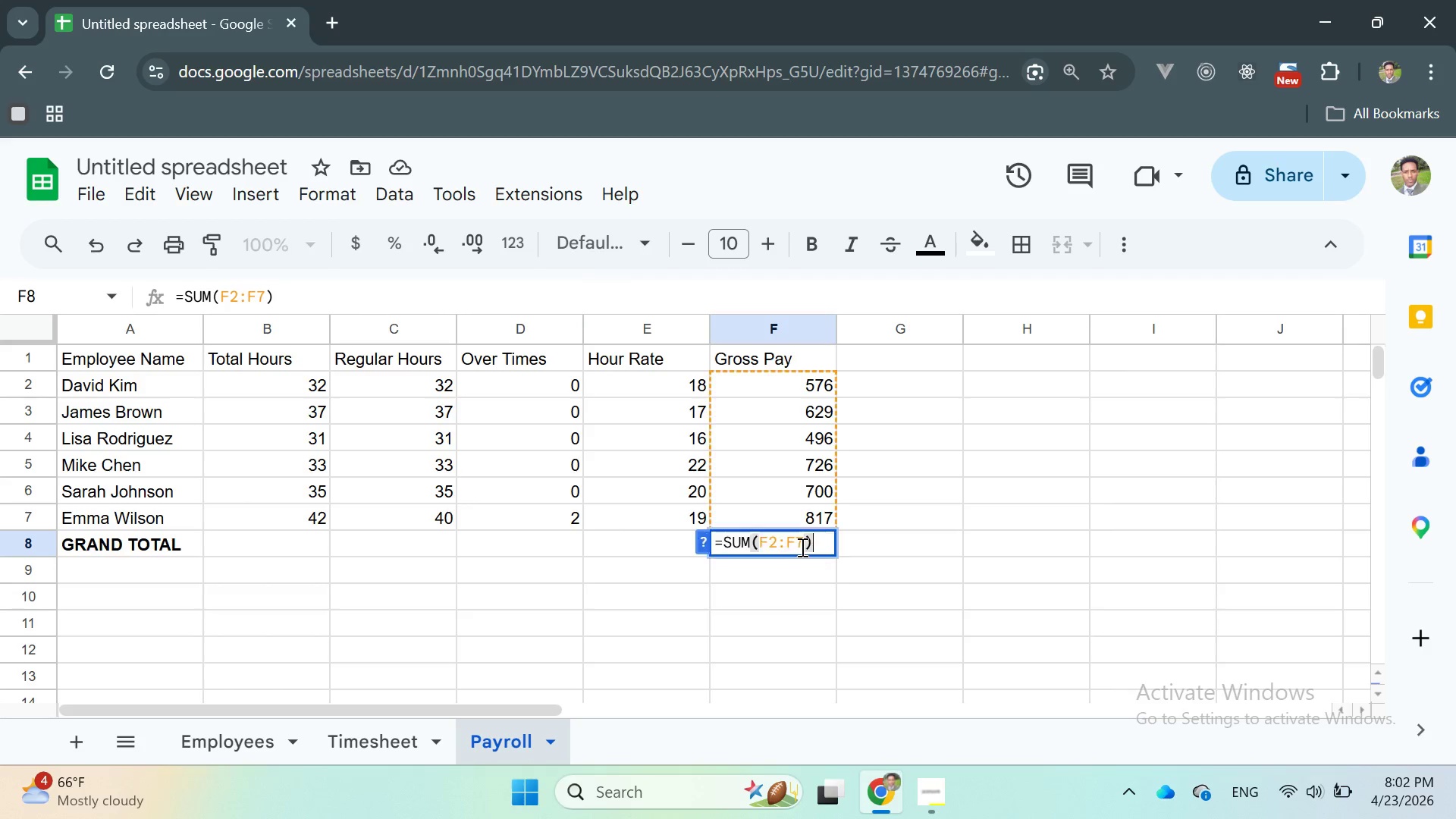 
left_click([877, 541])
 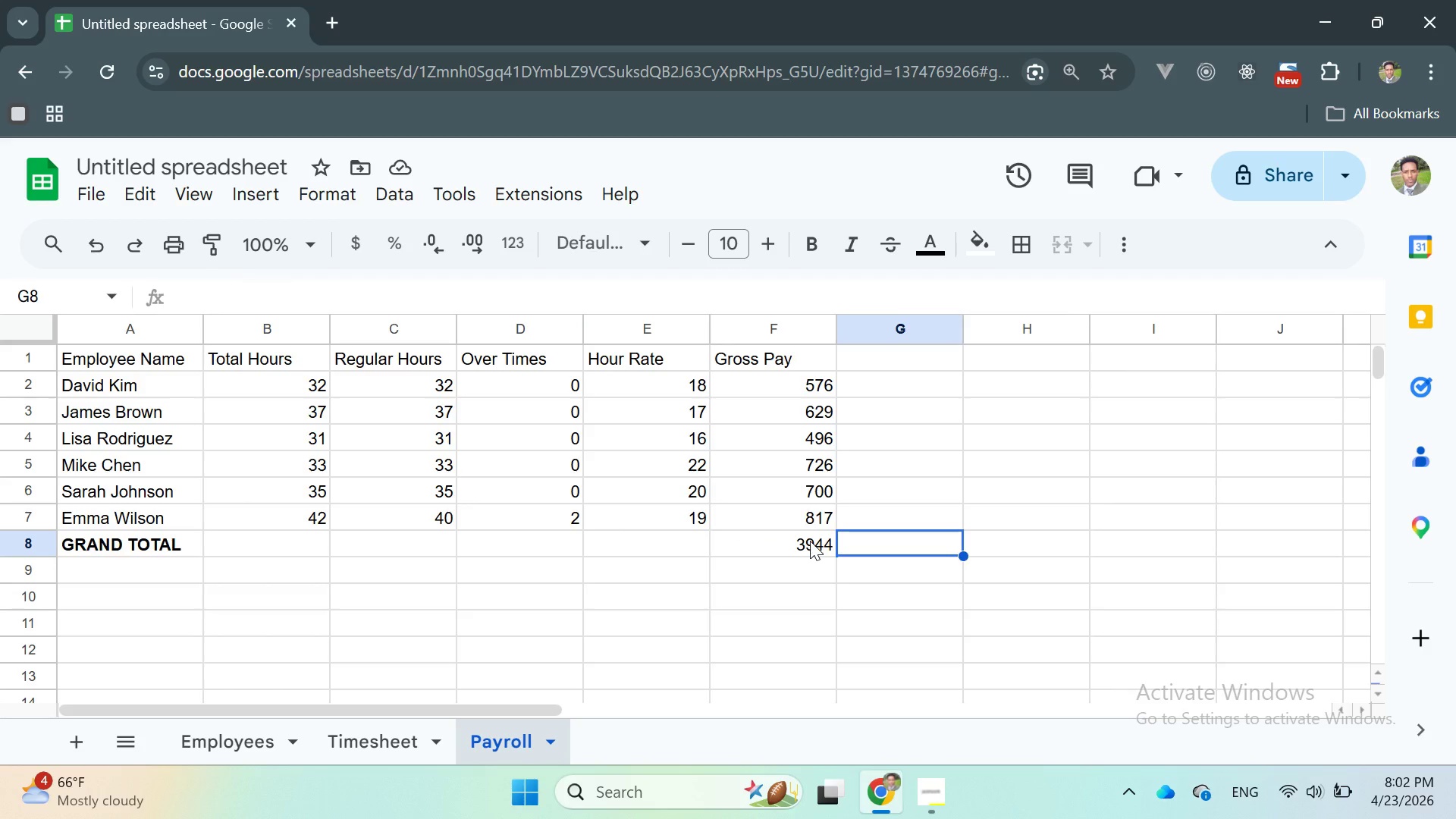 
left_click([810, 541])
 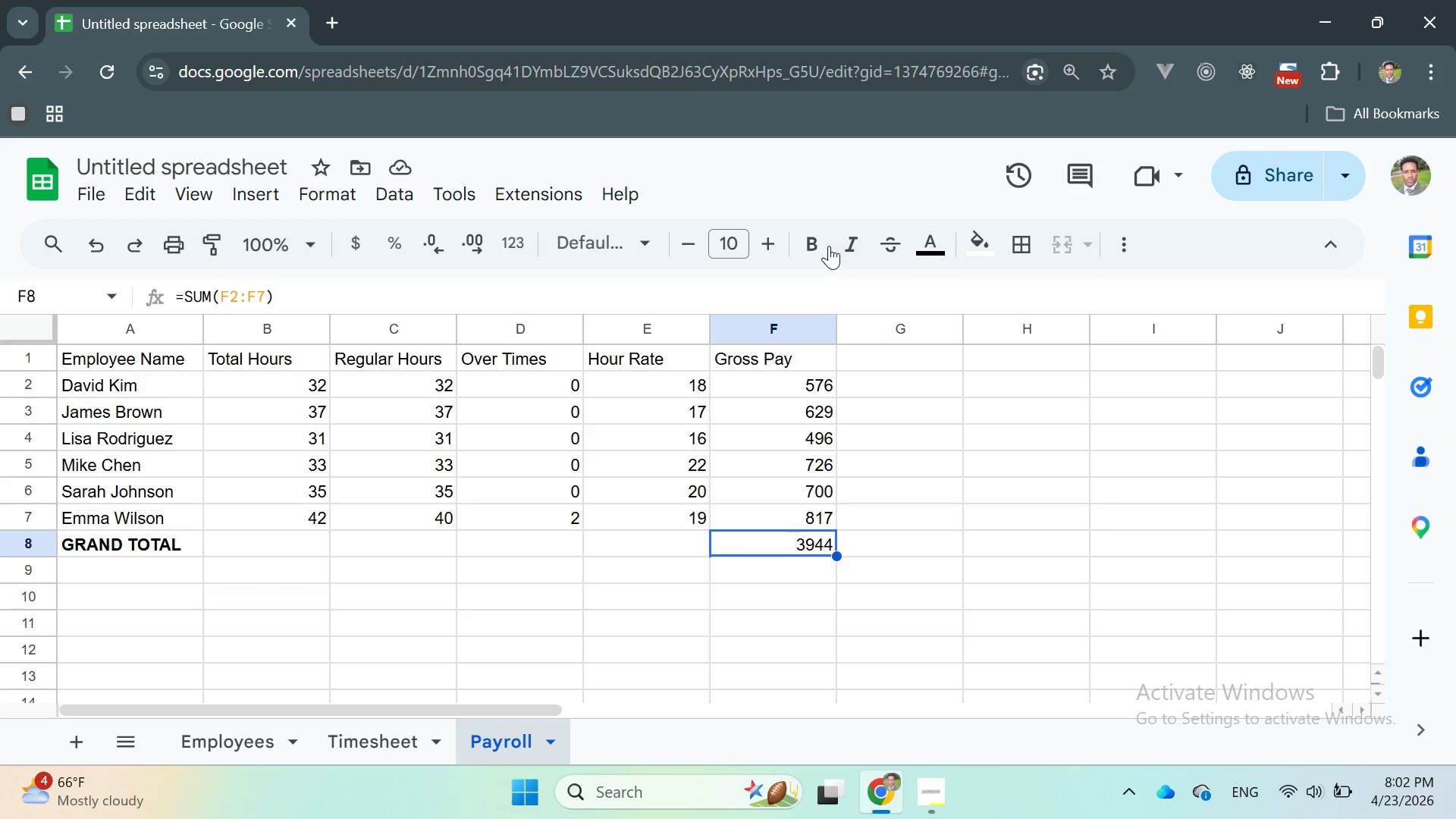 
left_click([815, 241])
 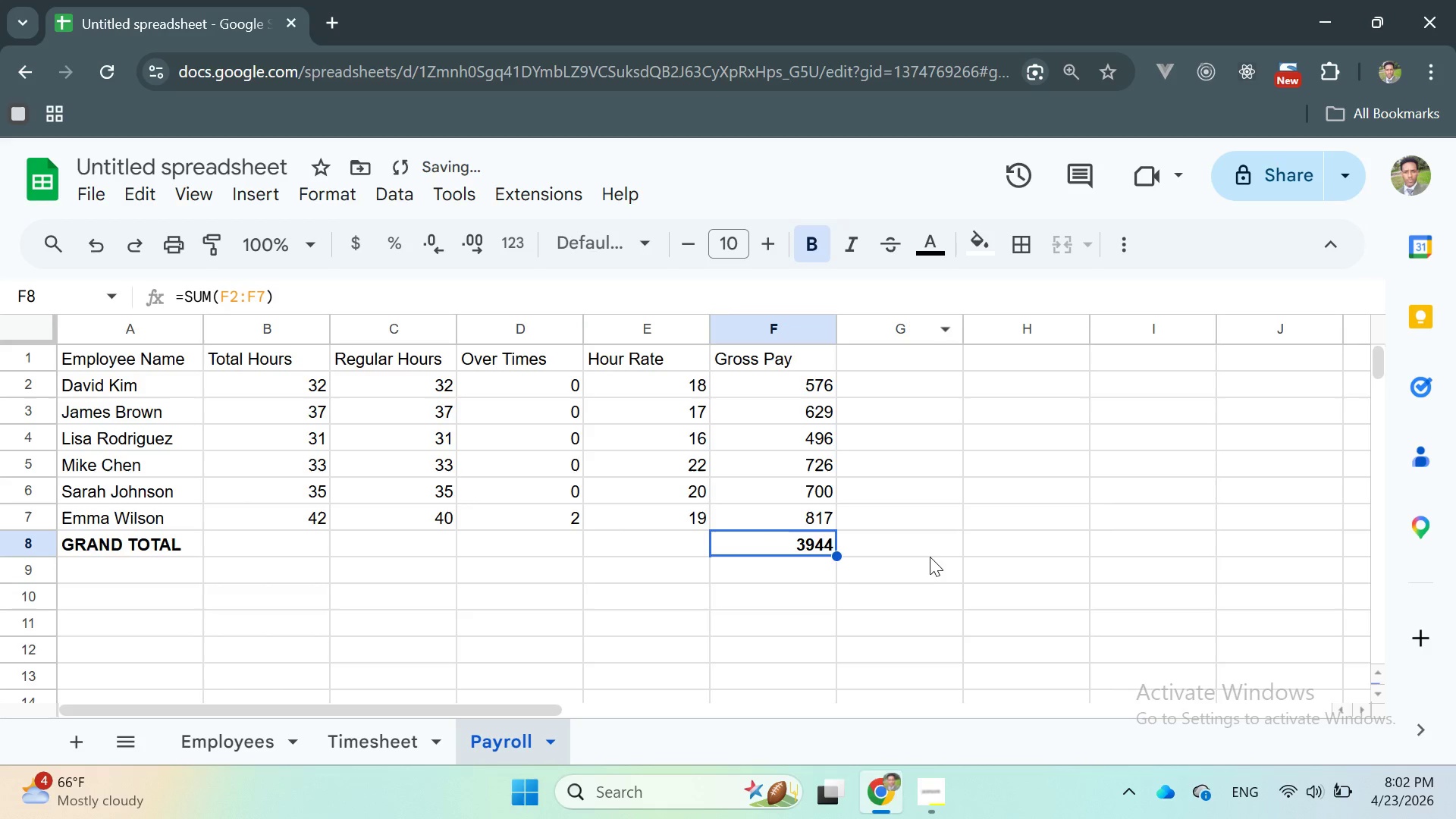 
left_click([918, 545])
 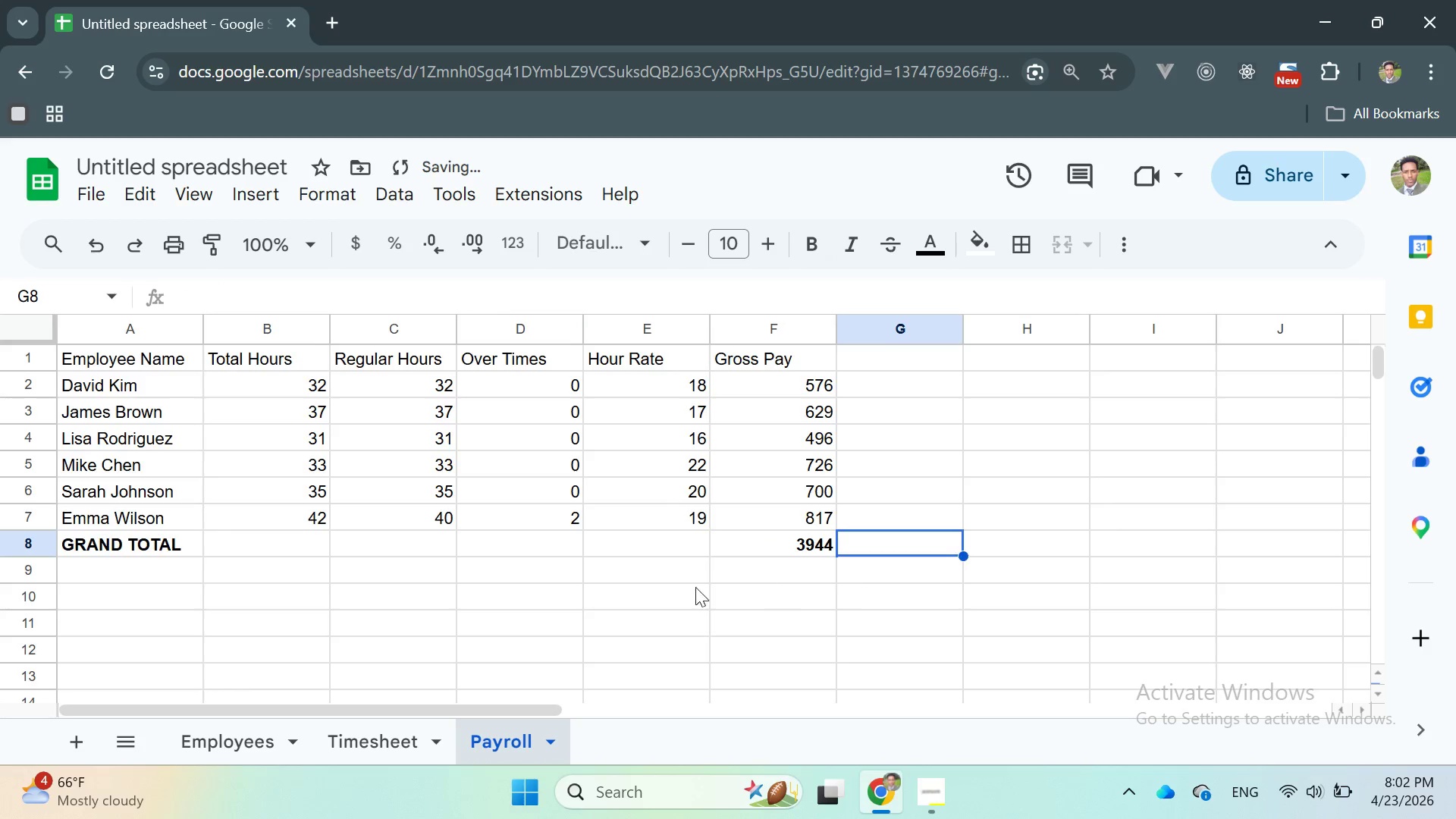 
scroll: coordinate [691, 585], scroll_direction: none, amount: 0.0
 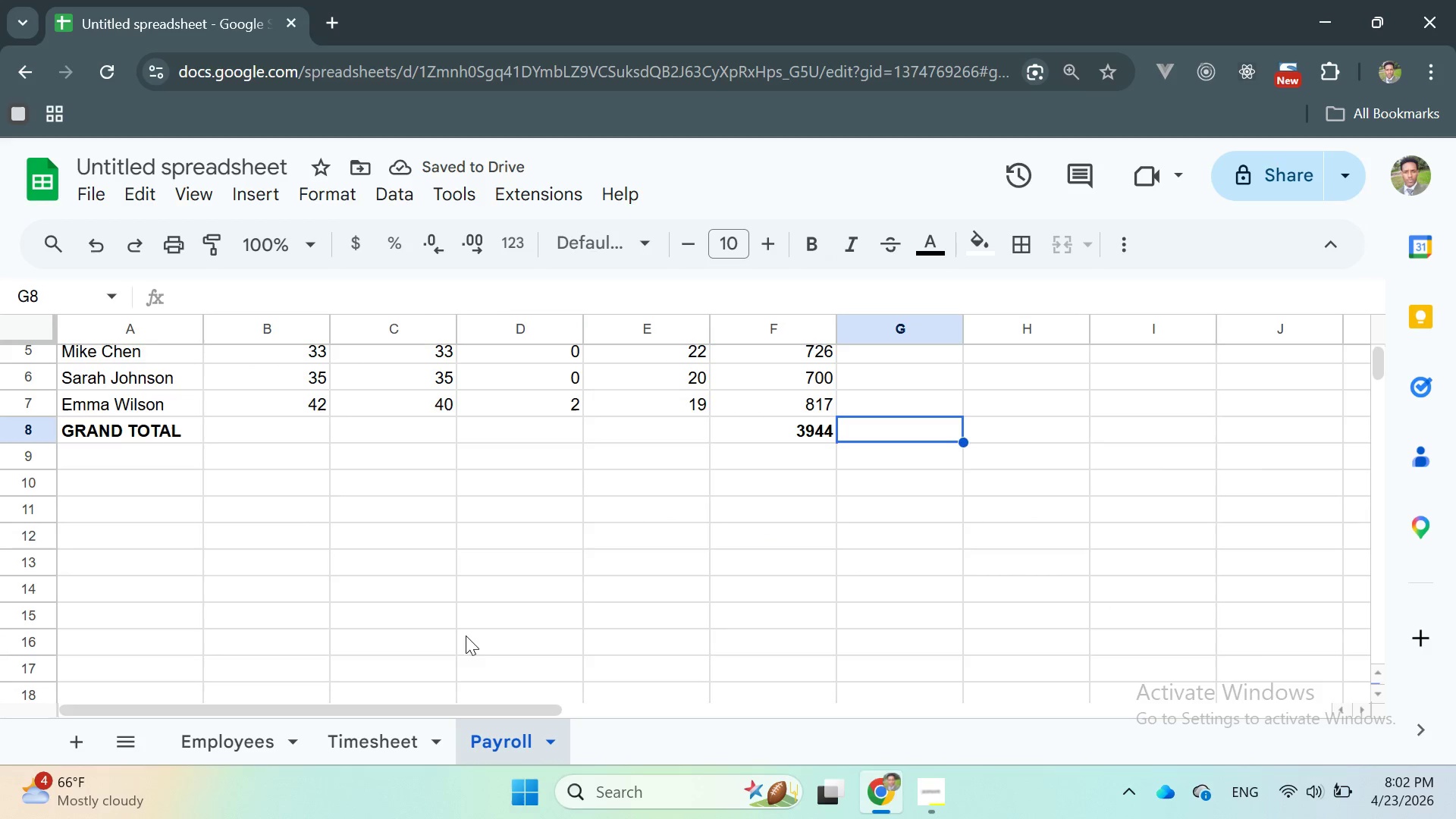 
scroll: coordinate [503, 515], scroll_direction: up, amount: 1.0
 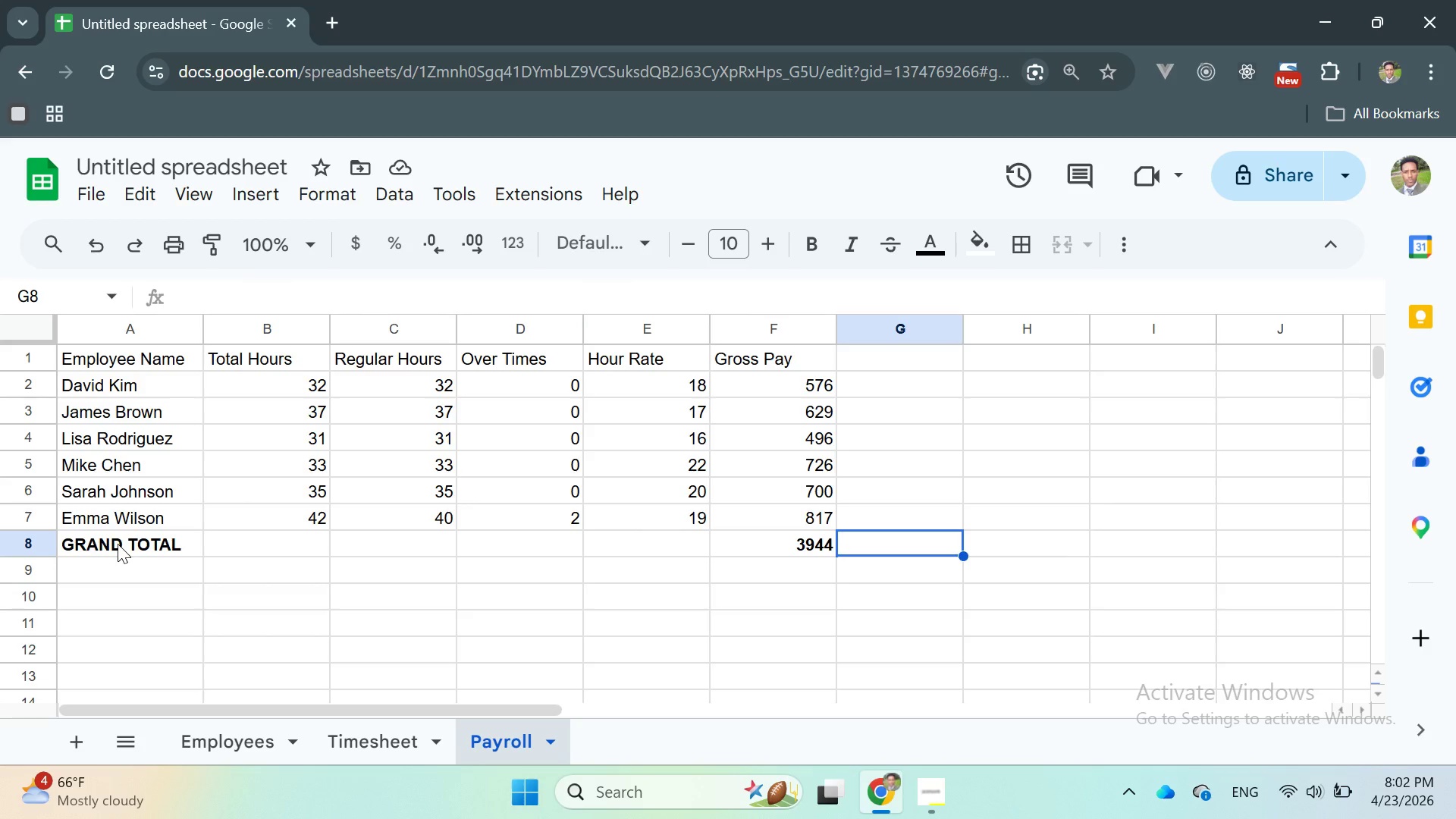 
double_click([117, 544])
 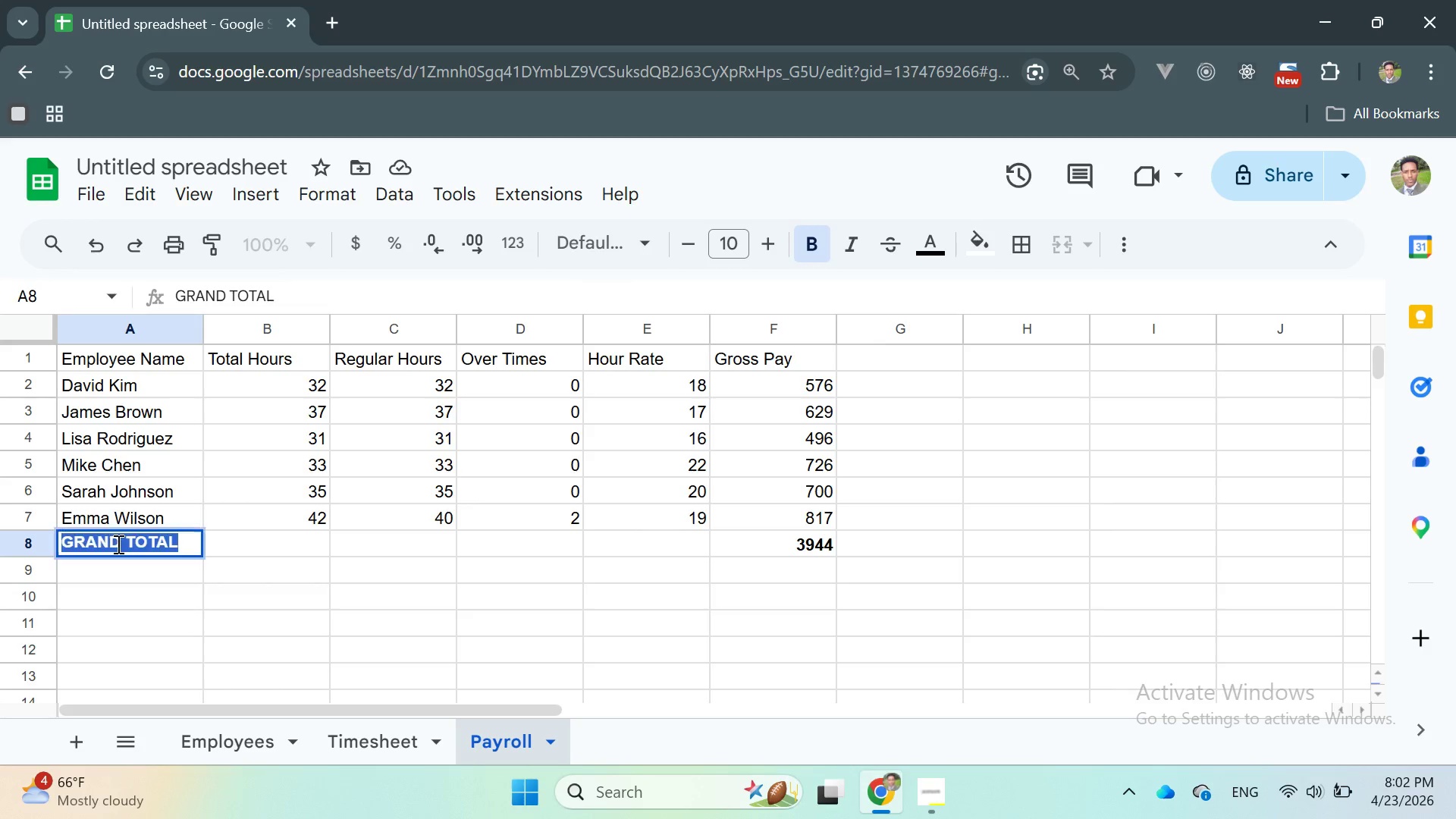 
triple_click([117, 544])
 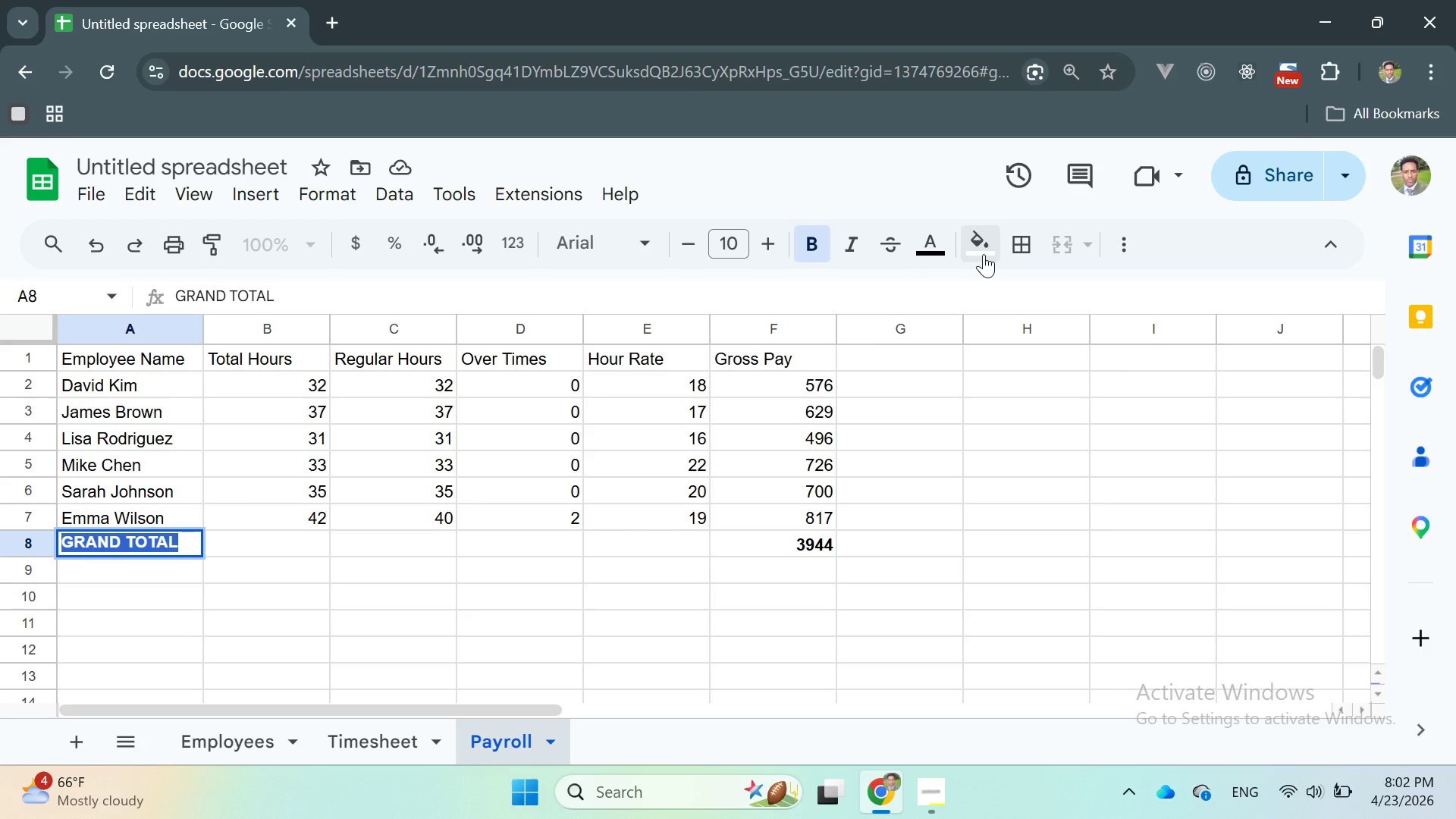 
wait(5.41)
 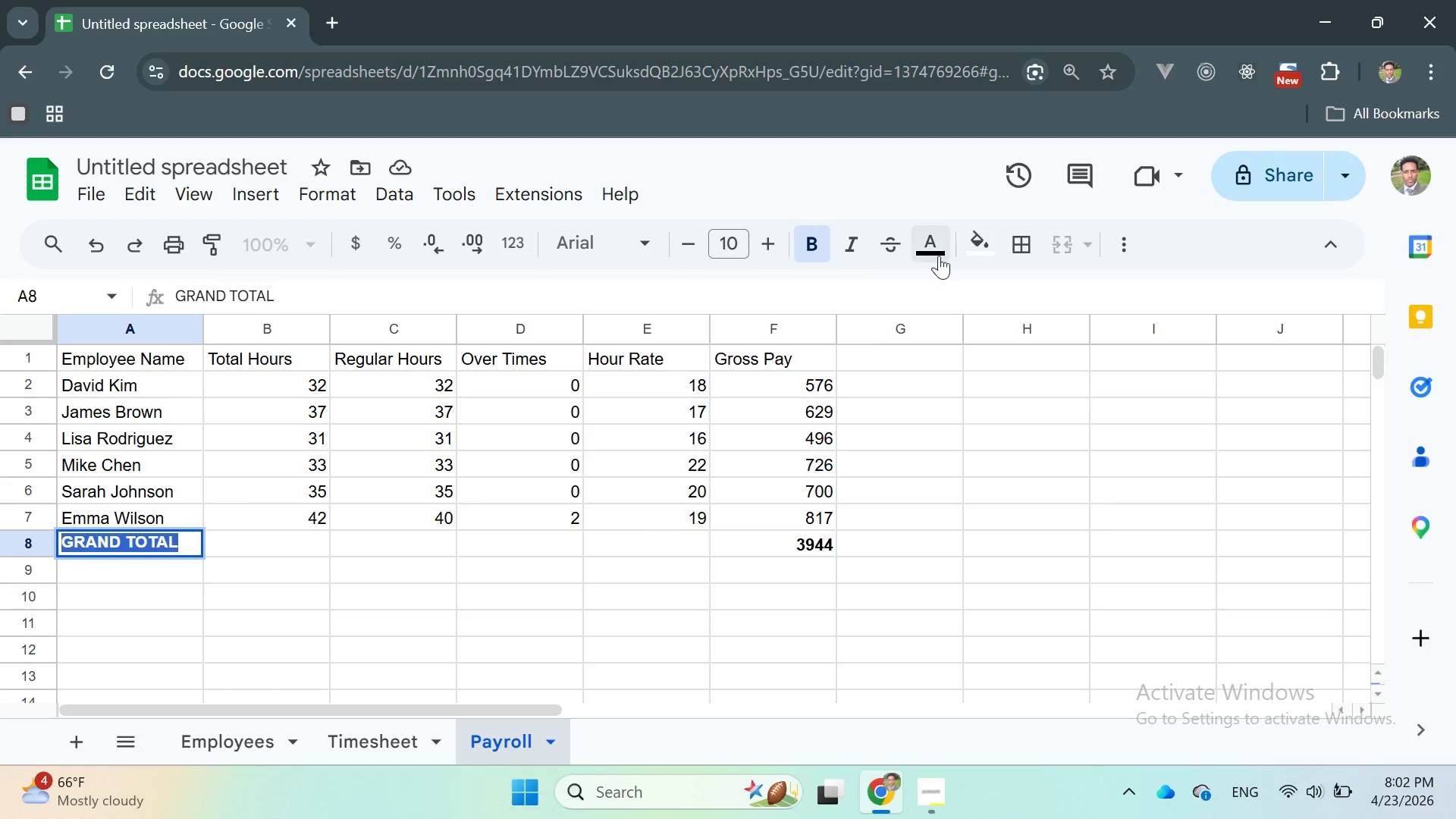 
left_click([944, 249])
 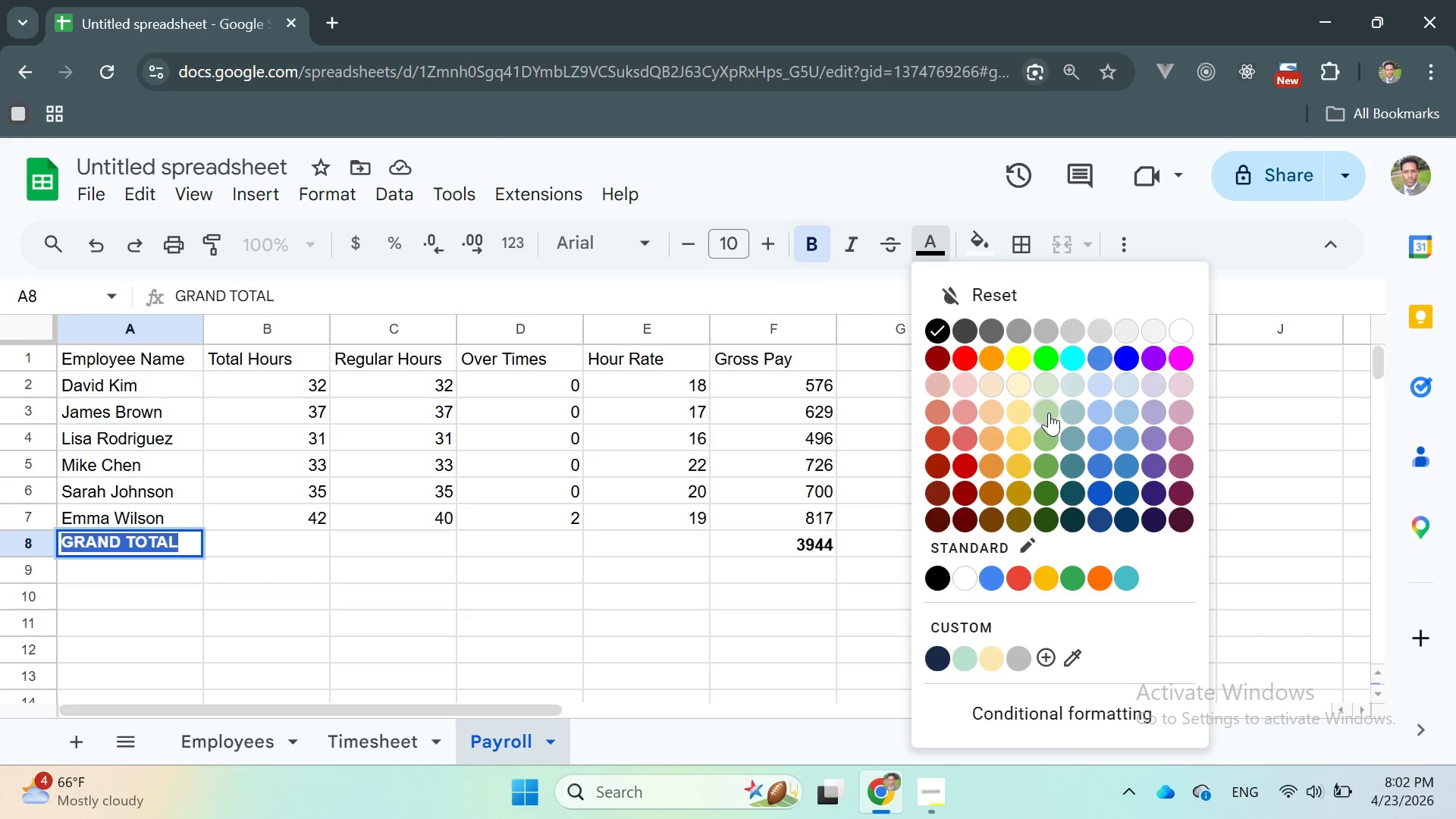 
wait(7.3)
 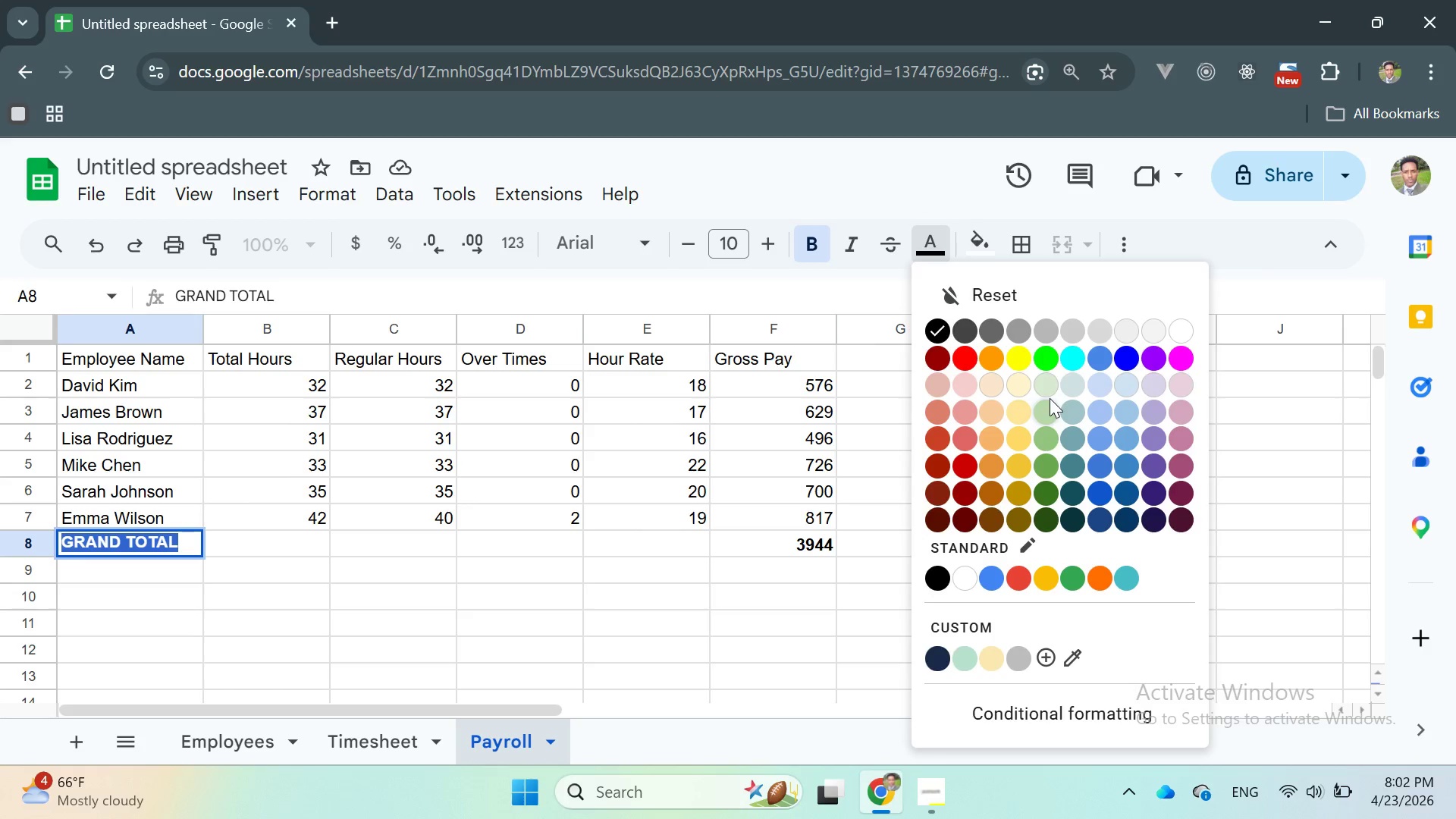 
left_click([1045, 461])
 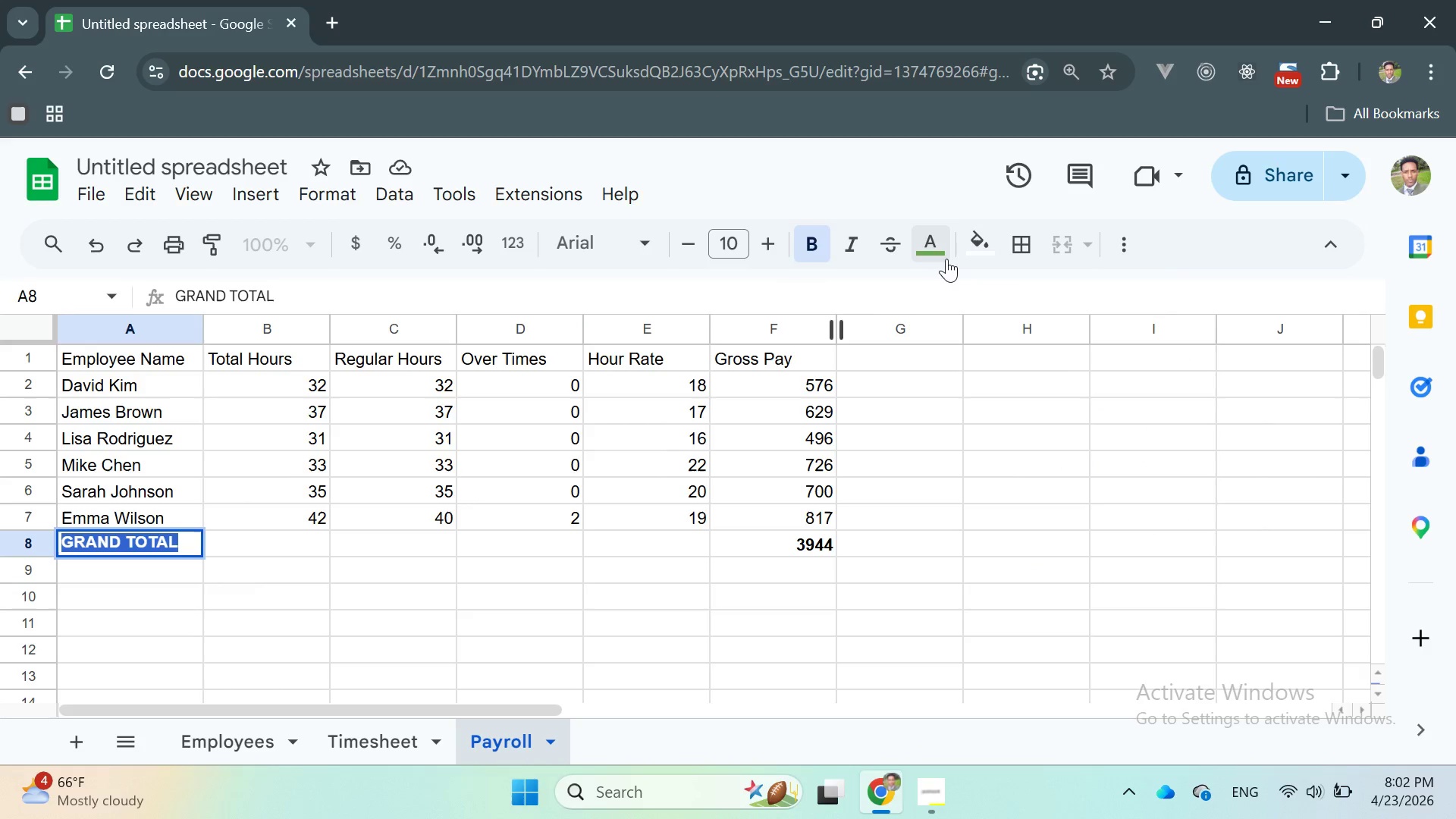 
left_click([934, 252])
 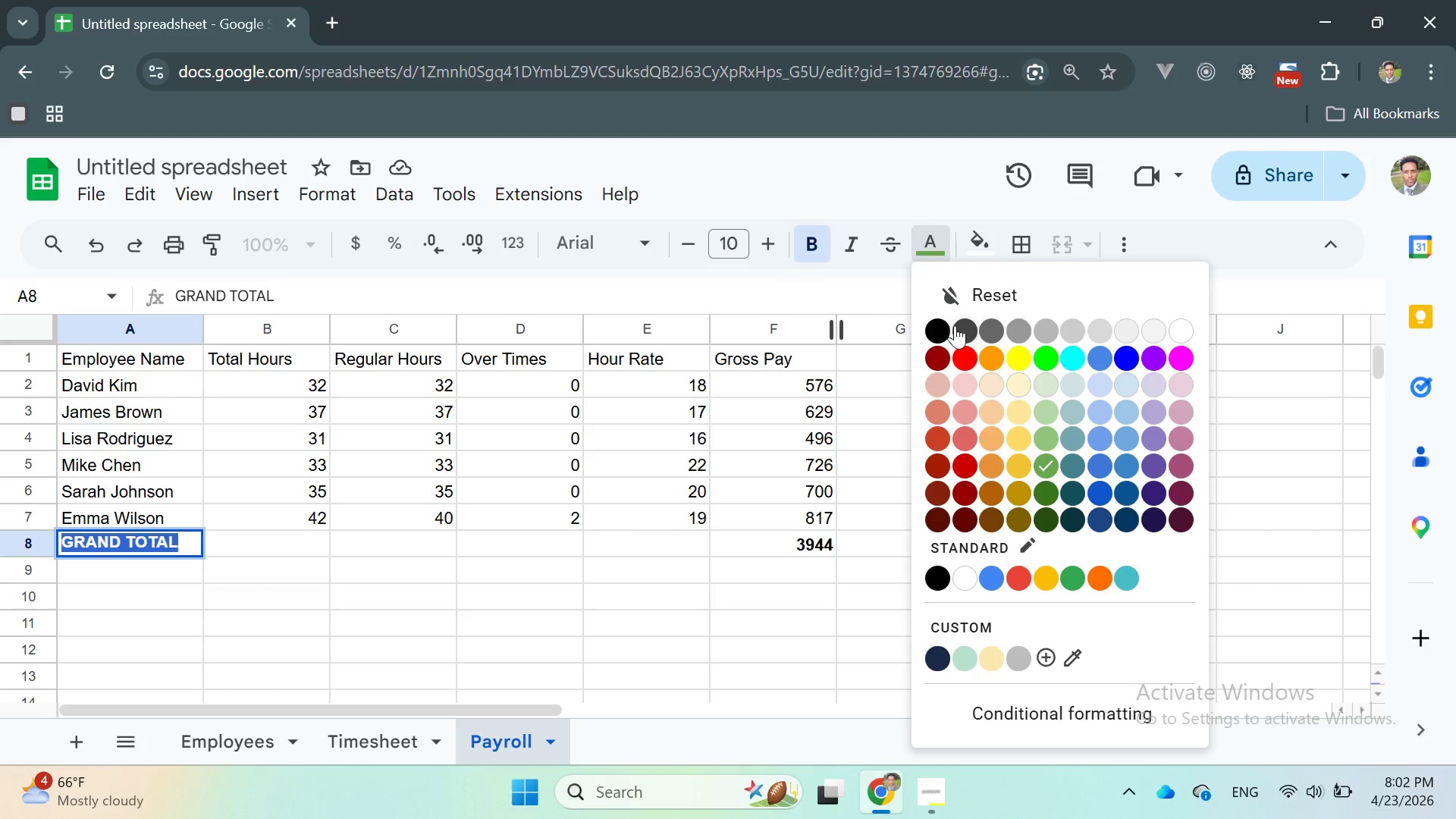 
left_click([932, 328])
 